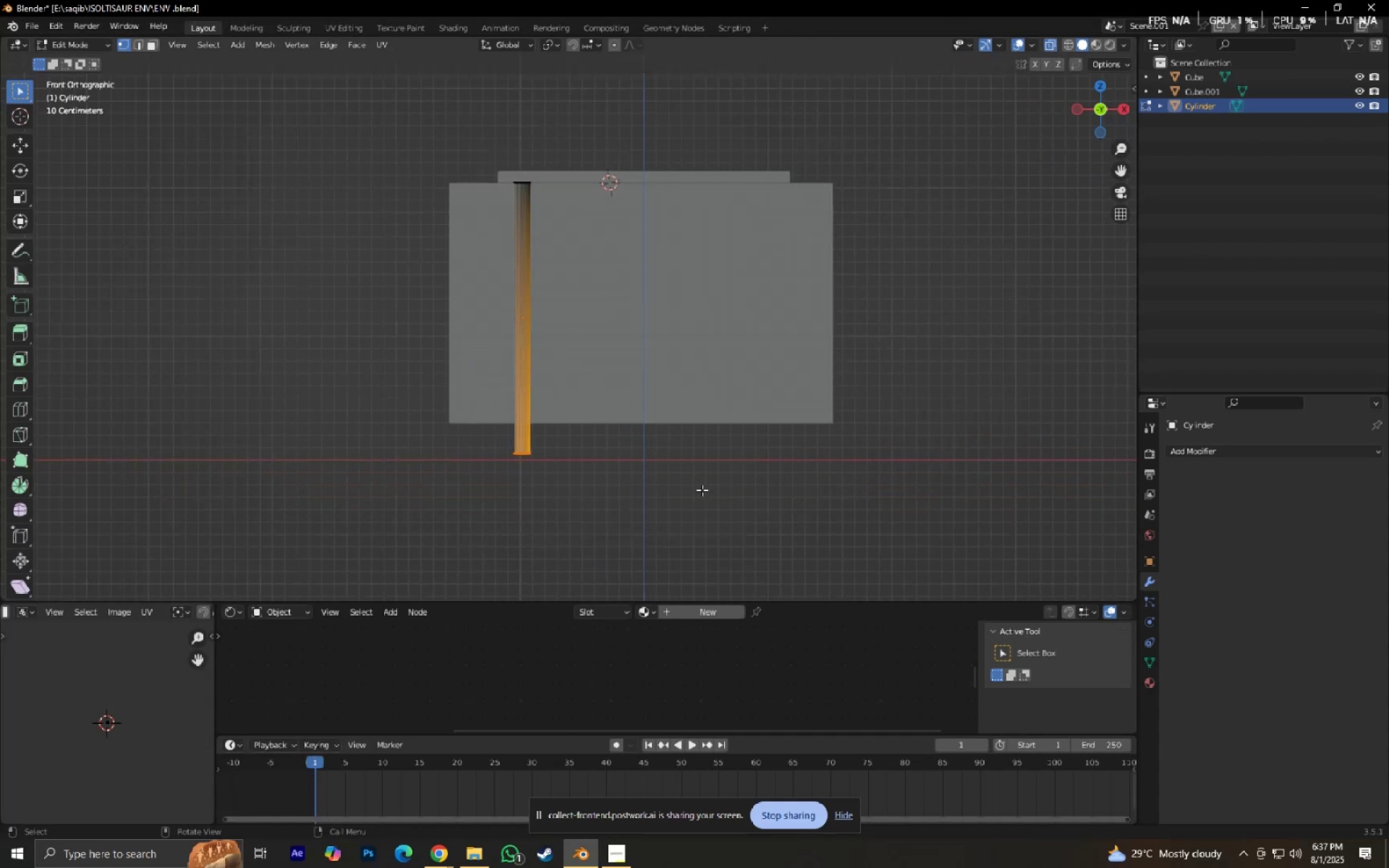 
type(gz)
 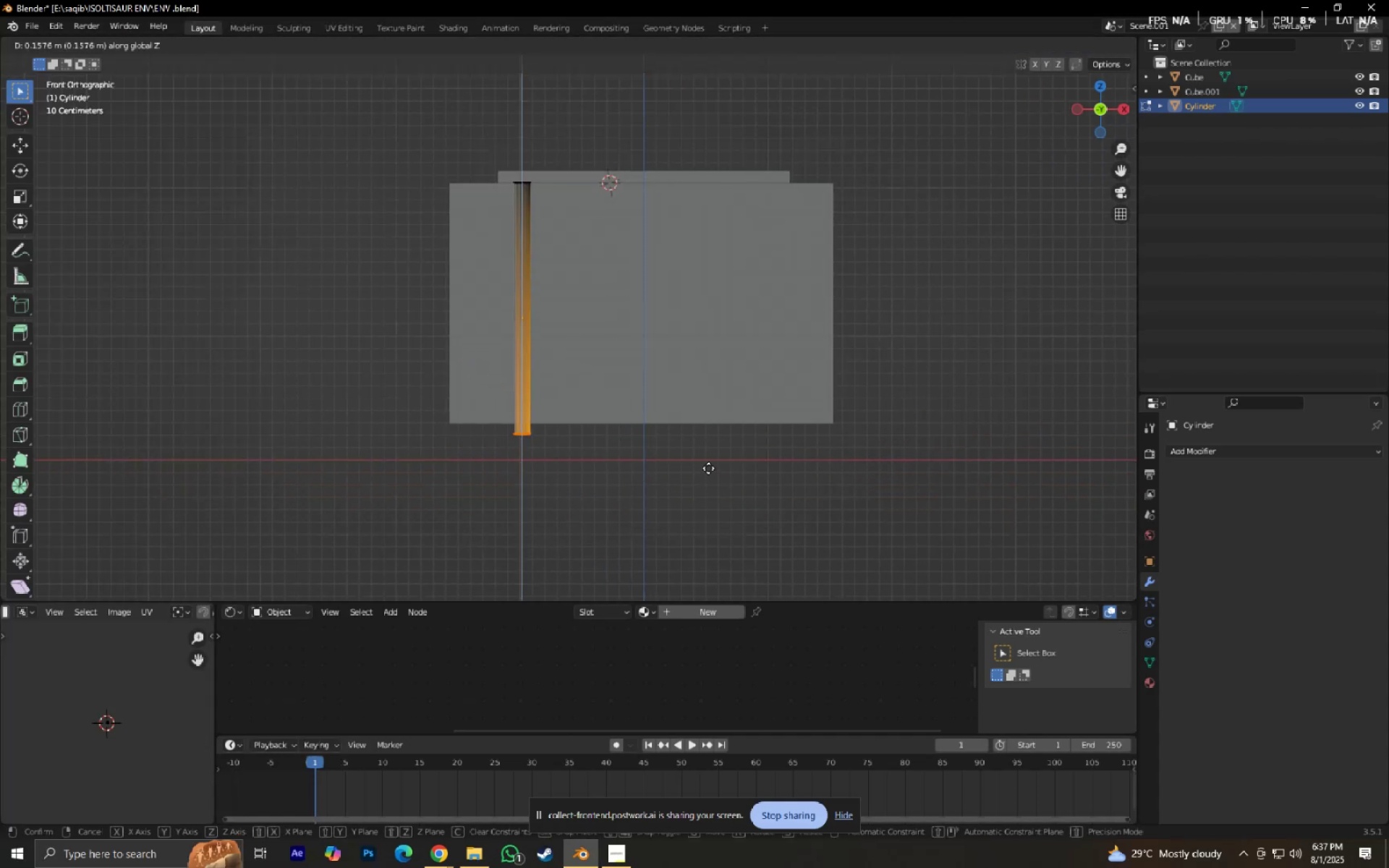 
hold_key(key=ShiftLeft, duration=1.25)
left_click([723, 414])
 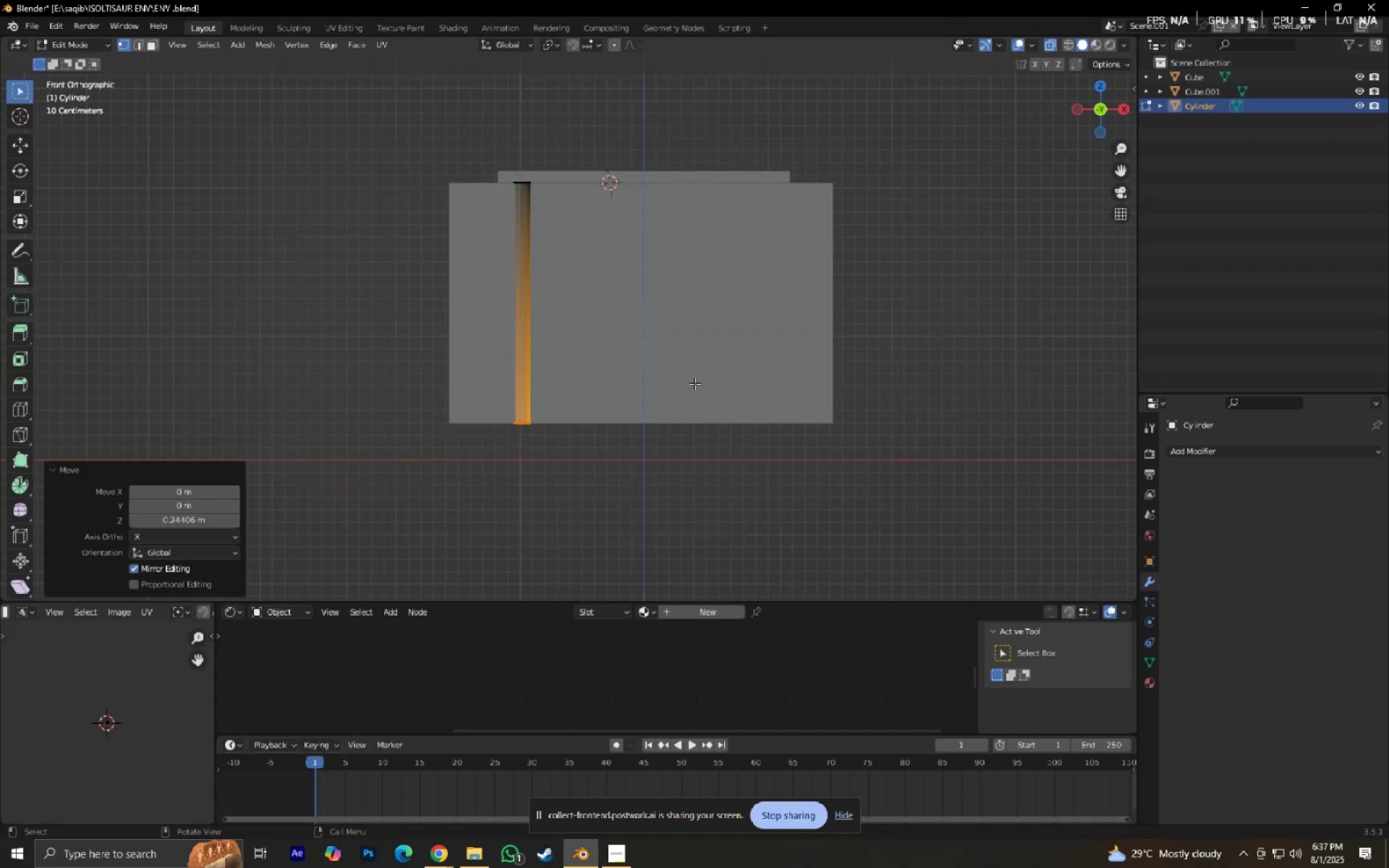 
key(Tab)
type(Dx)
 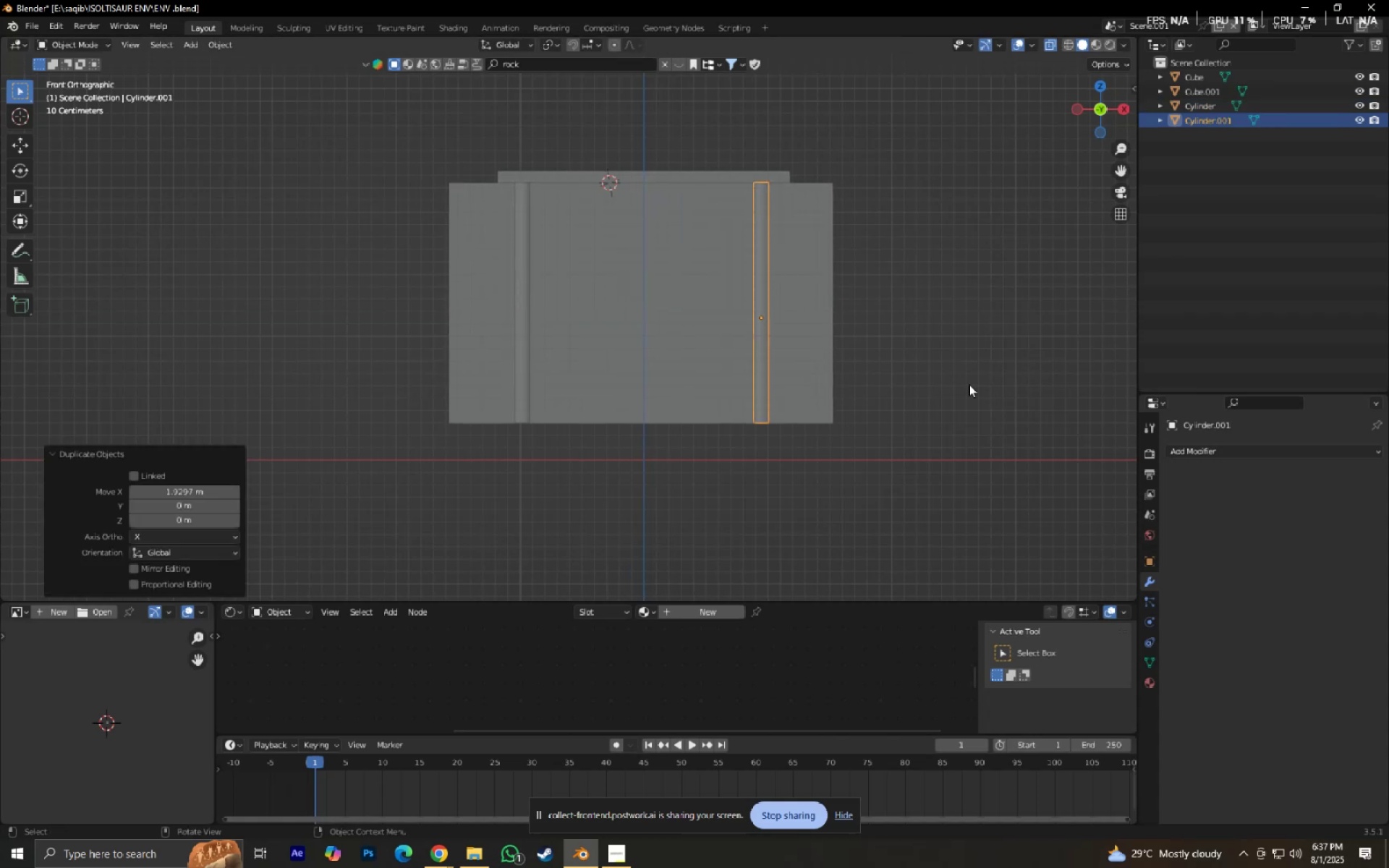 
 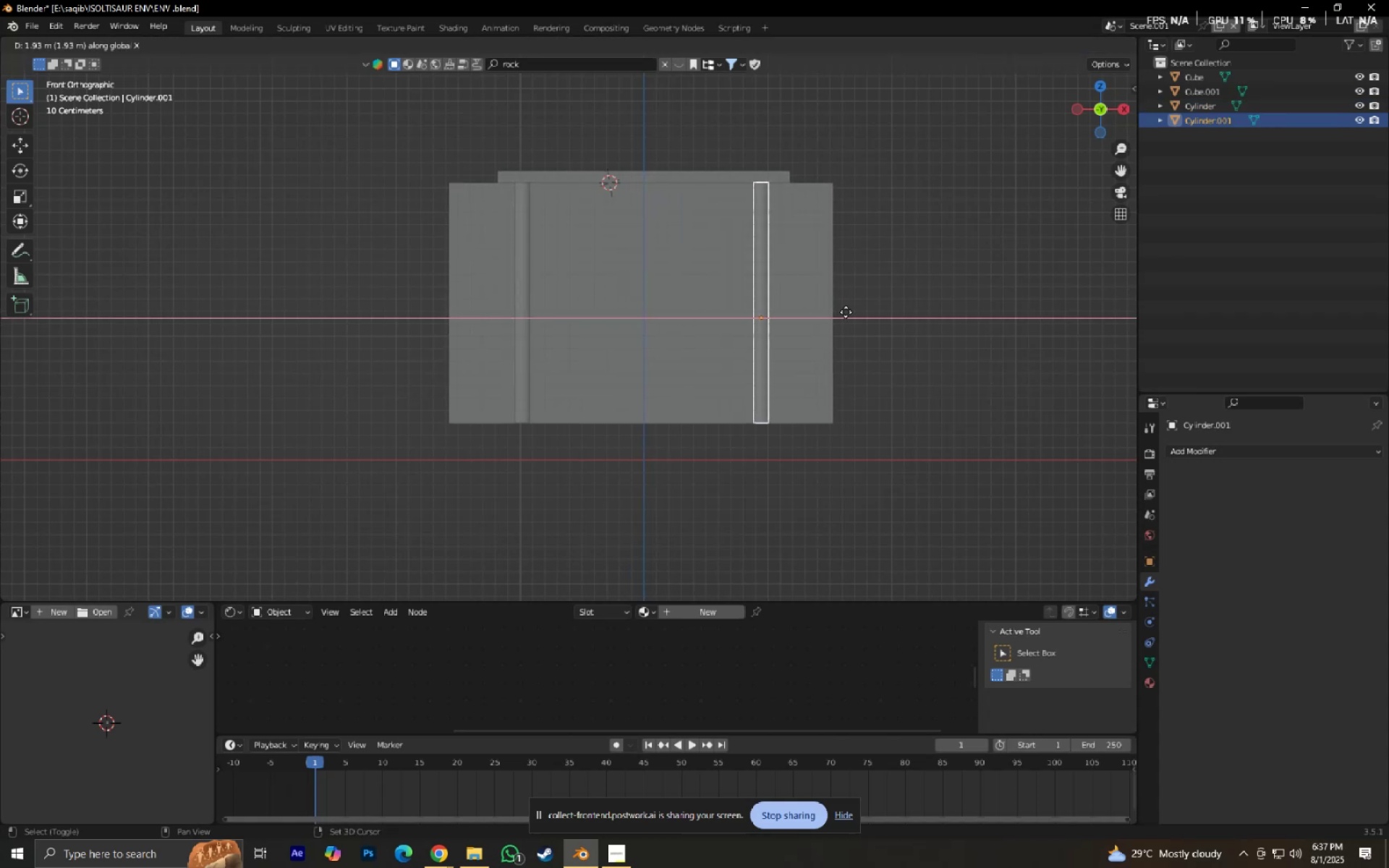 
left_click([846, 312])
 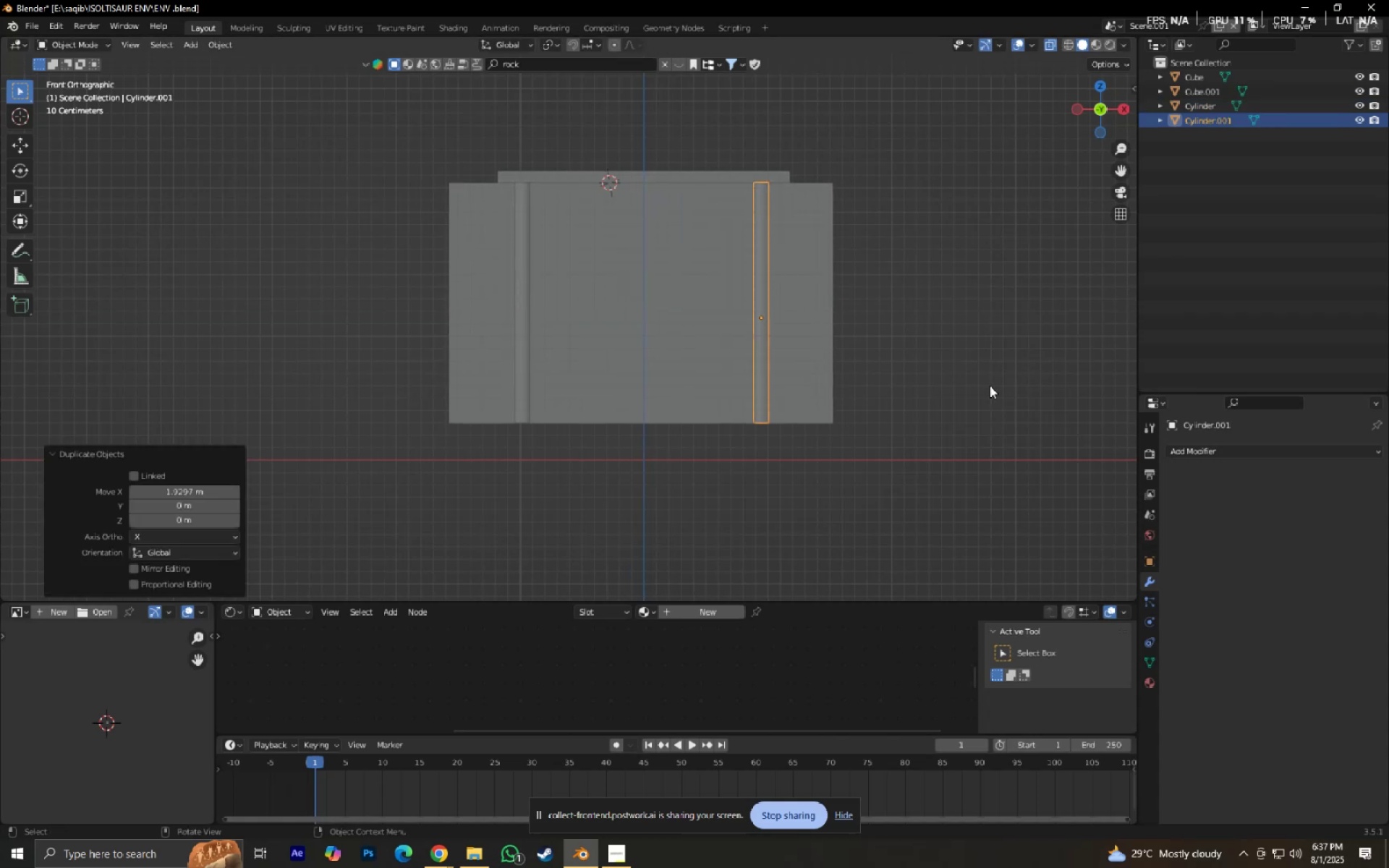 
double_click([990, 386])
 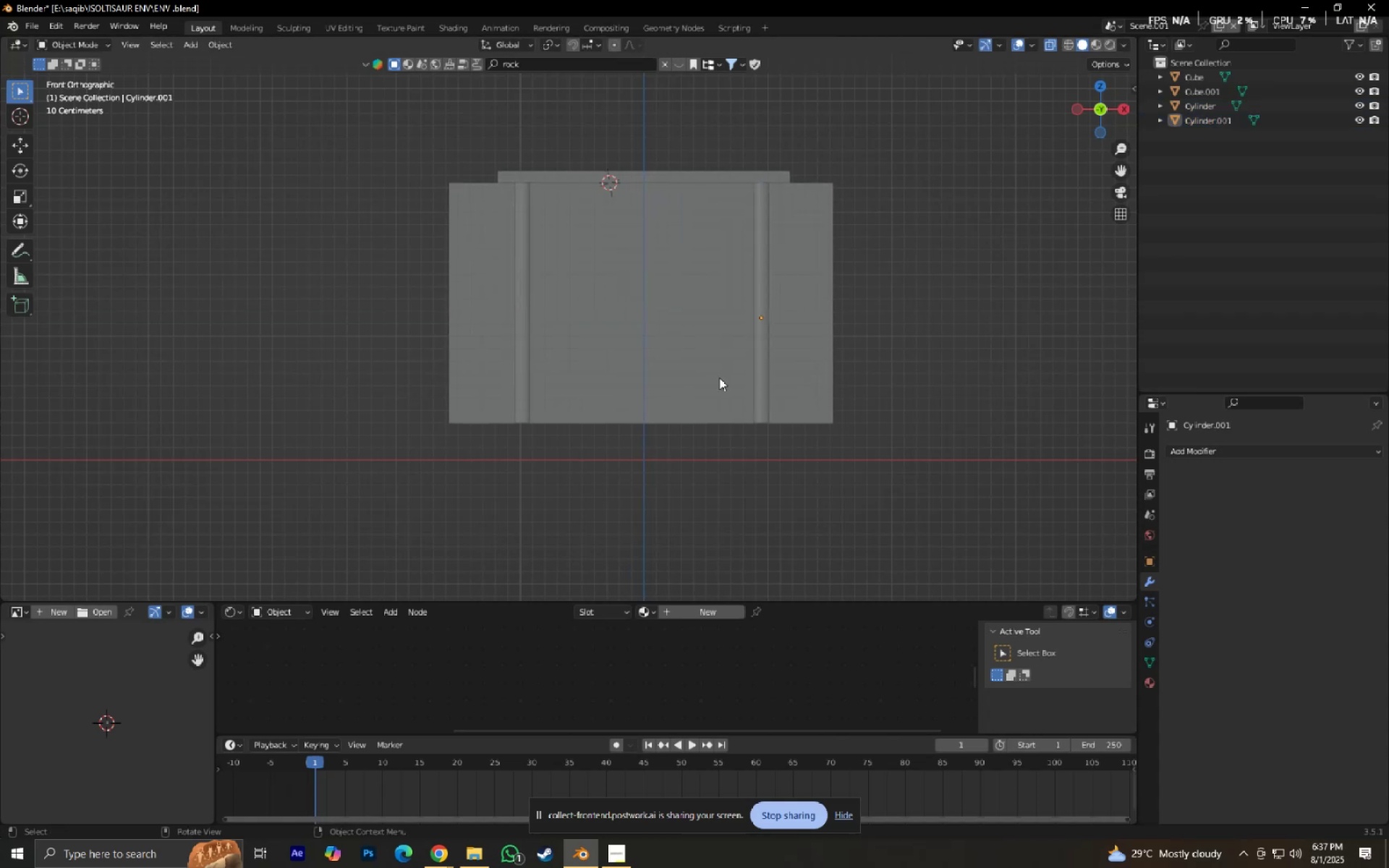 
key(Control+ControlLeft)
 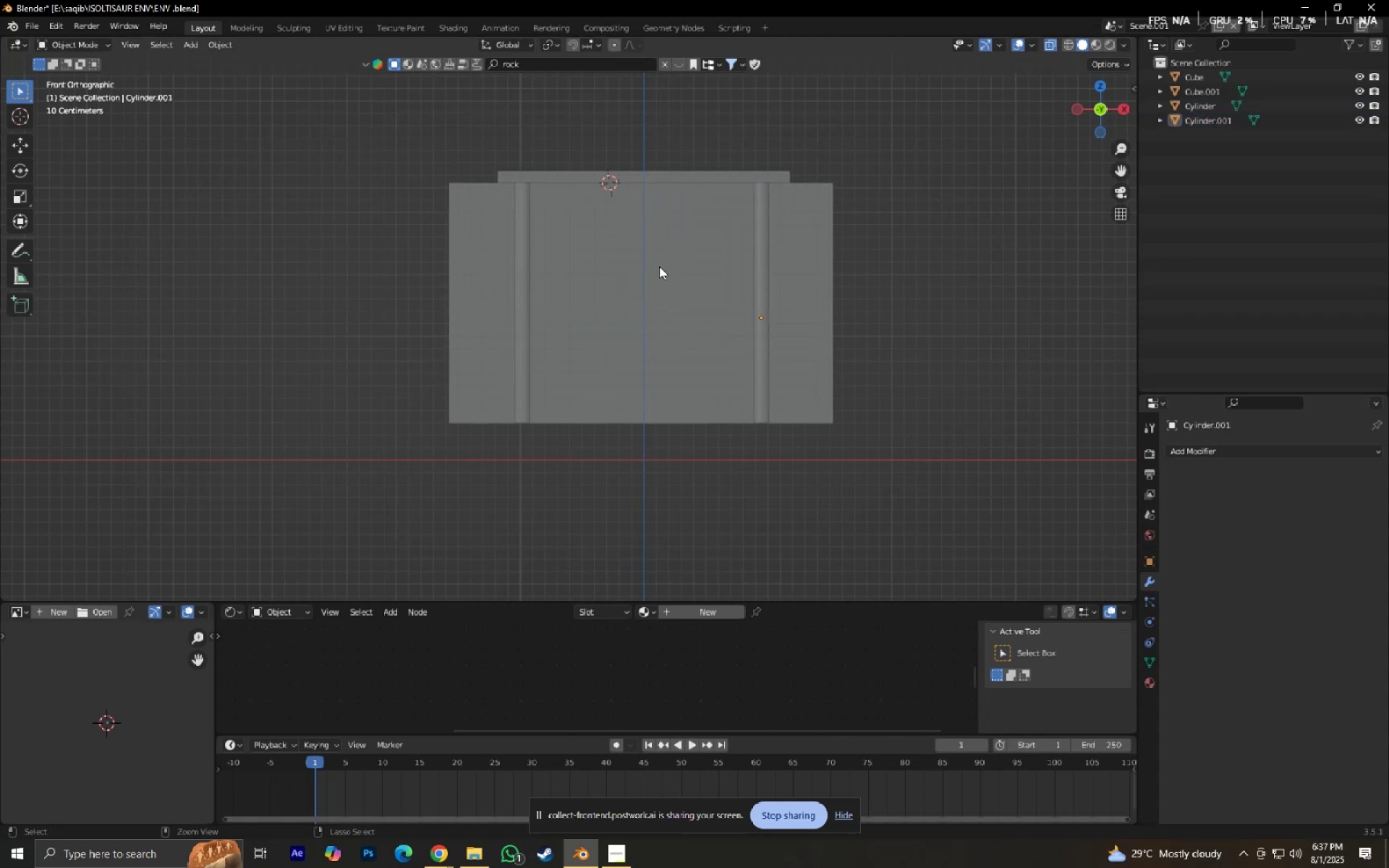 
hold_key(key=ShiftLeft, duration=0.59)
 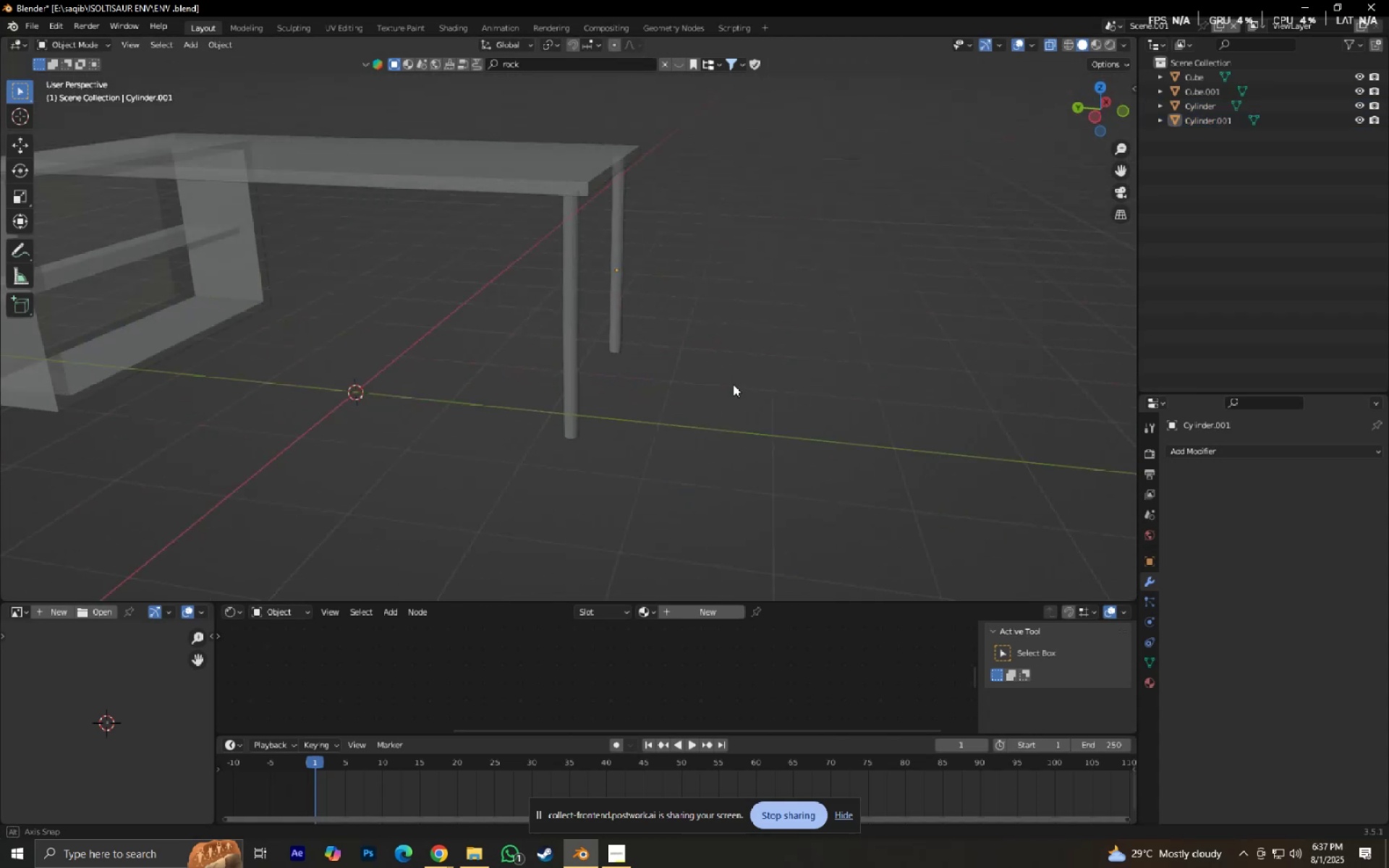 
hold_key(key=S, duration=0.32)
 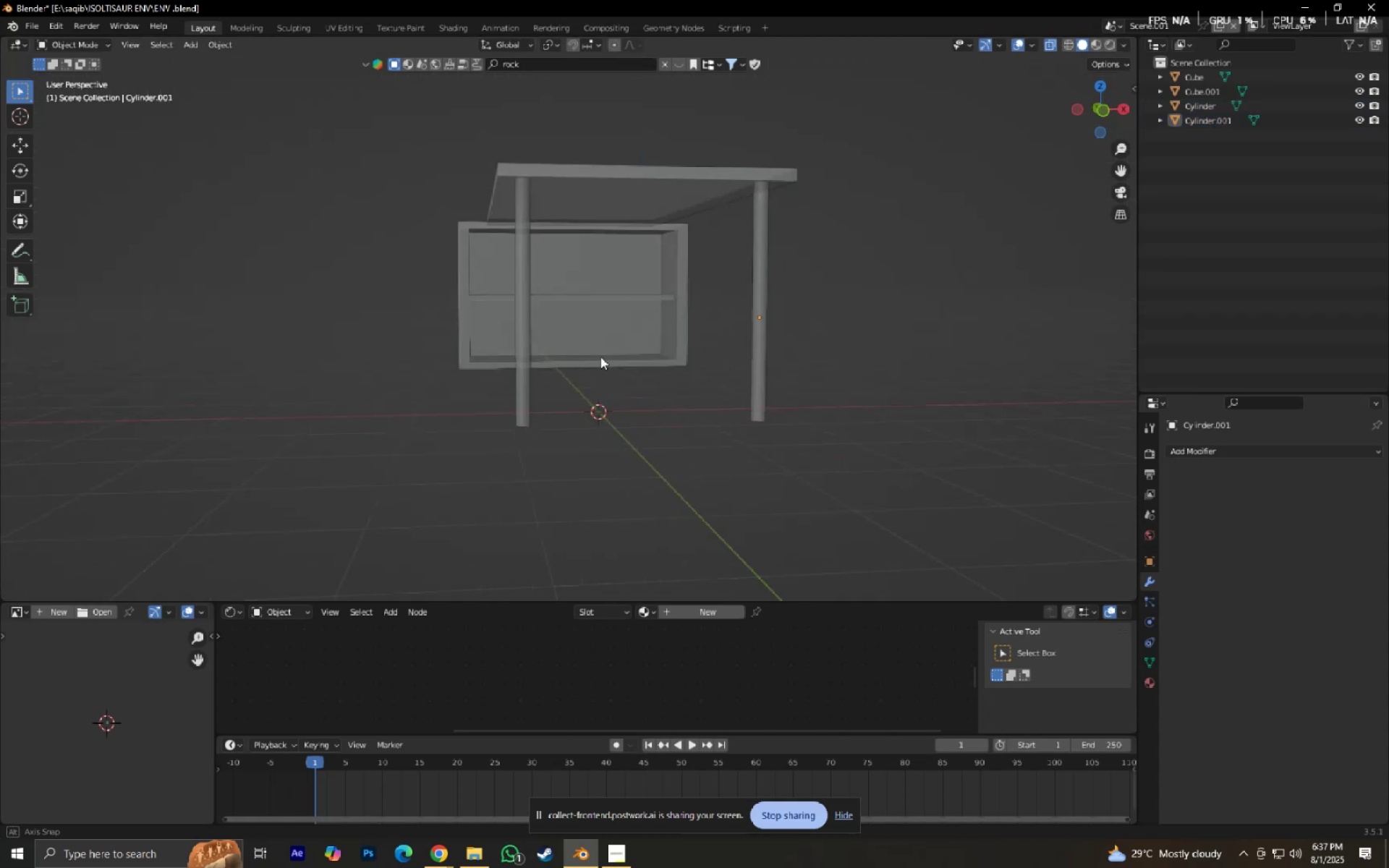 
key(Control+ControlLeft)
 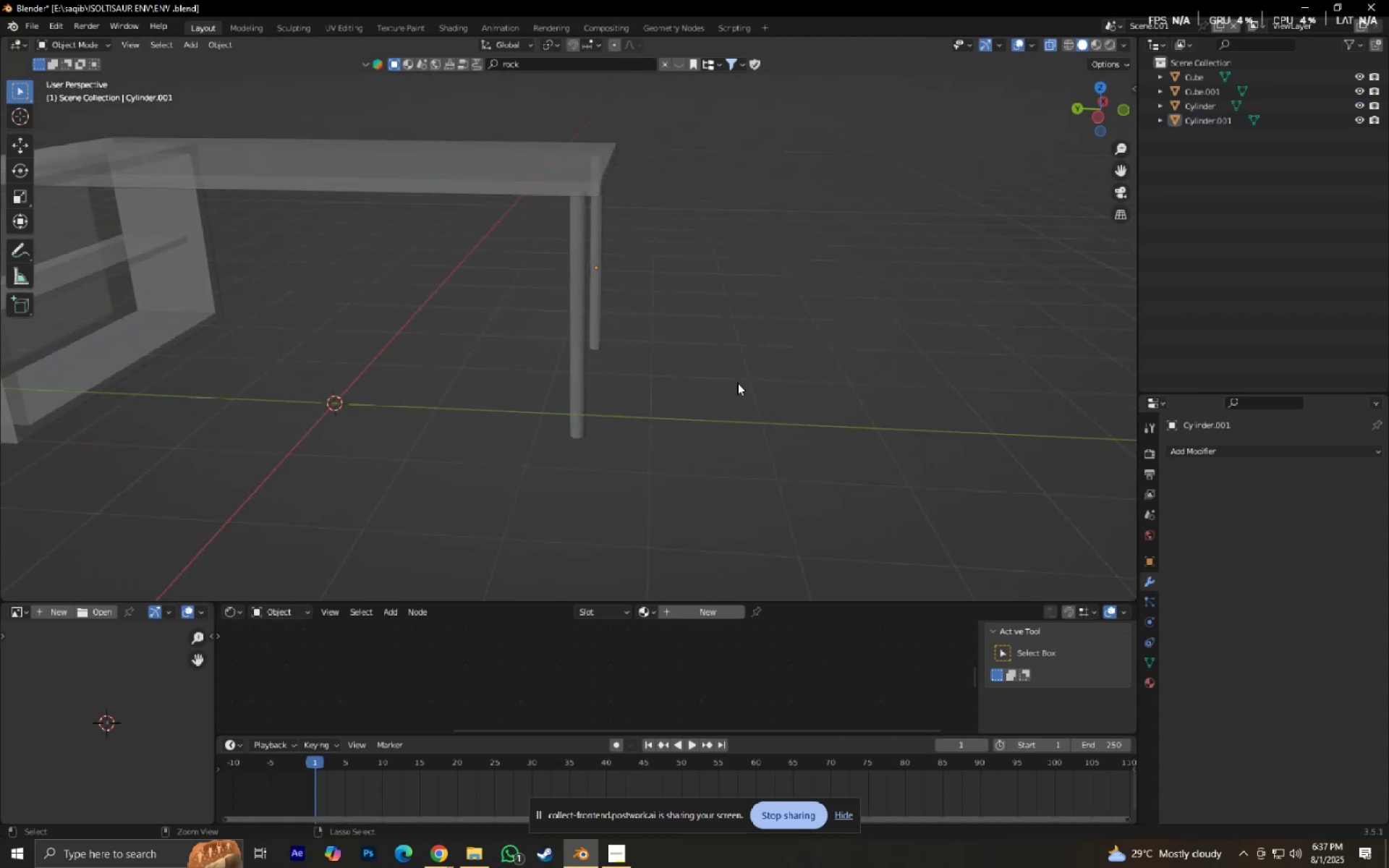 
key(Control+S)
 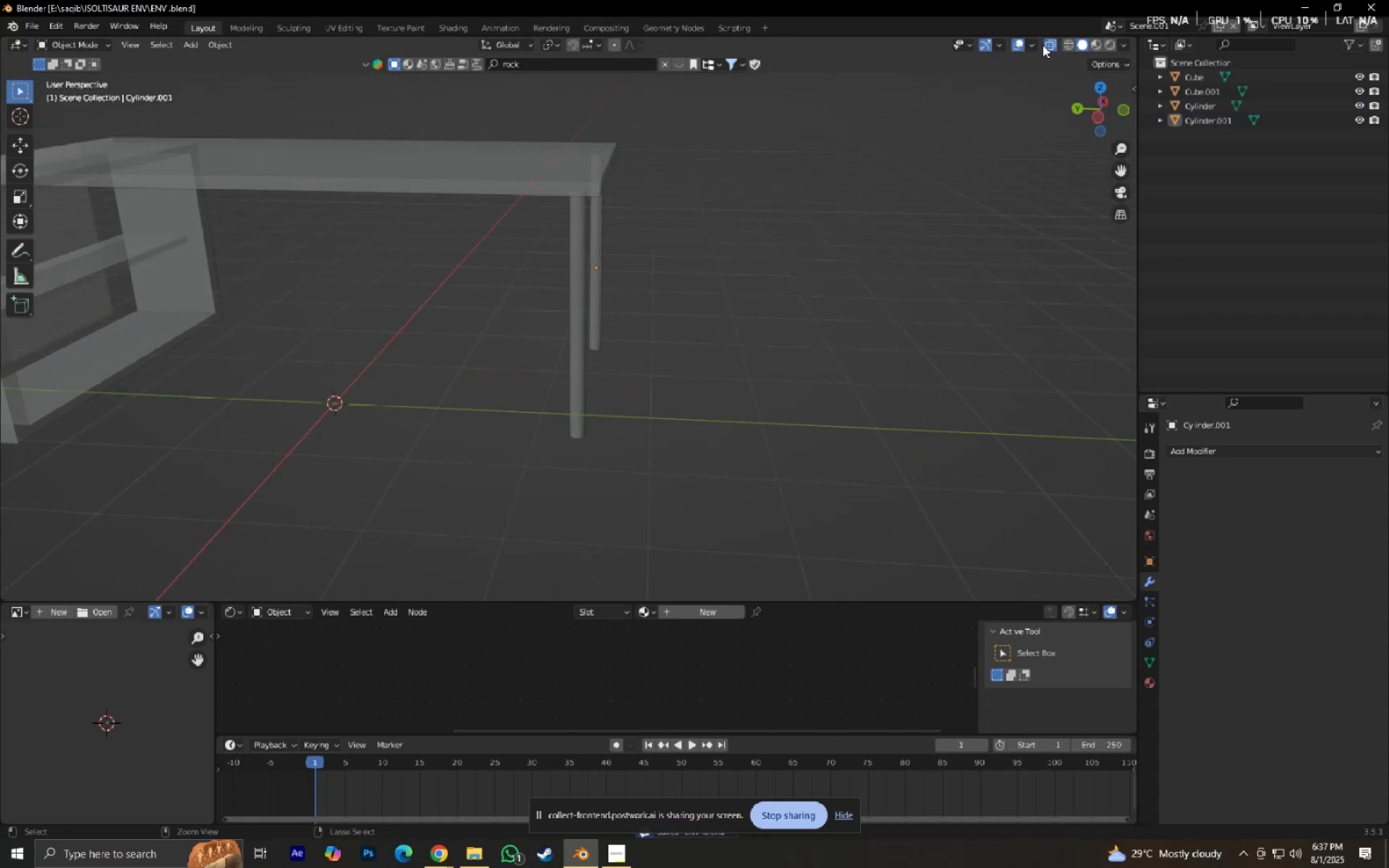 
double_click([1042, 46])
 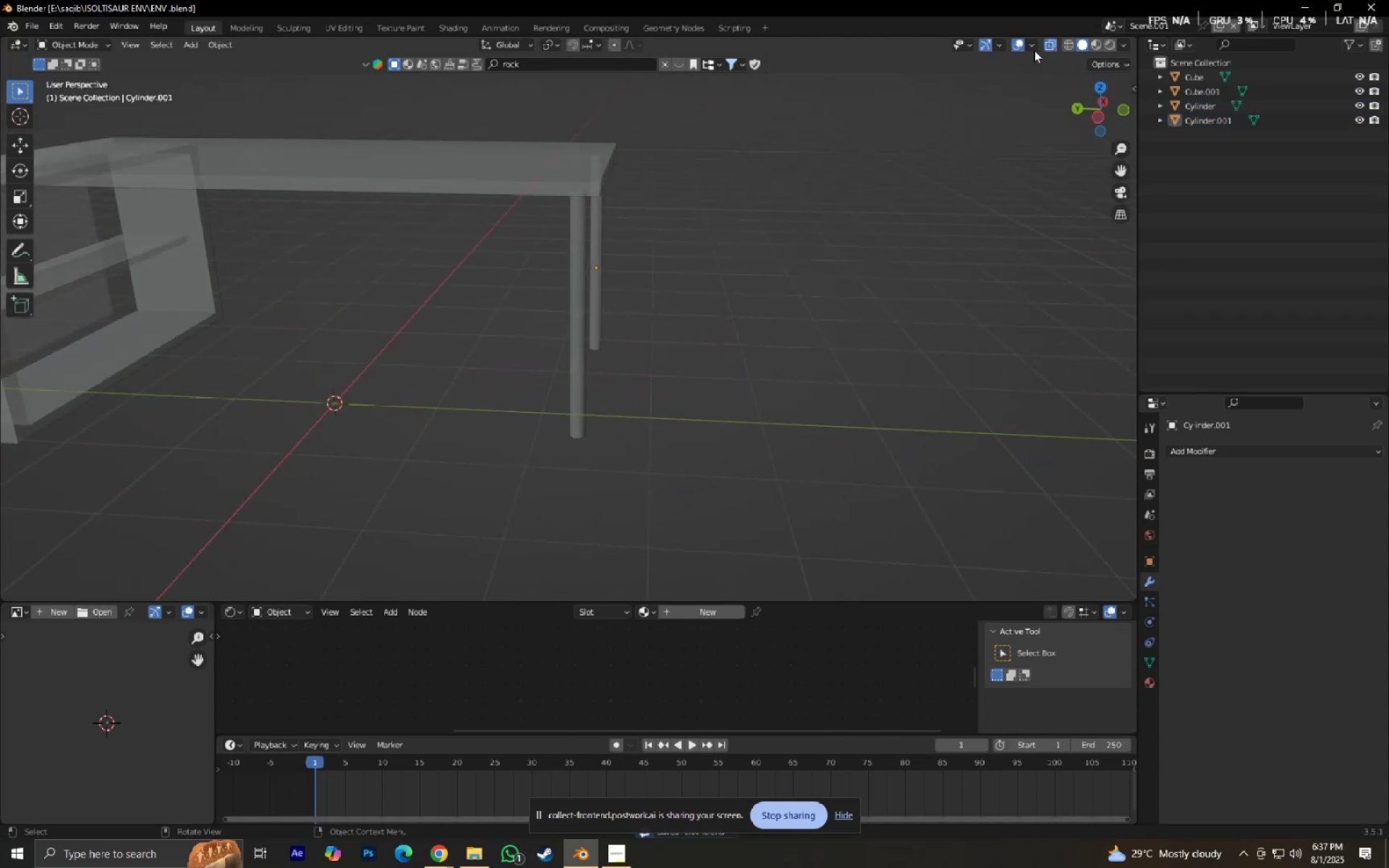 
left_click([1050, 43])
 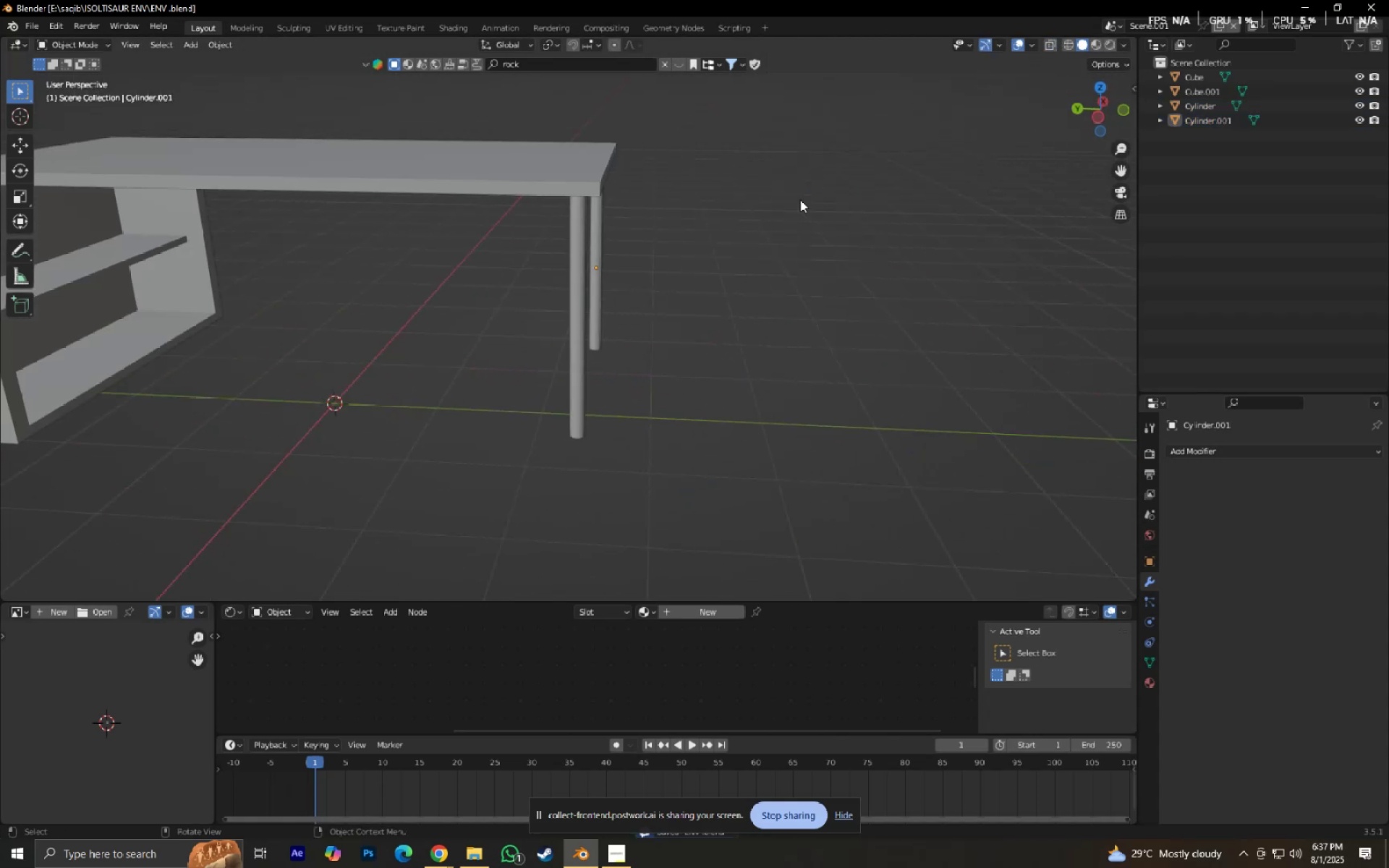 
scroll: coordinate [655, 310], scroll_direction: up, amount: 4.0
 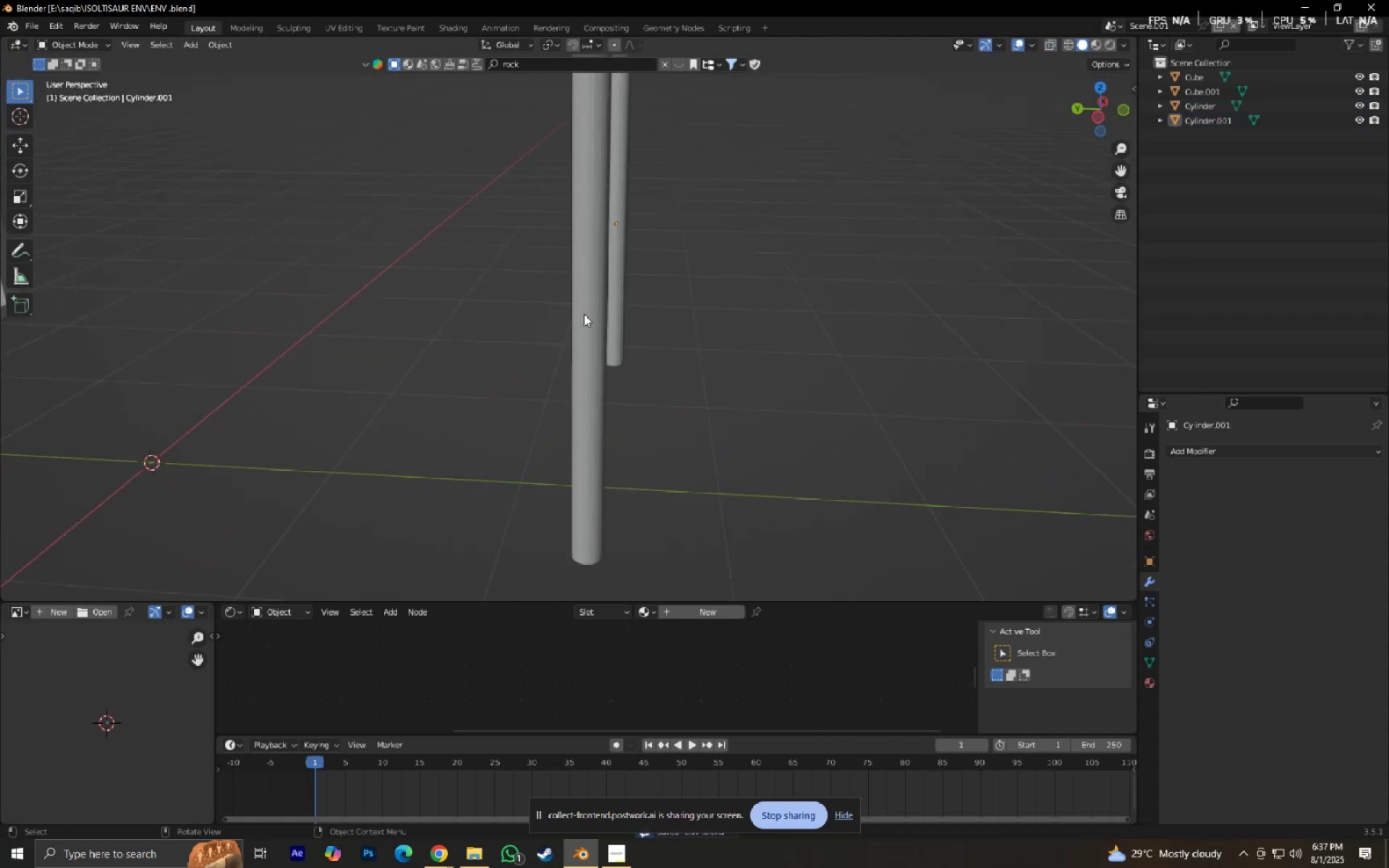 
left_click([583, 314])
 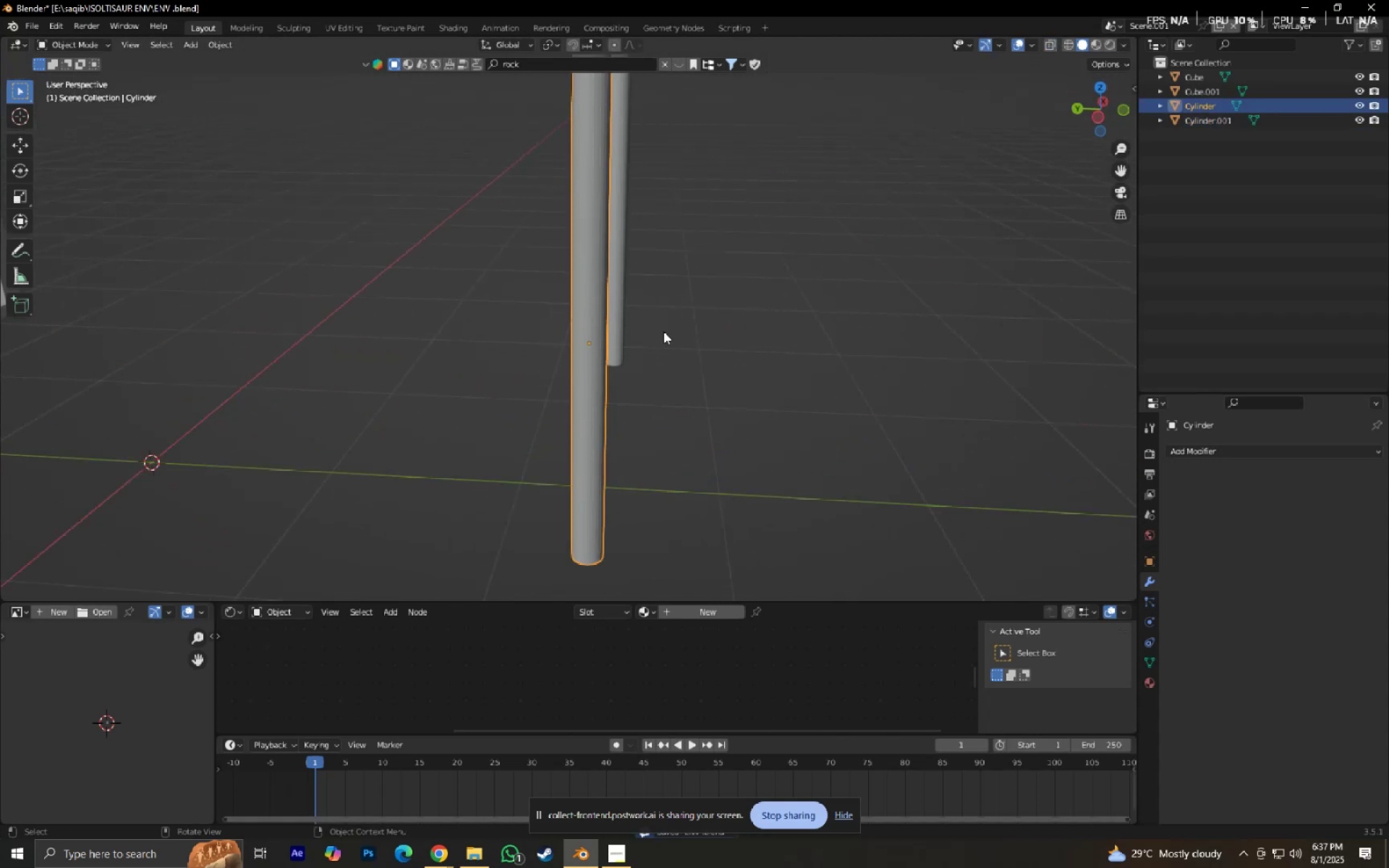 
scroll: coordinate [668, 339], scroll_direction: up, amount: 4.0
 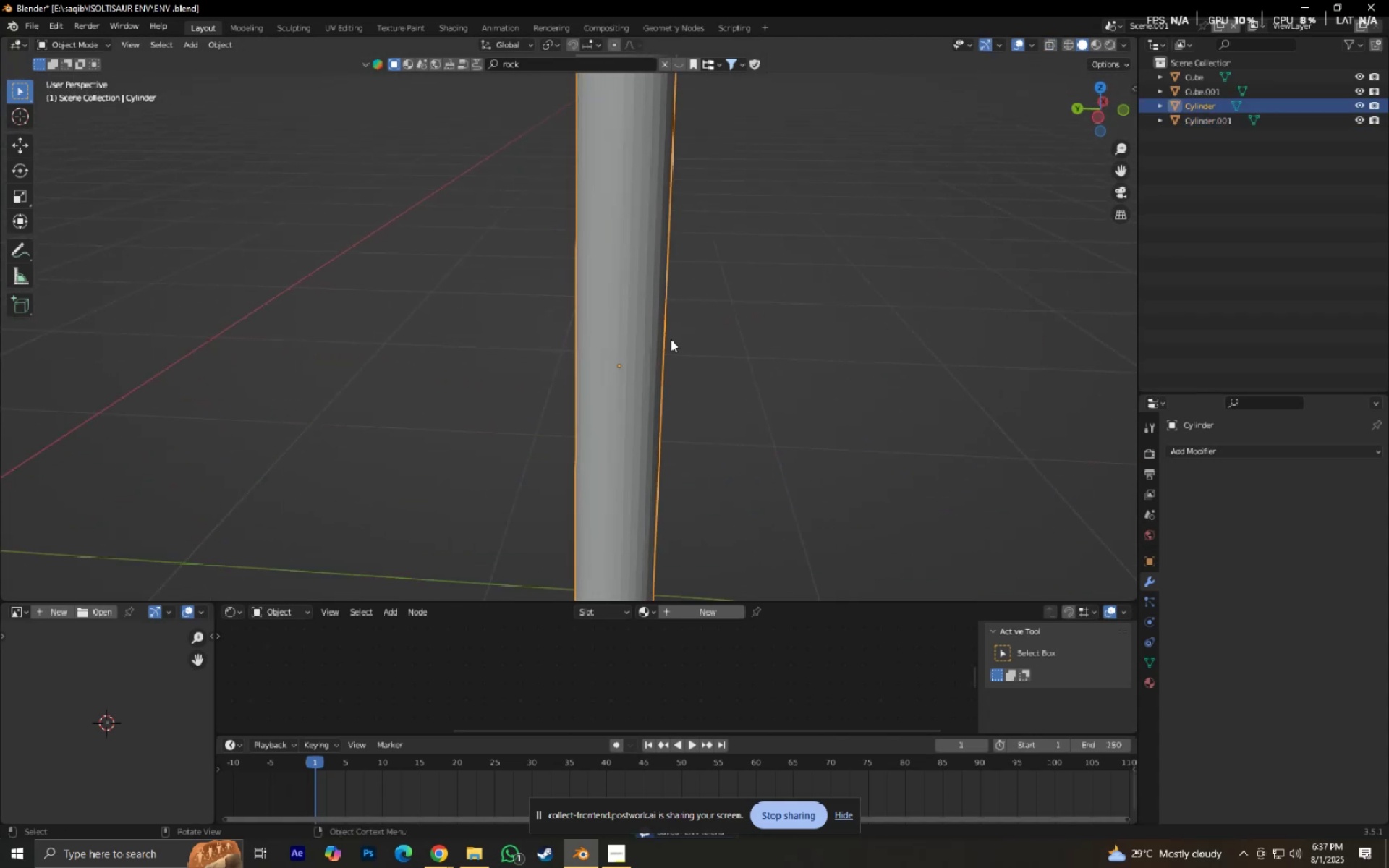 
right_click([671, 339])
 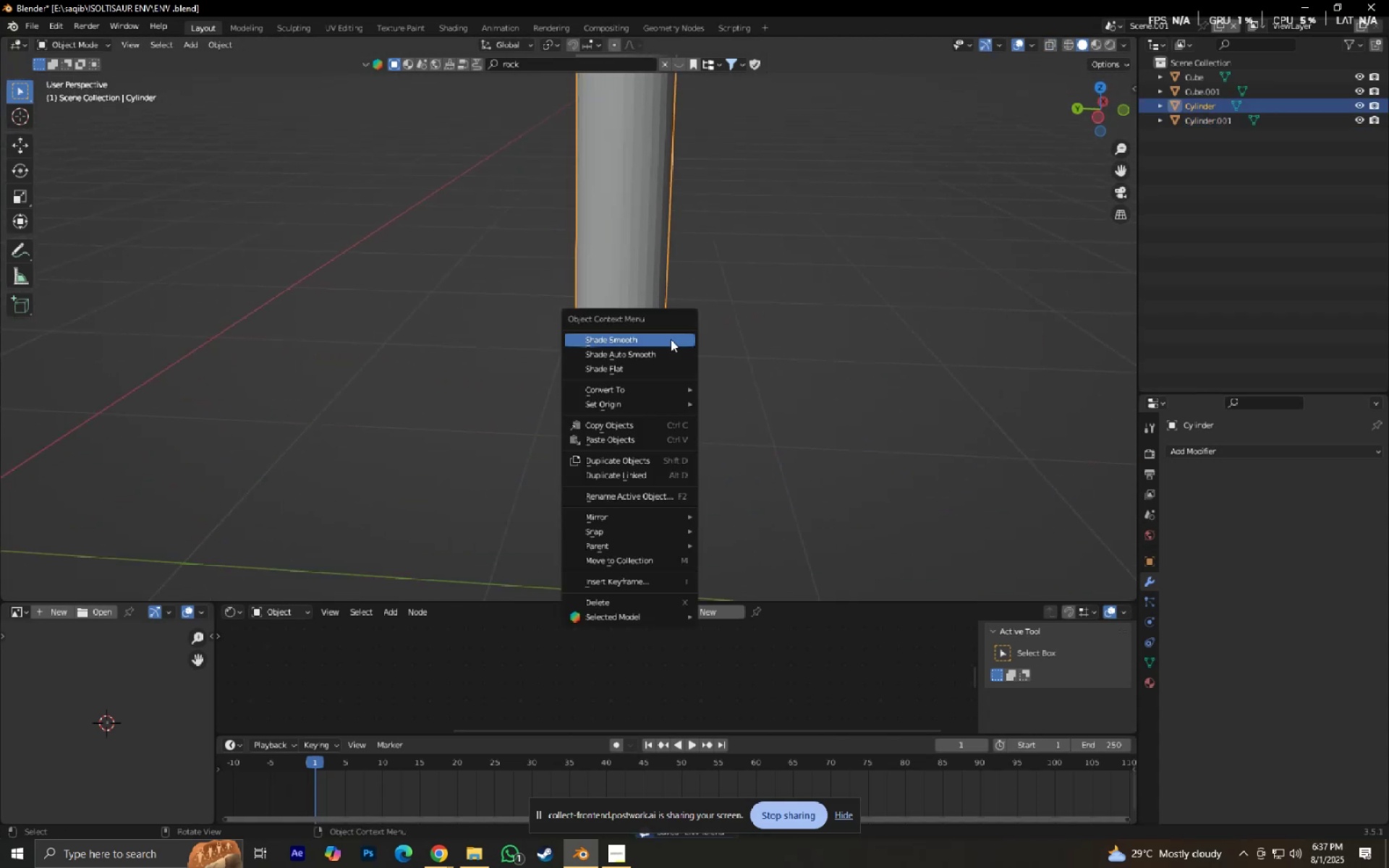 
left_click([671, 339])
 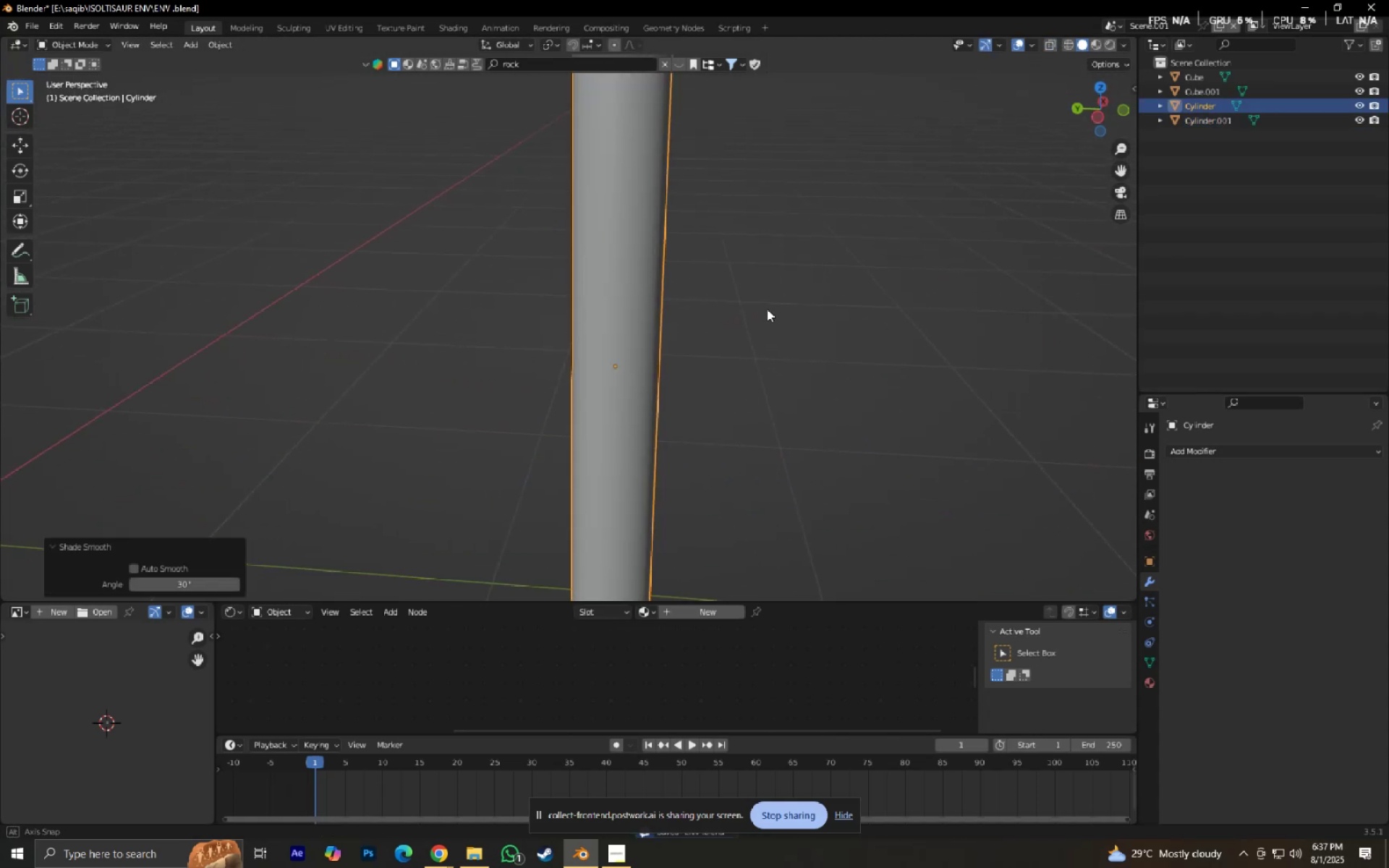 
scroll: coordinate [658, 307], scroll_direction: down, amount: 3.0
 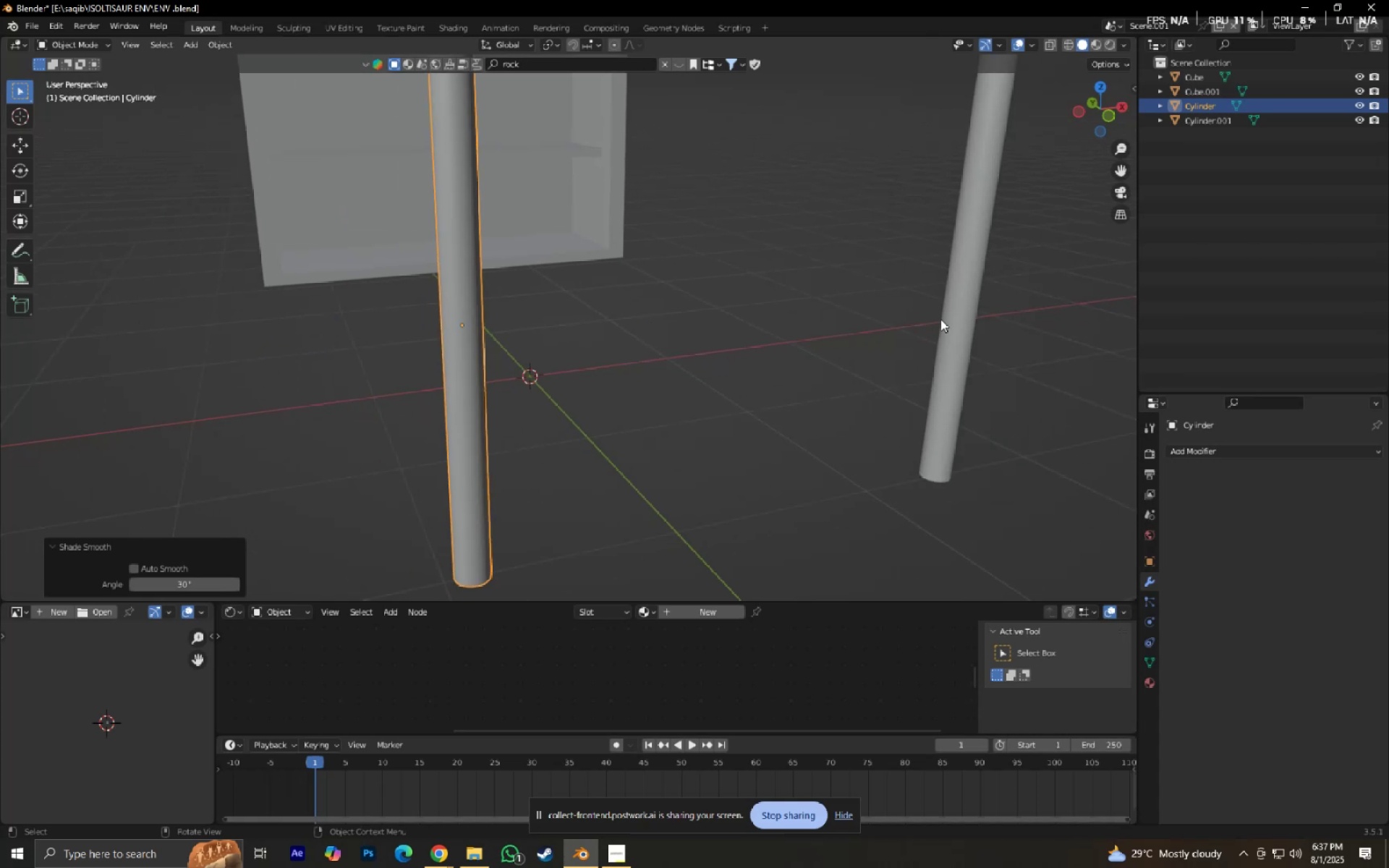 
left_click([946, 323])
 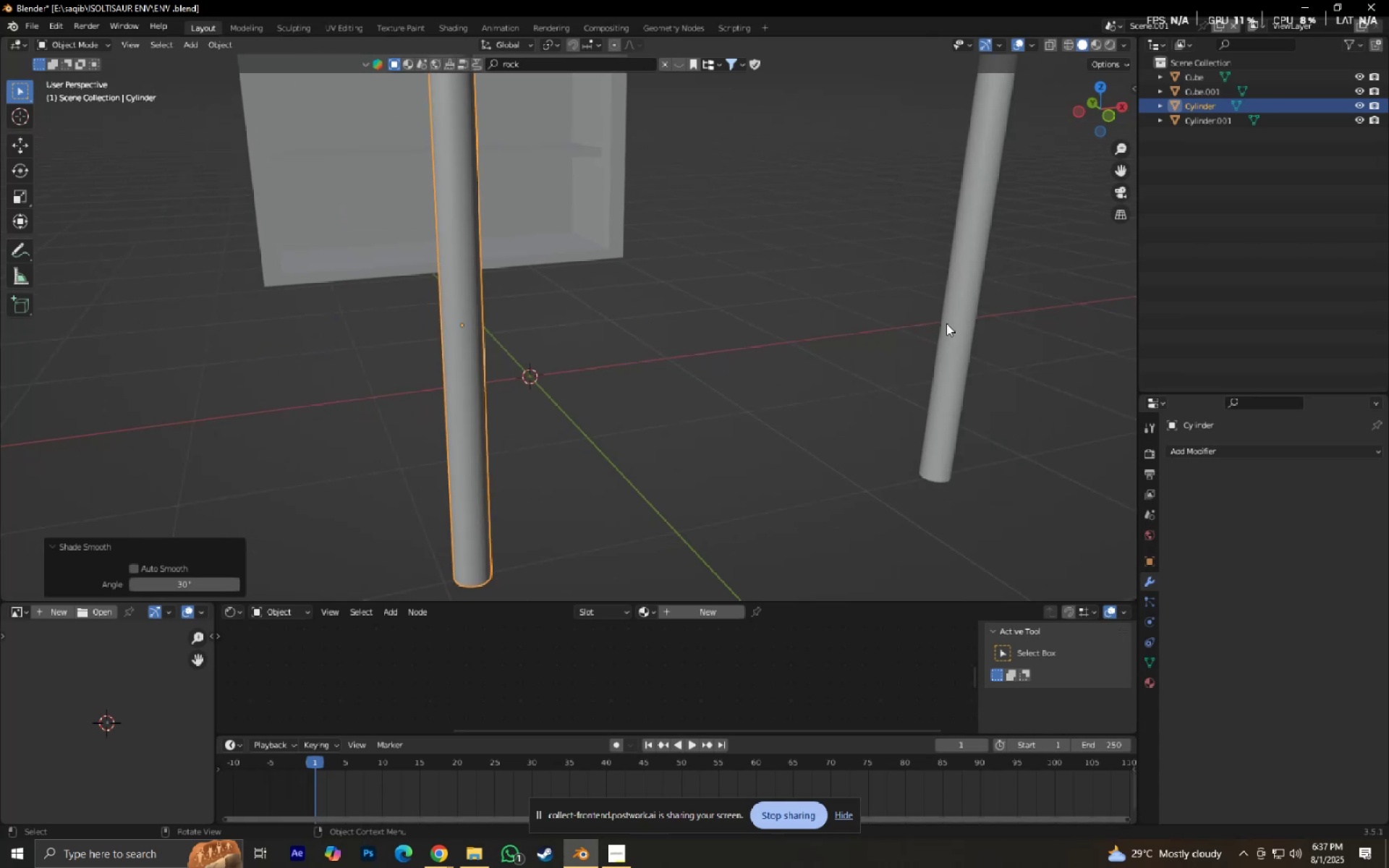 
right_click([946, 323])
 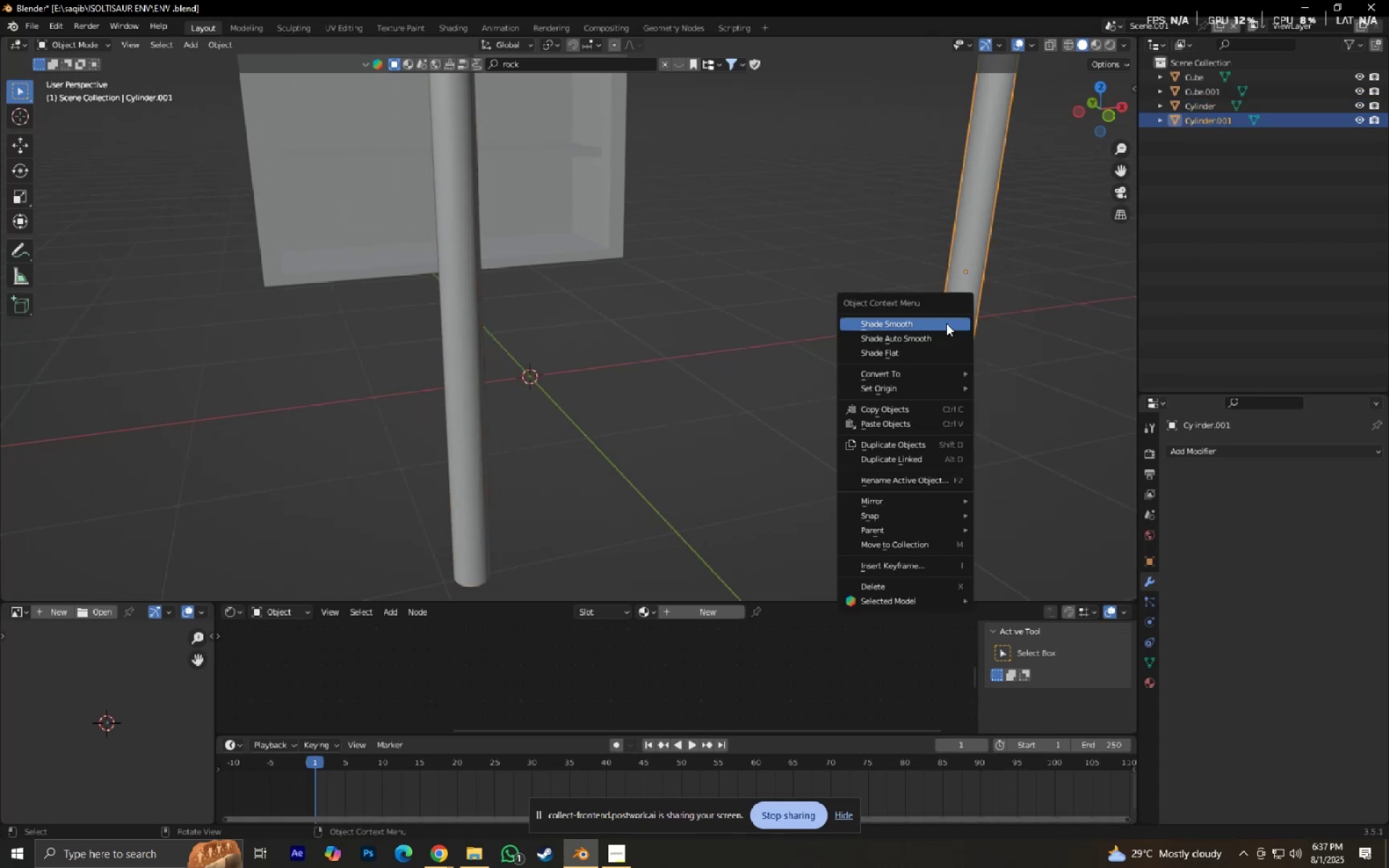 
left_click([946, 323])
 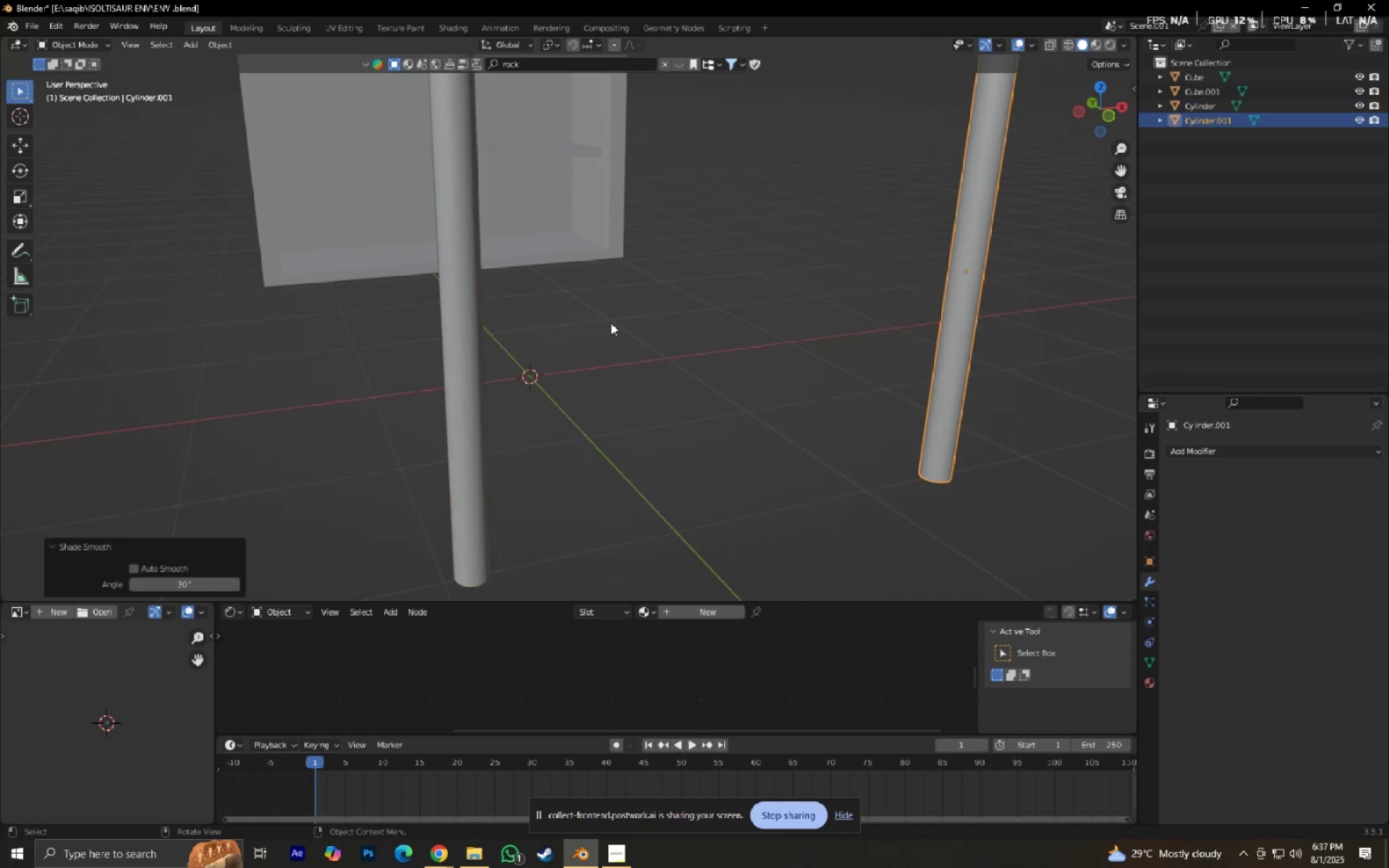 
key(Control+ControlLeft)
 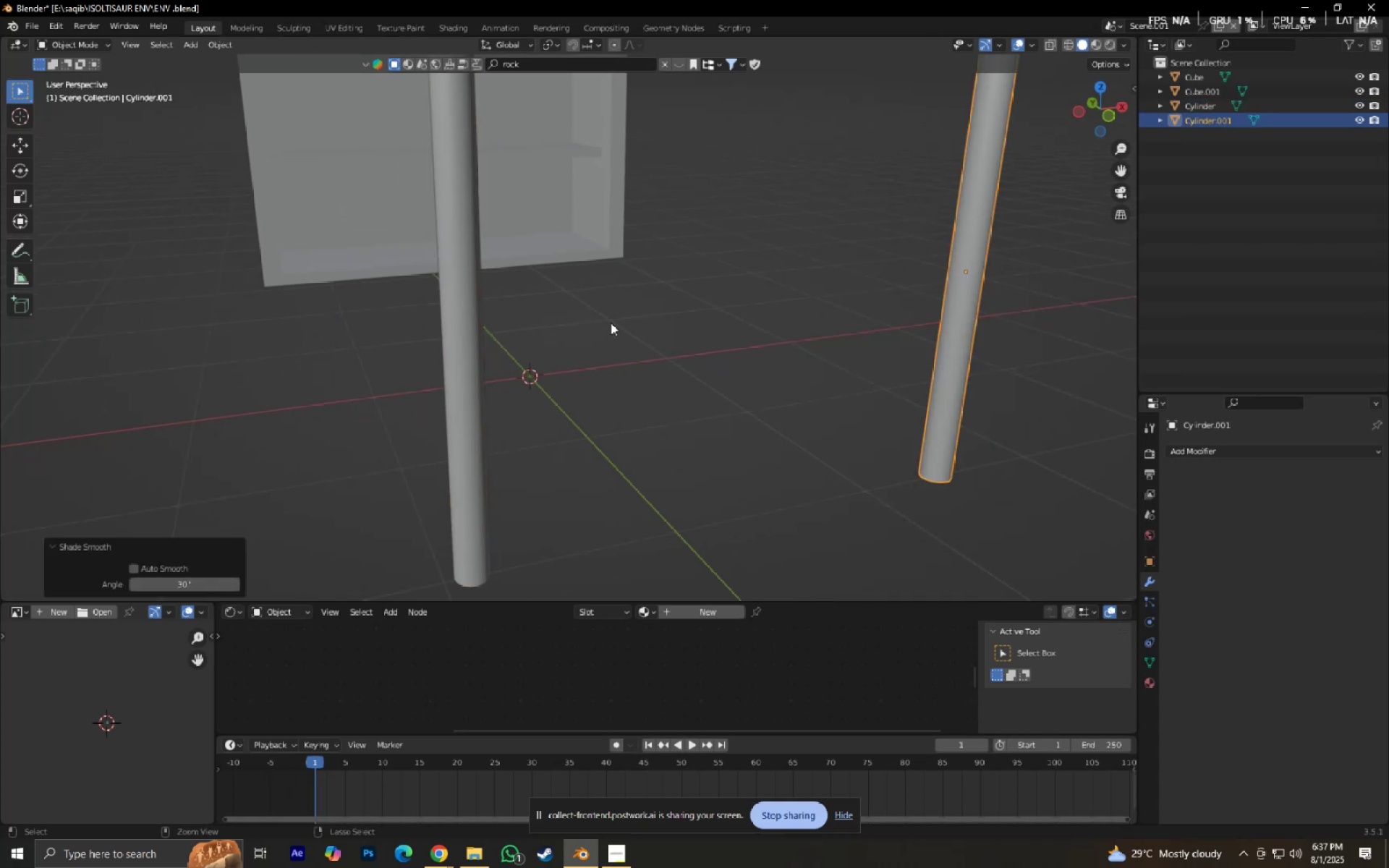 
key(Control+S)
 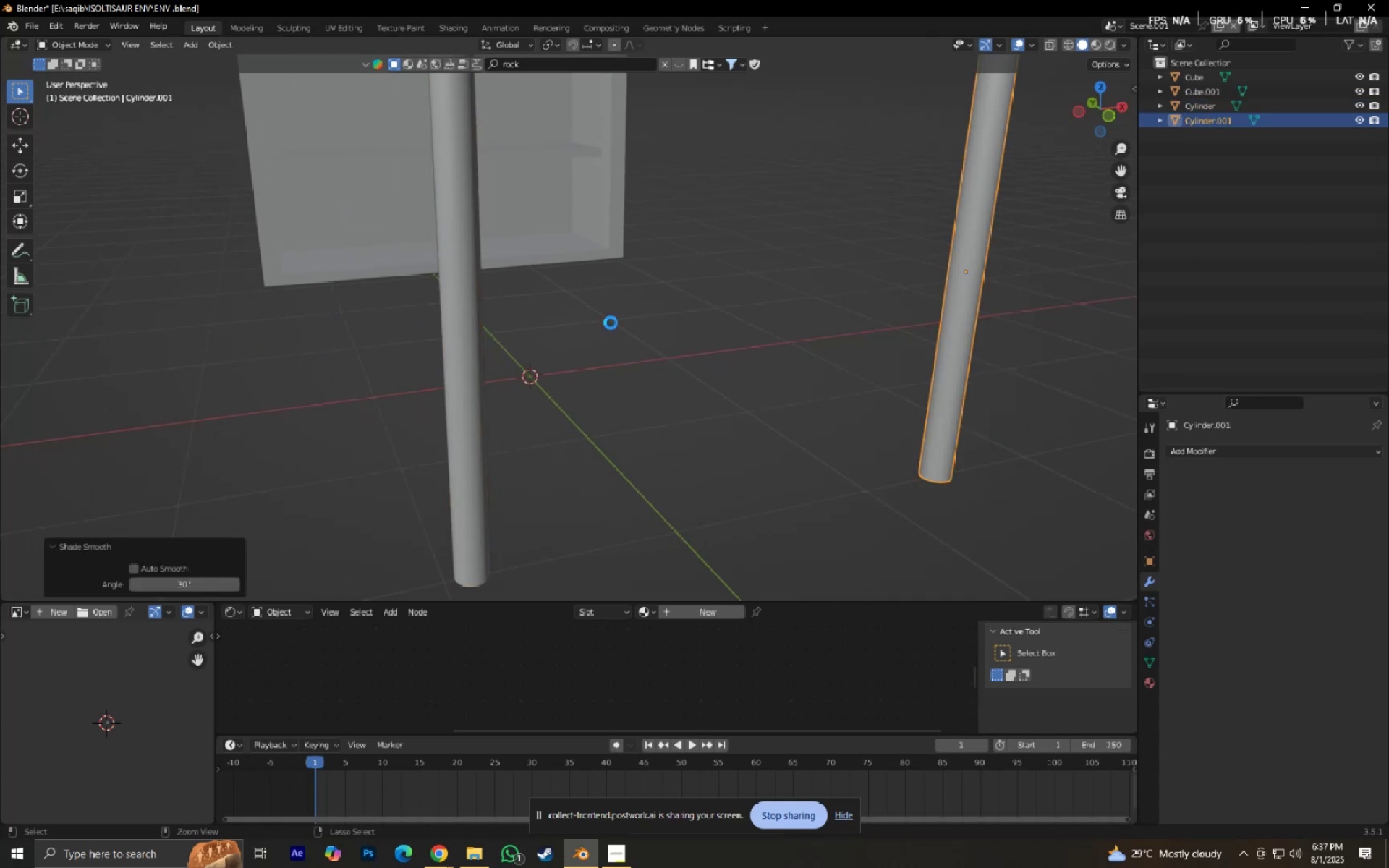 
scroll: coordinate [614, 322], scroll_direction: down, amount: 6.0
 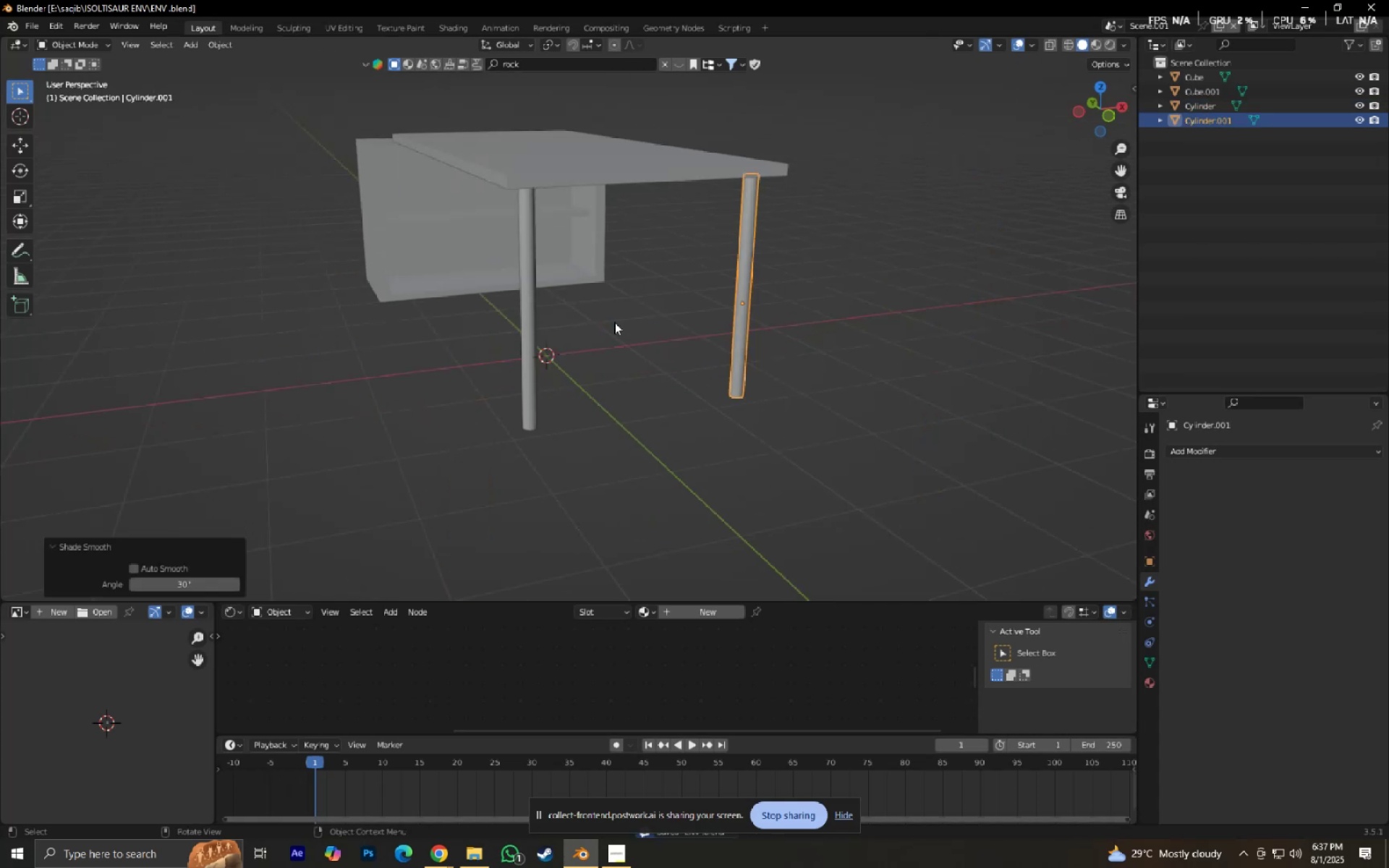 
hold_key(key=ShiftLeft, duration=0.3)
 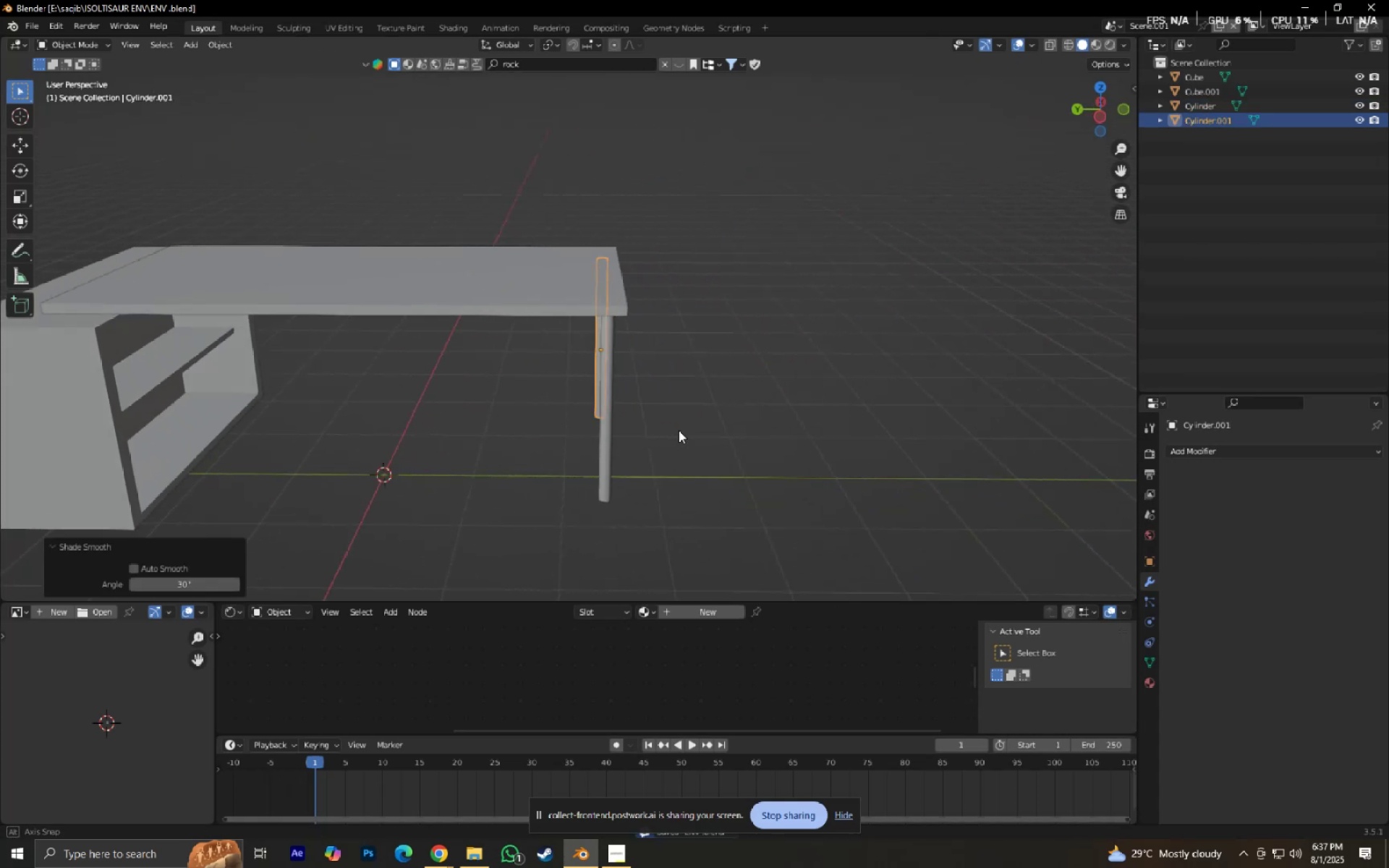 
hold_key(key=ShiftLeft, duration=0.49)
 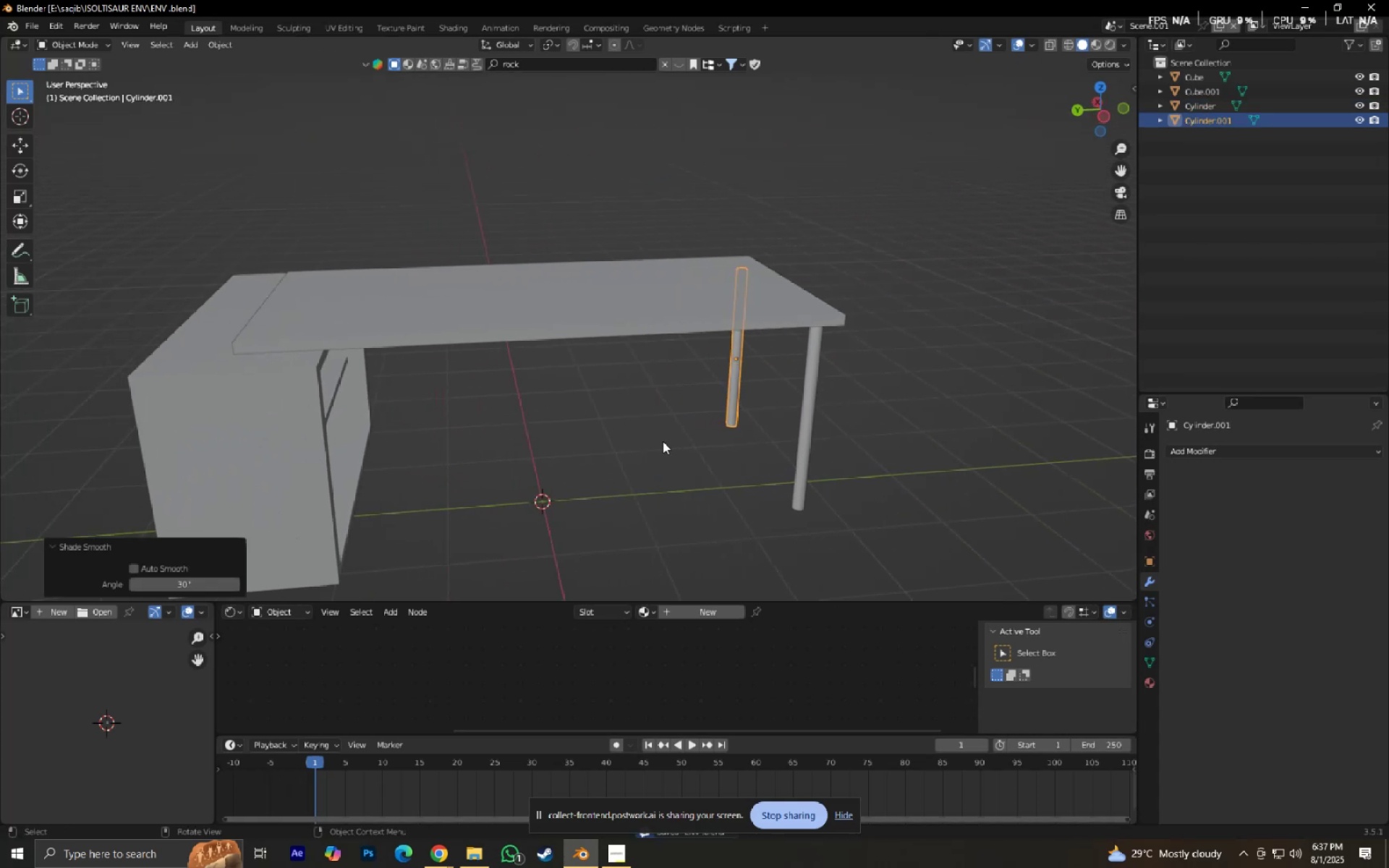 
left_click([662, 441])
 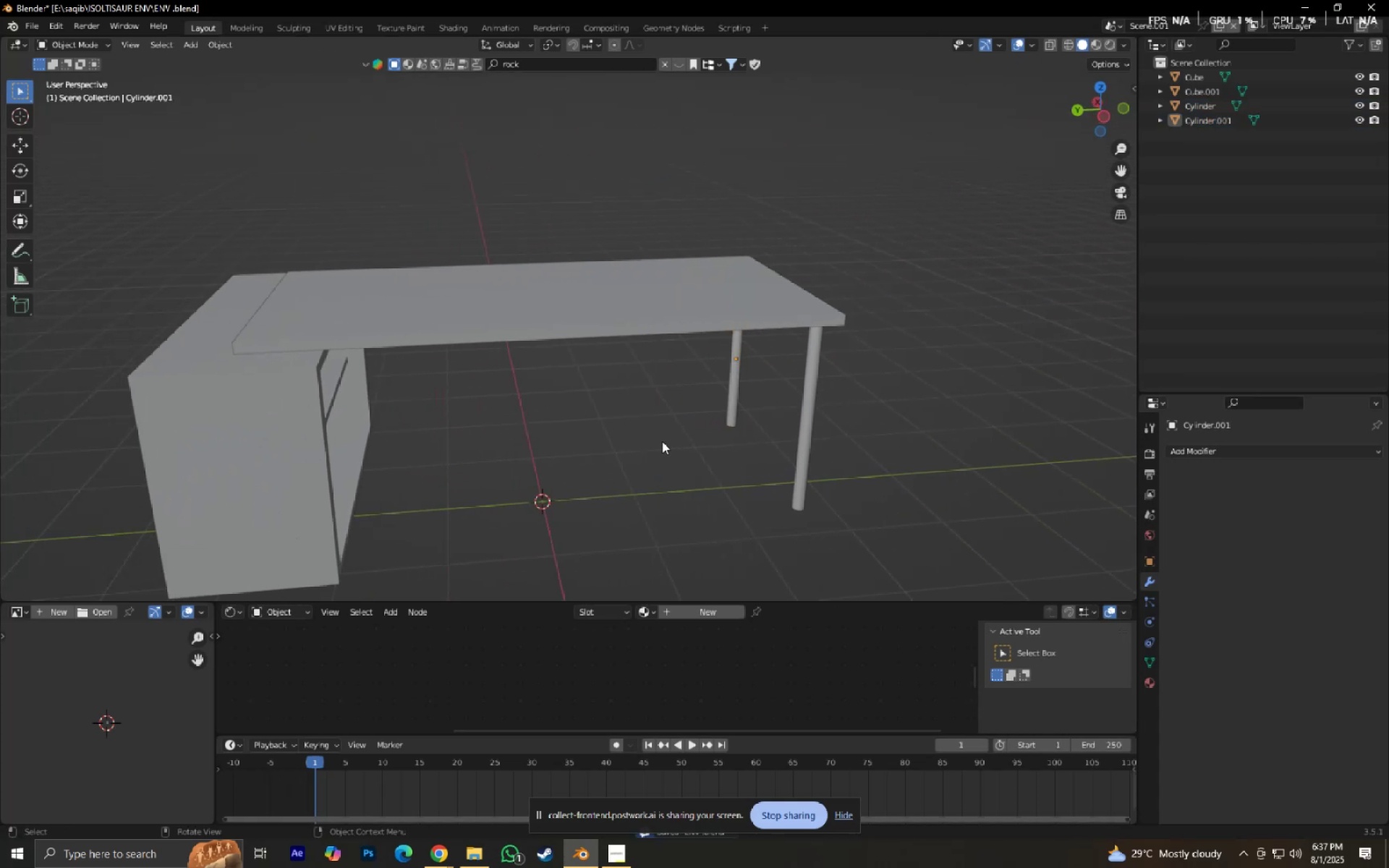 
scroll: coordinate [662, 441], scroll_direction: down, amount: 2.0
 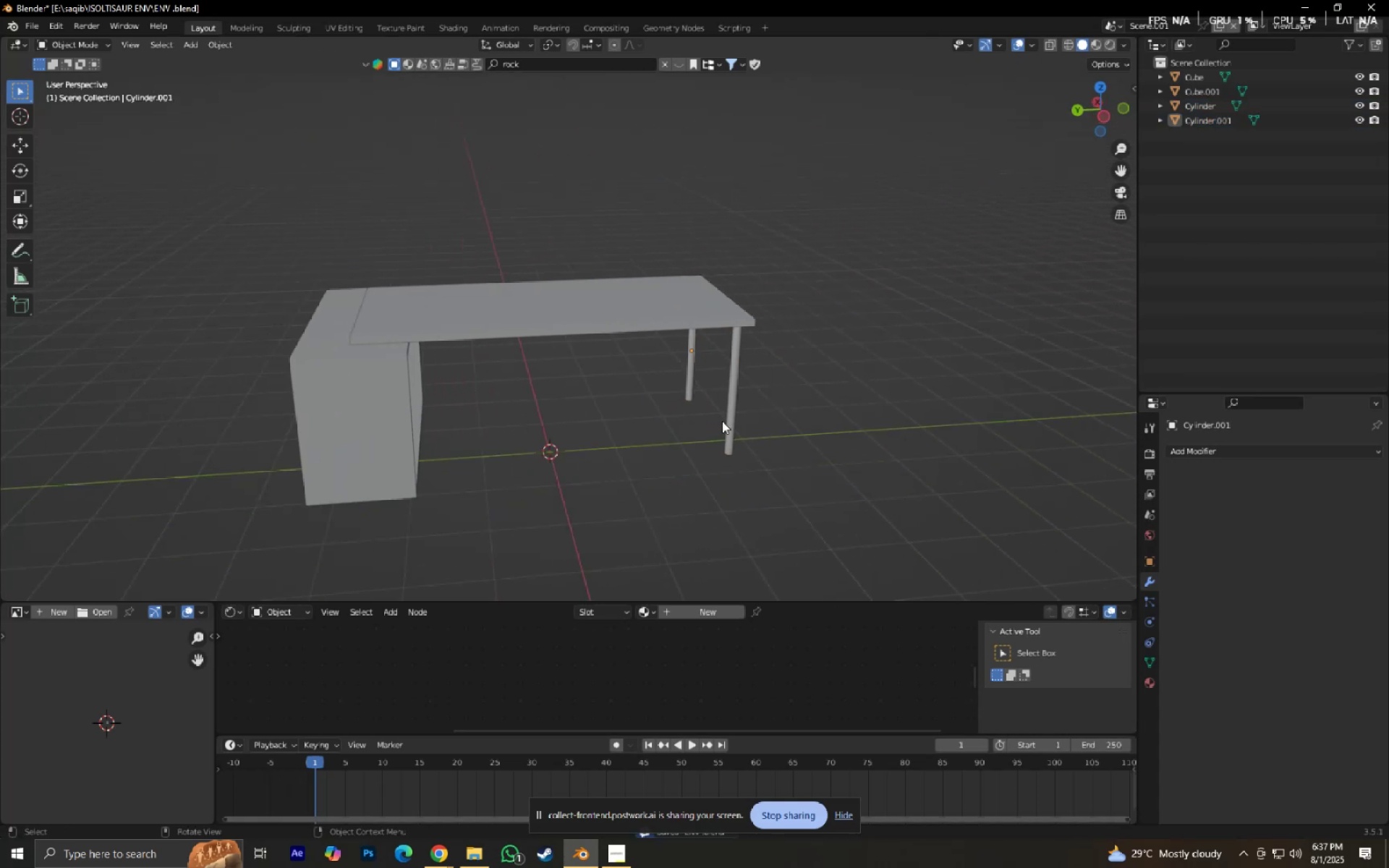 
left_click([722, 421])
 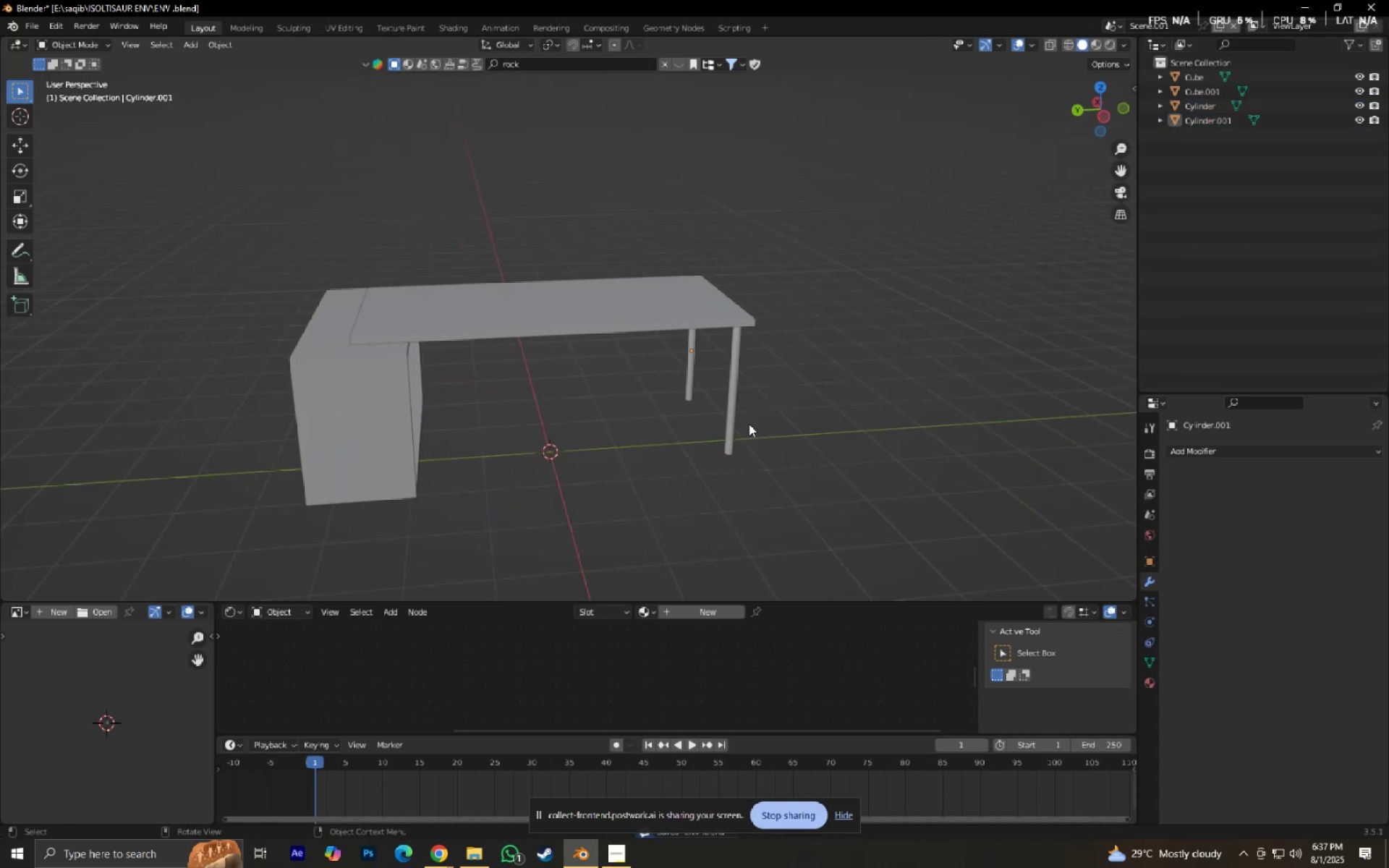 
scroll: coordinate [768, 427], scroll_direction: up, amount: 4.0
 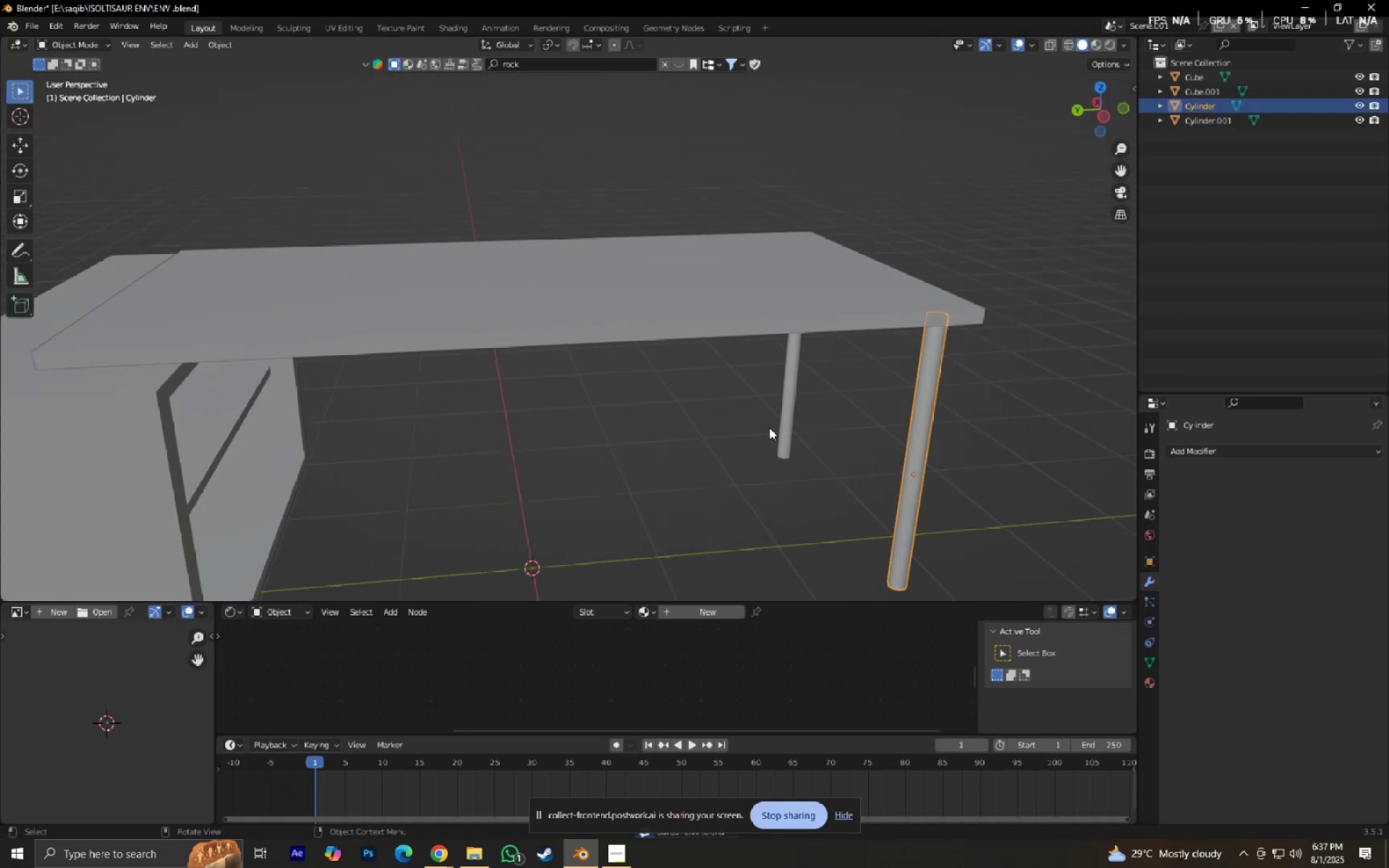 
hold_key(key=ShiftLeft, duration=0.46)
left_click([810, 382])
 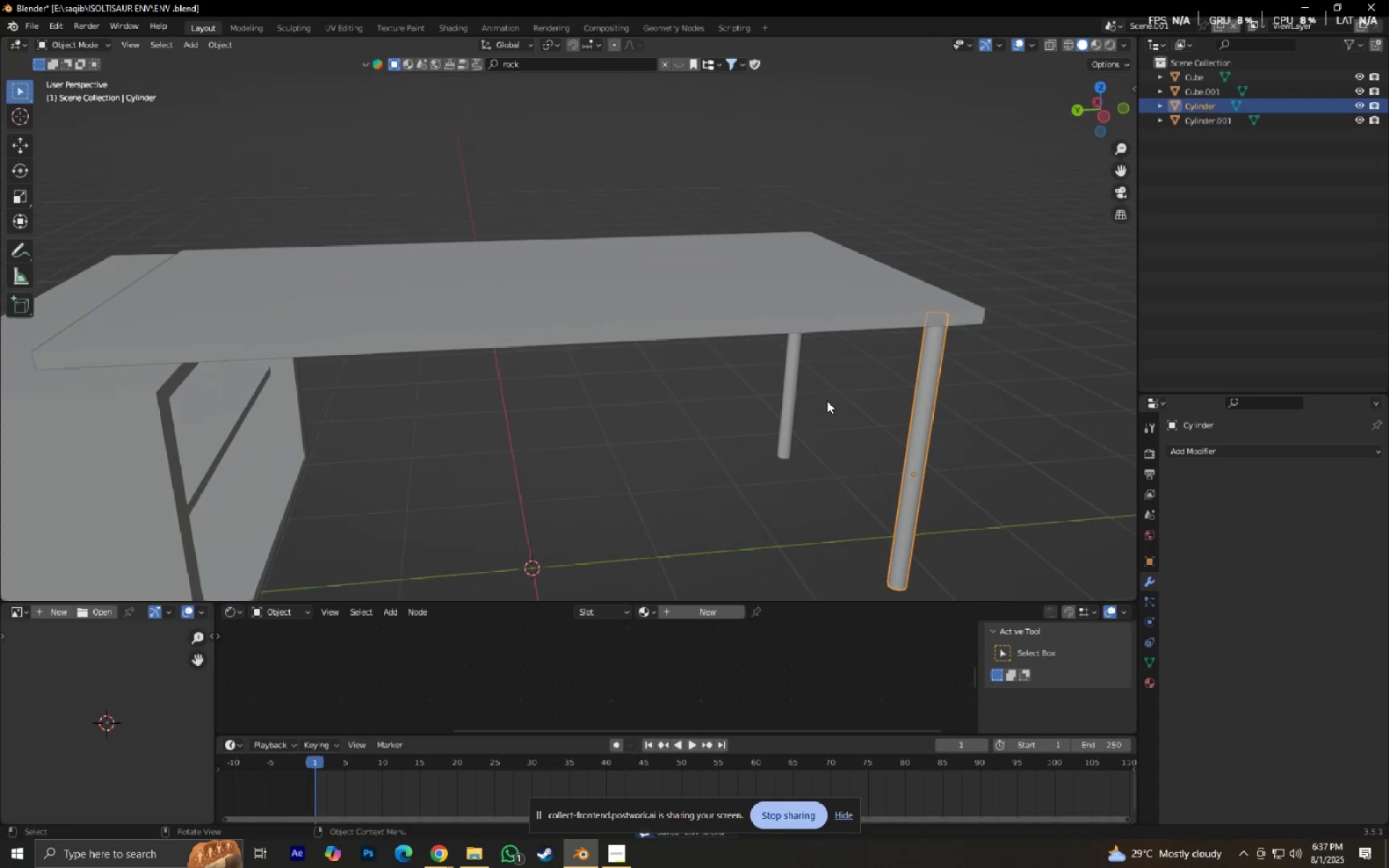 
hold_key(key=ShiftLeft, duration=0.39)
left_click([796, 391])
 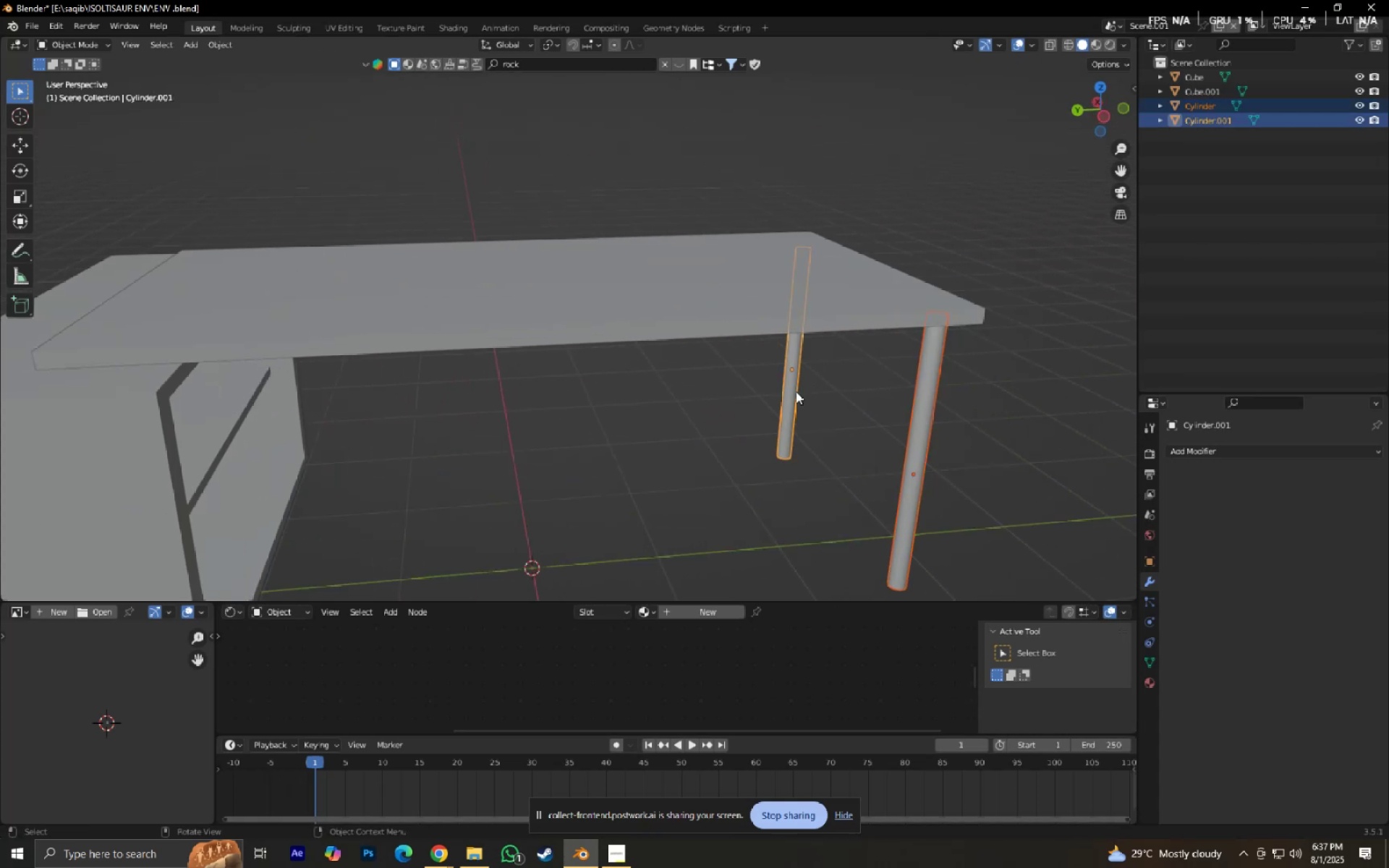 
type(sZ)
 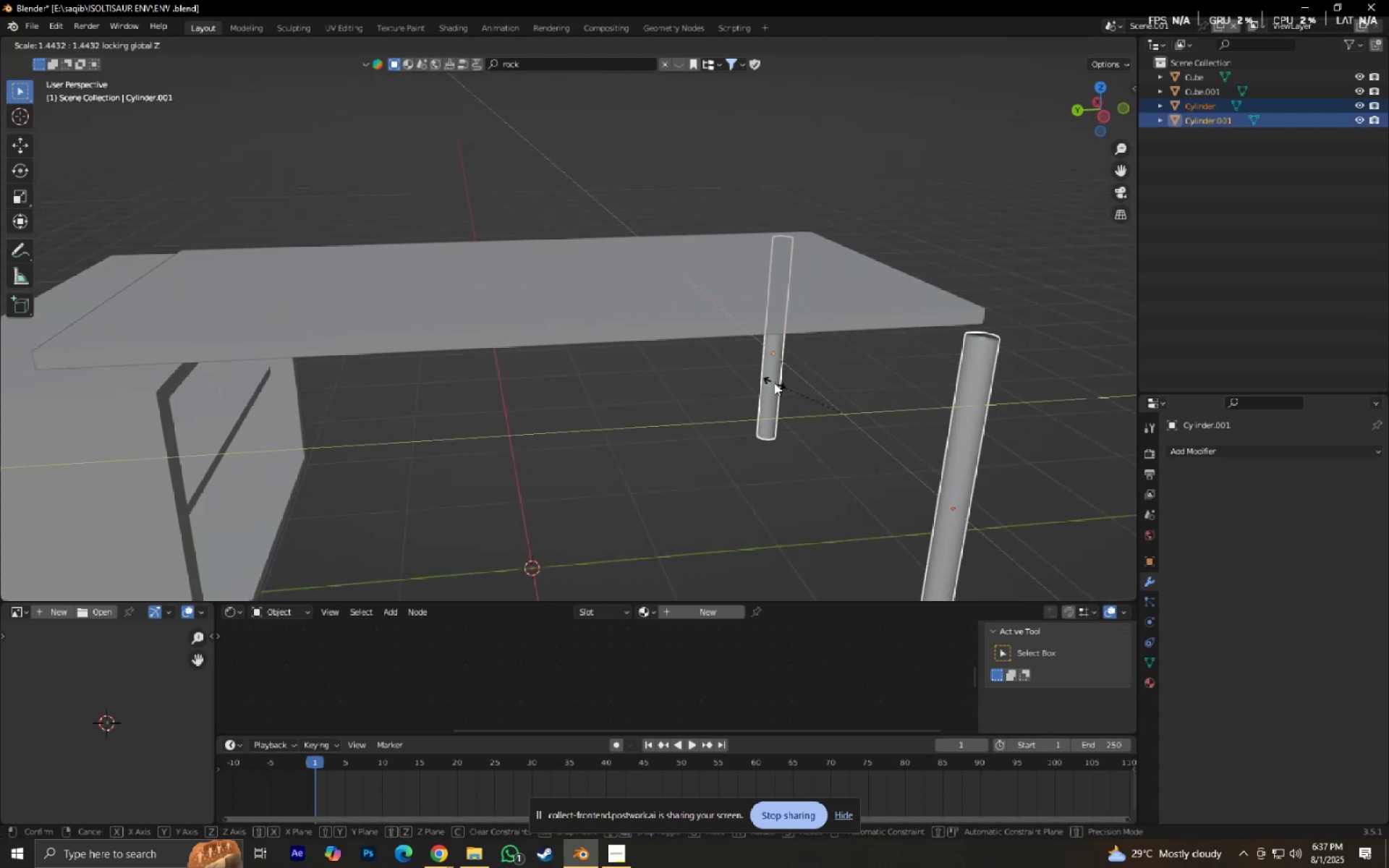 
right_click([774, 383])
 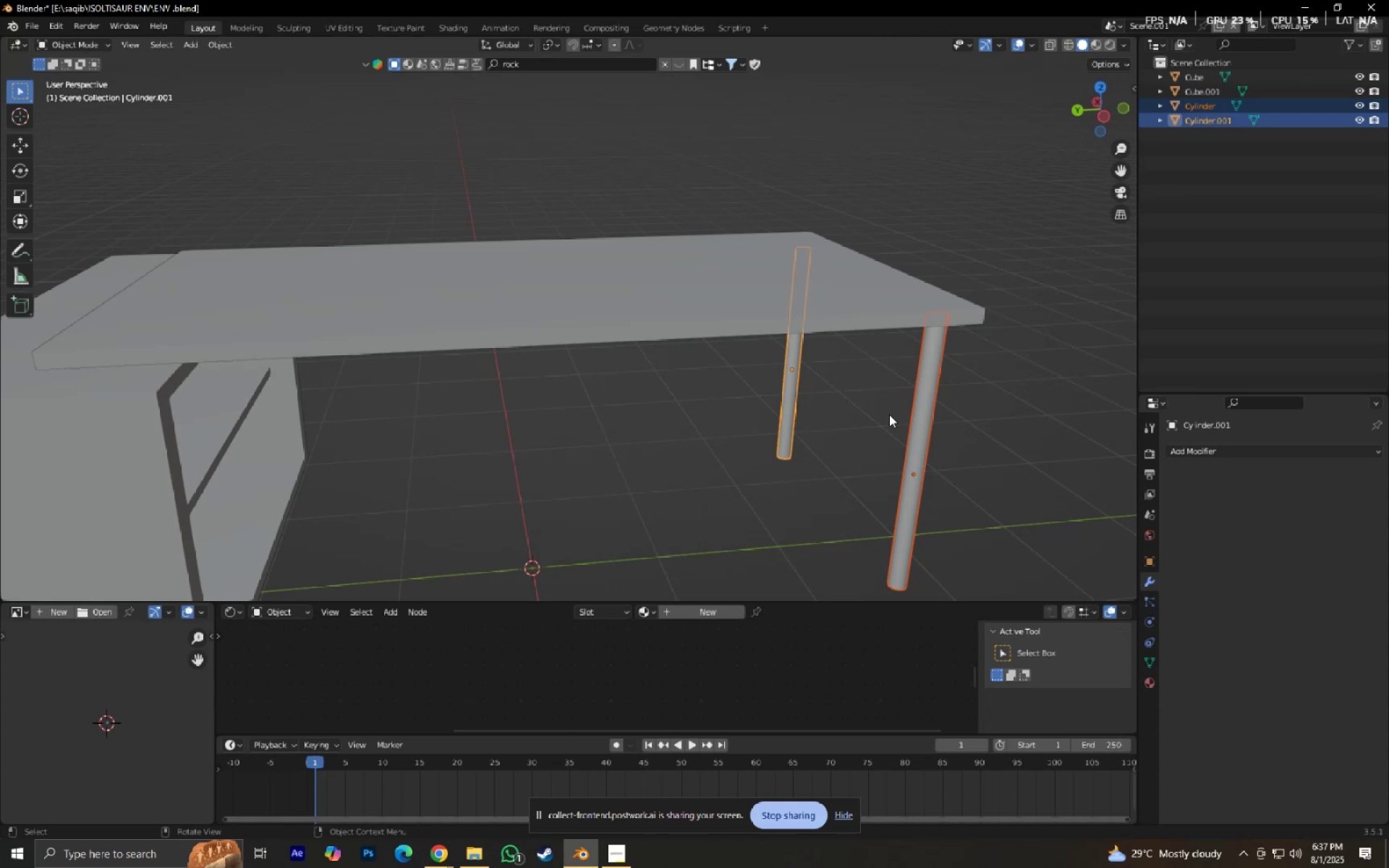 
left_click([901, 422])
 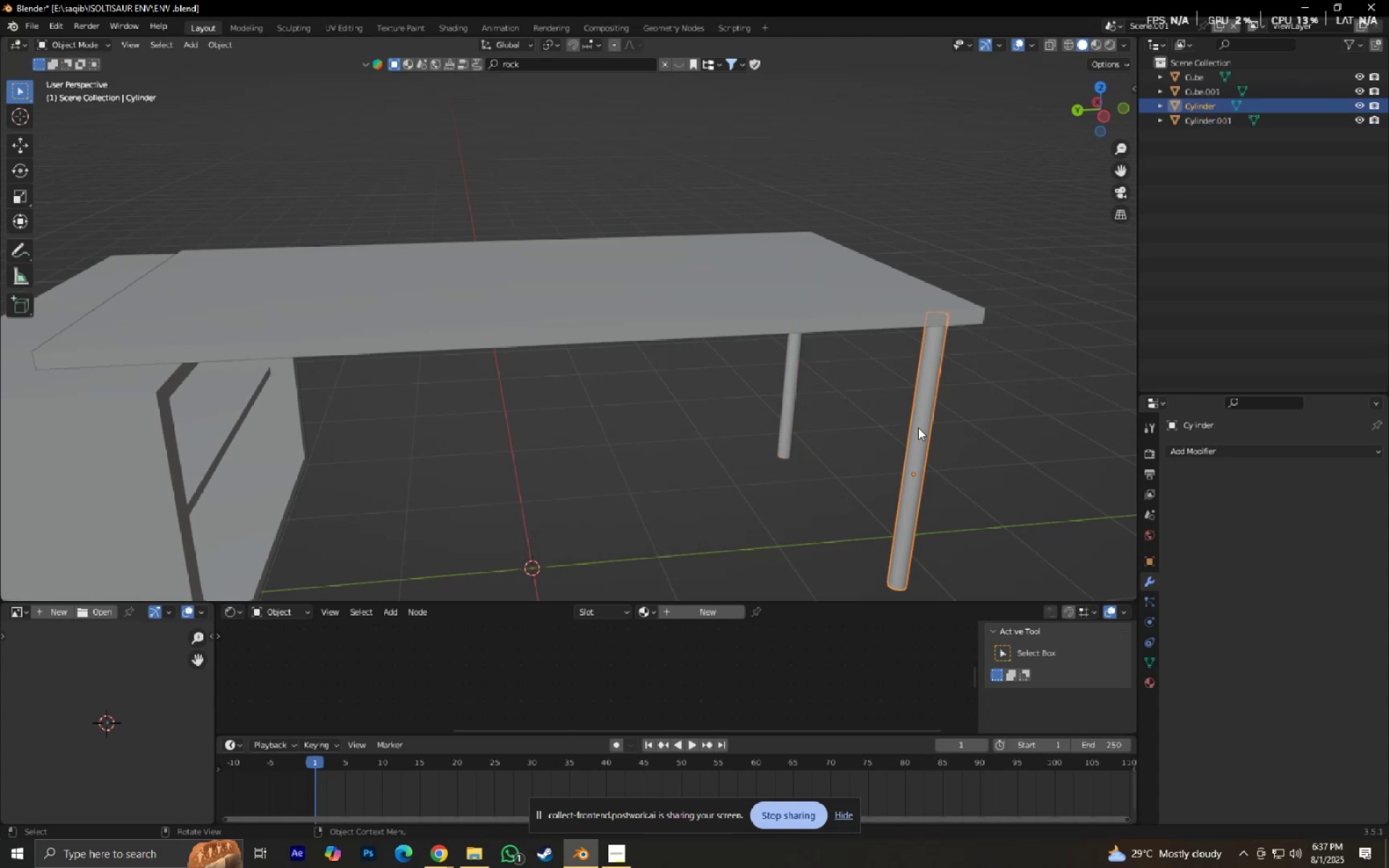 
type(sZ)
 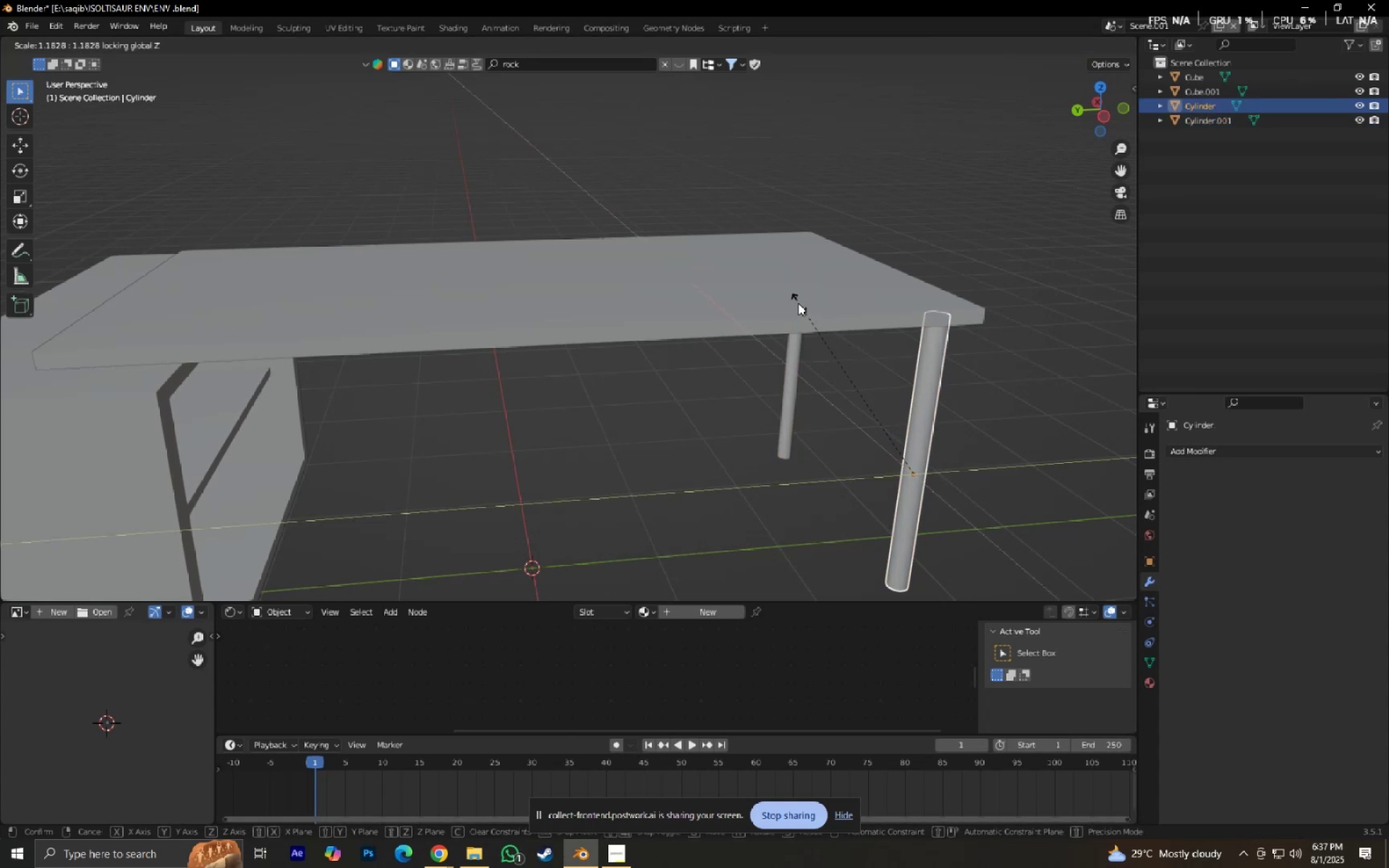 
double_click([784, 380])
 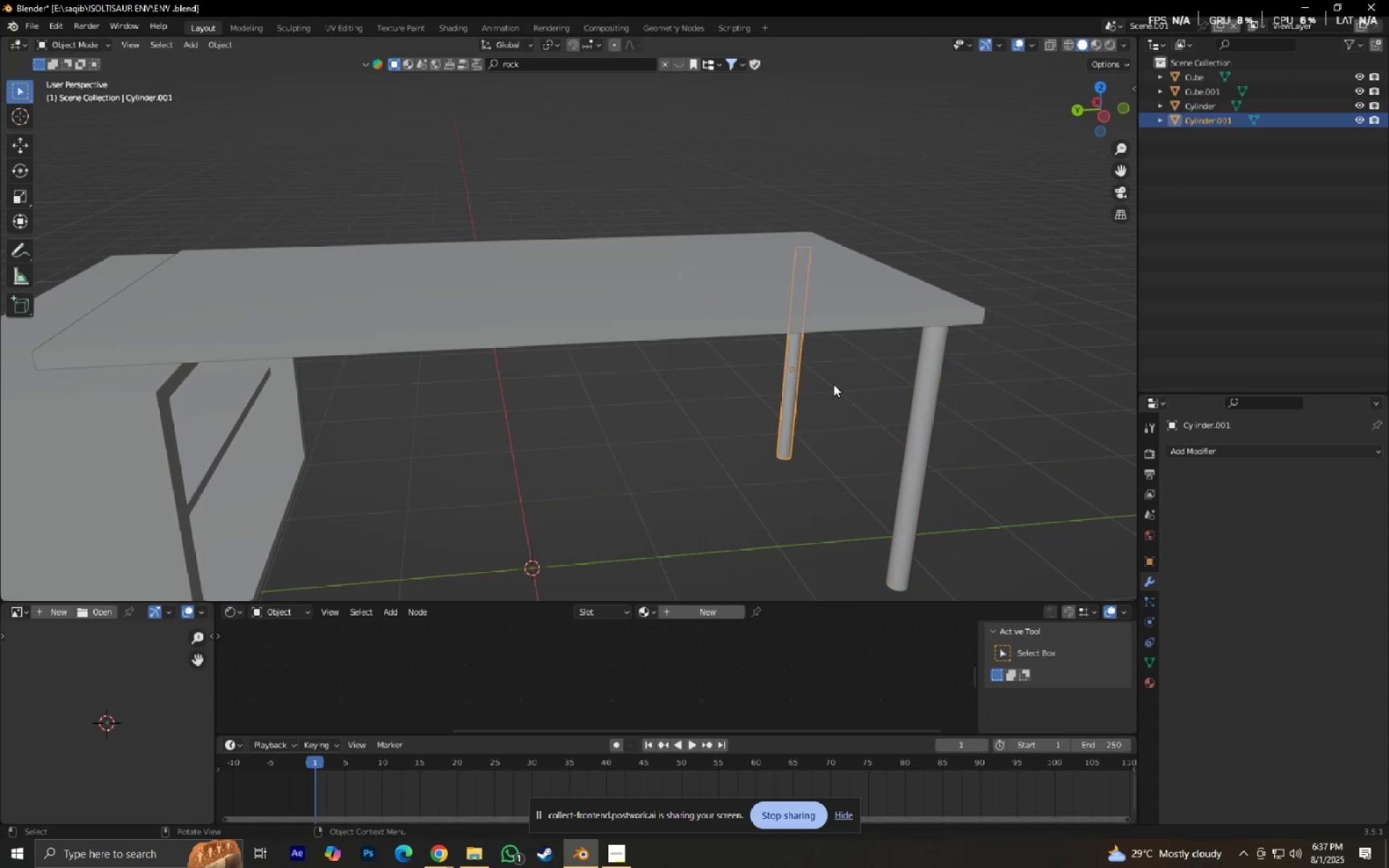 
key(S)
 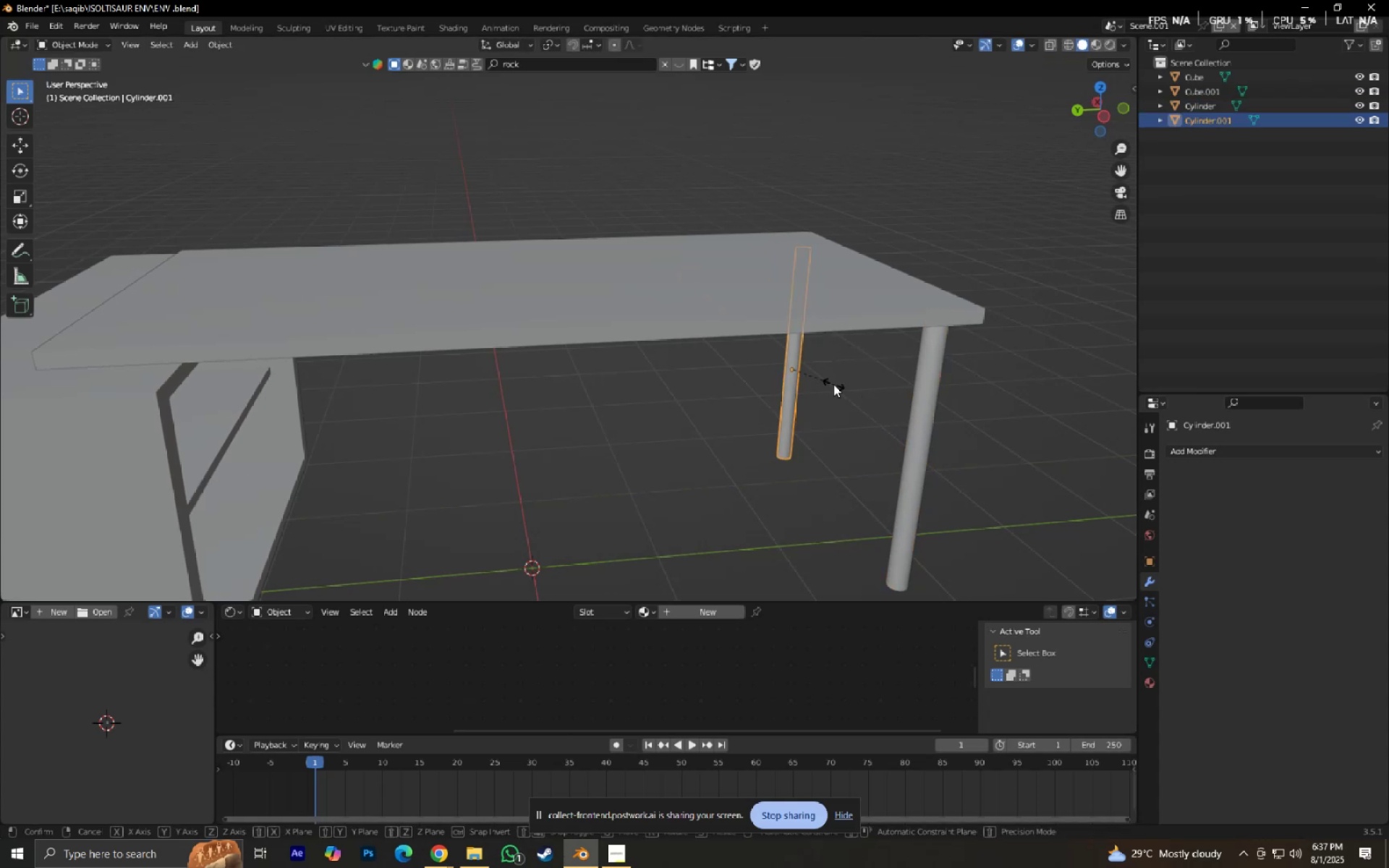 
key(Shift+ShiftLeft)
 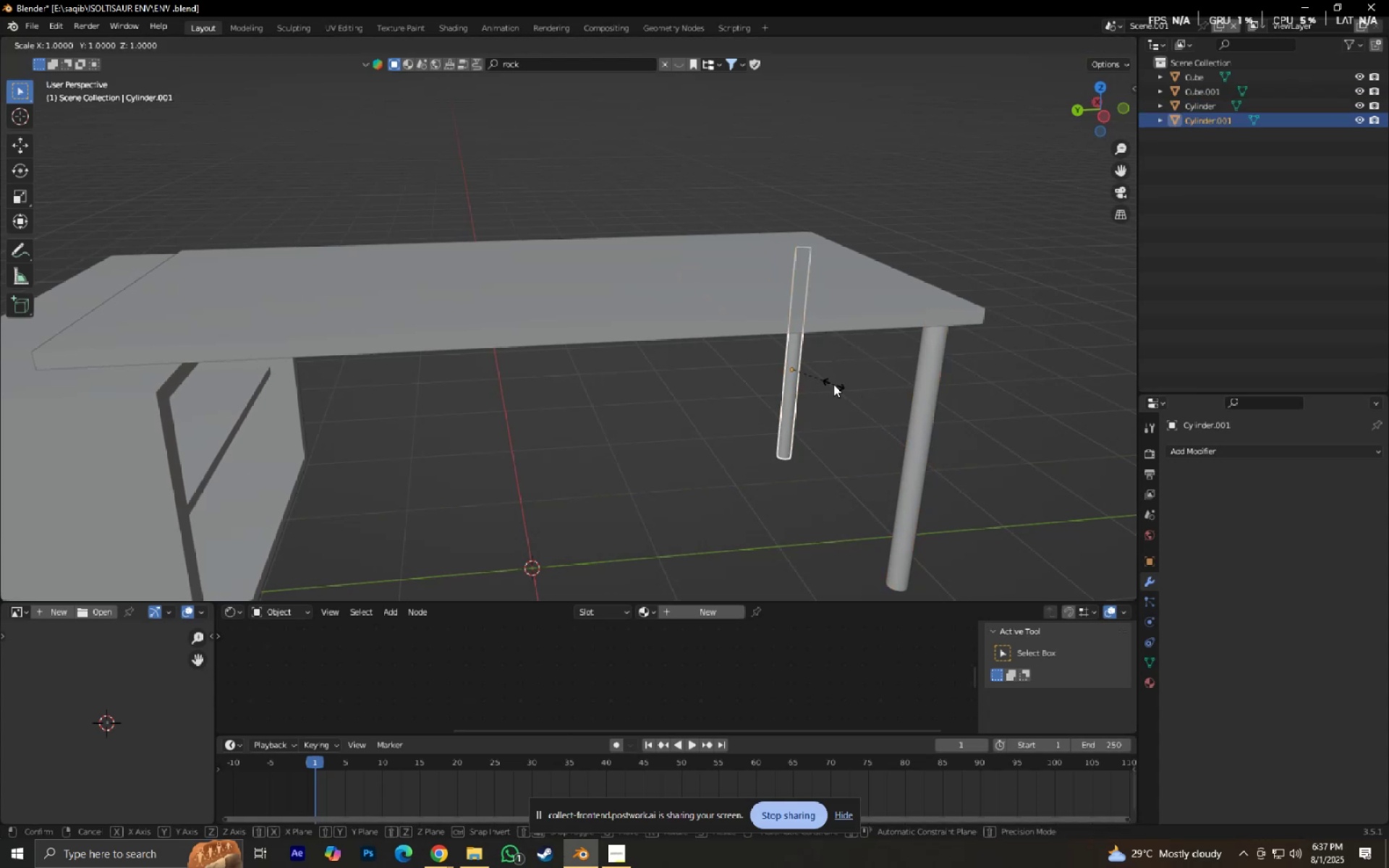 
key(Shift+Z)
 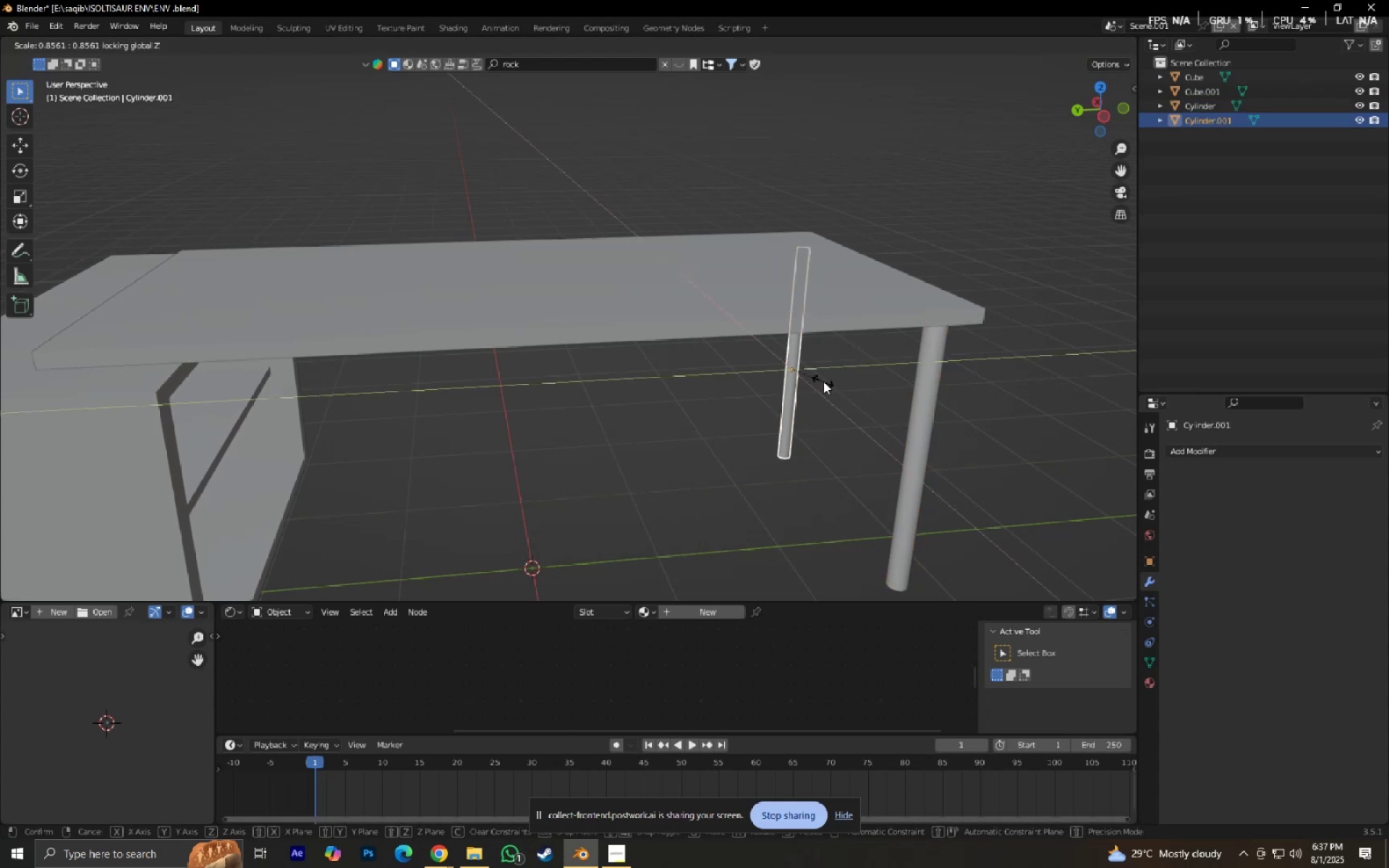 
right_click([825, 381])
 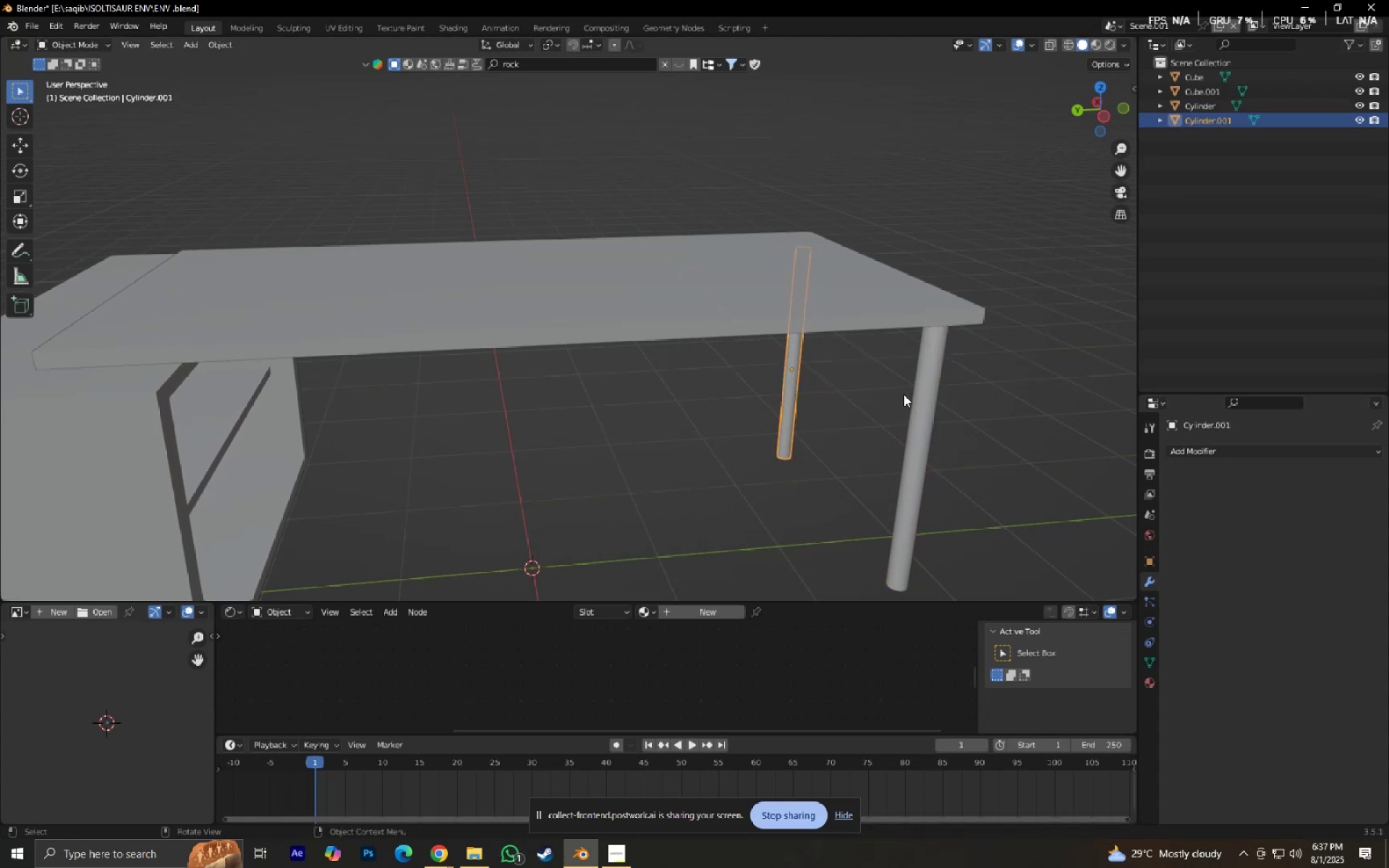 
key(S)
 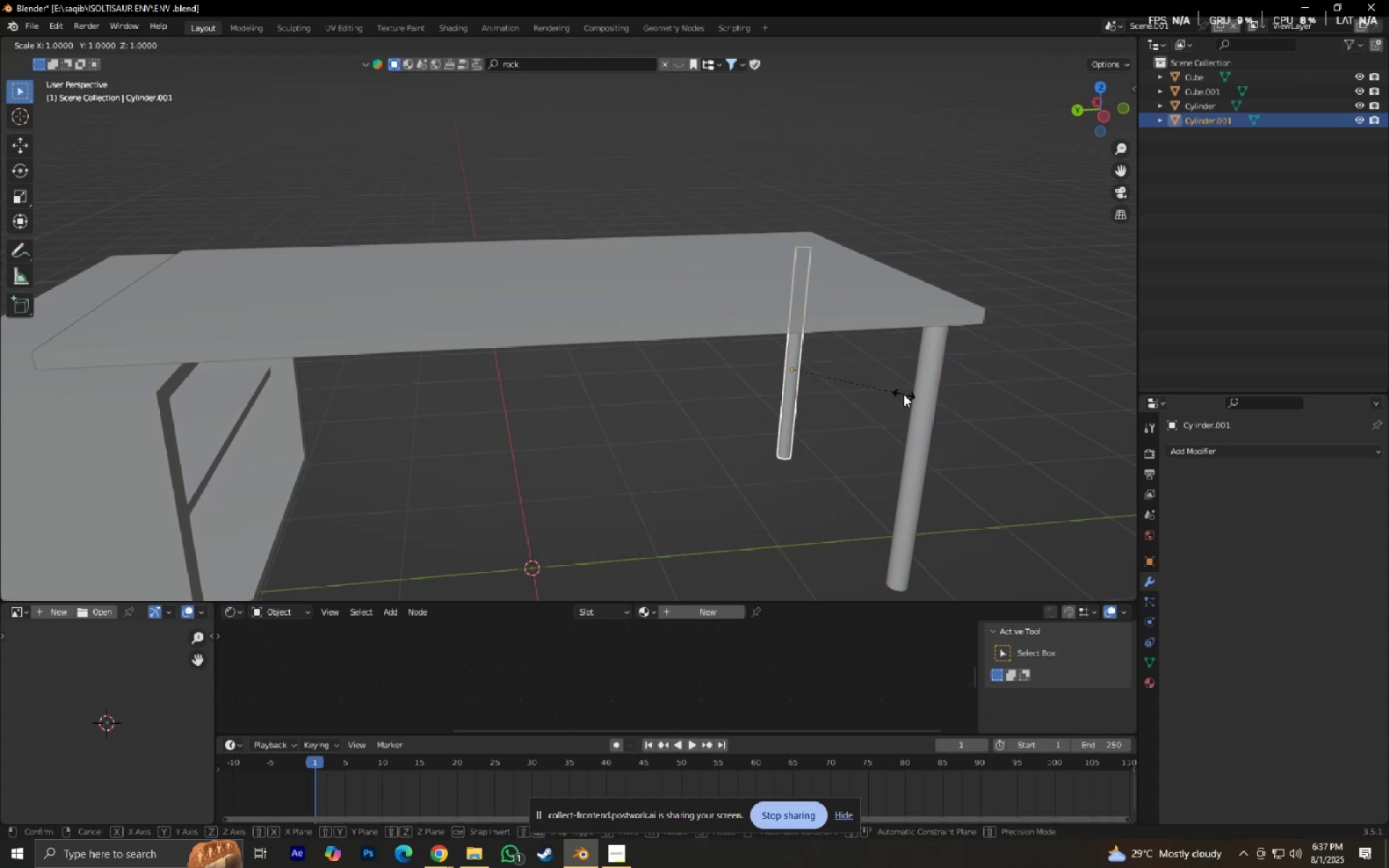 
key(Shift+ShiftLeft)
 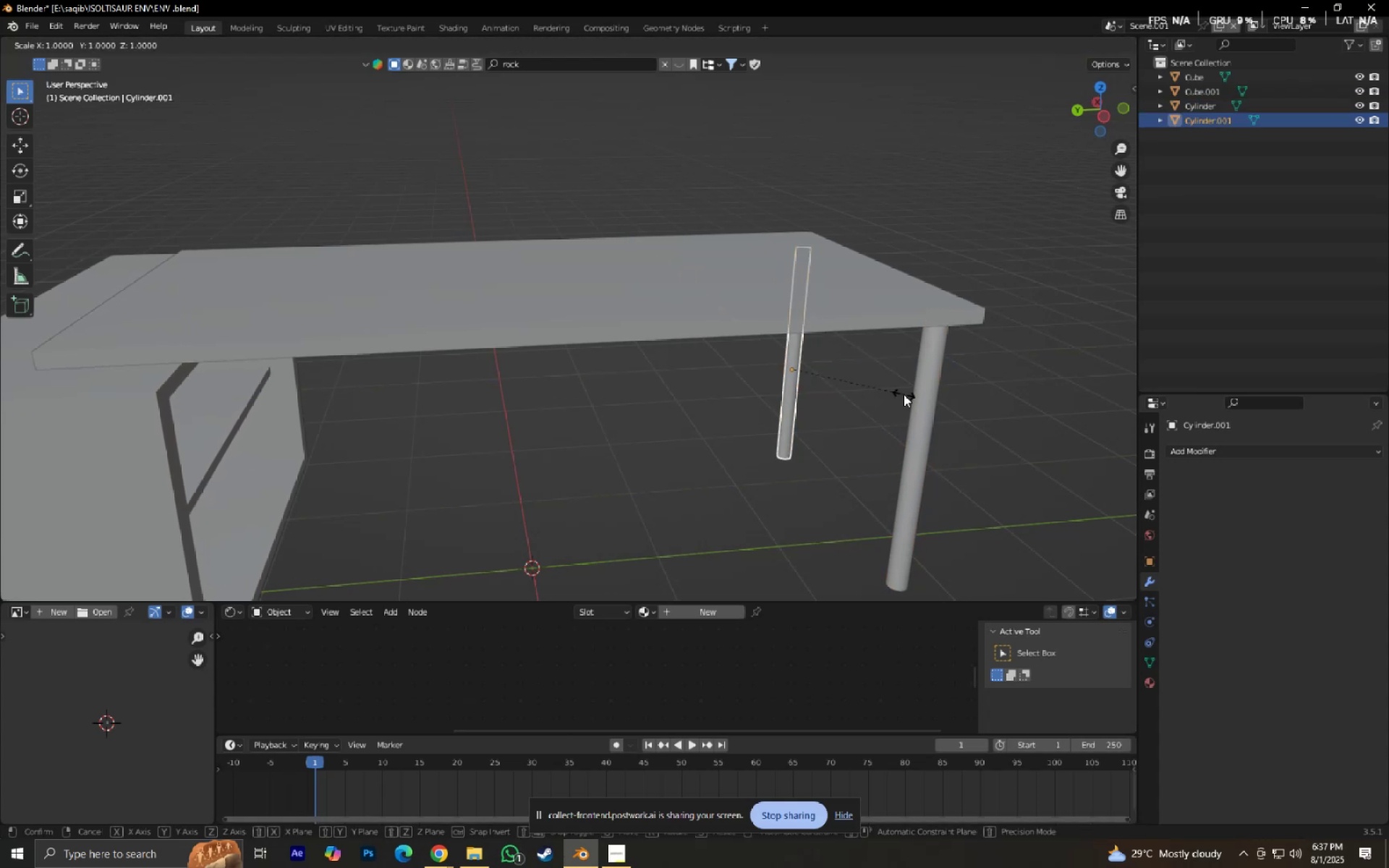 
key(Shift+Z)
 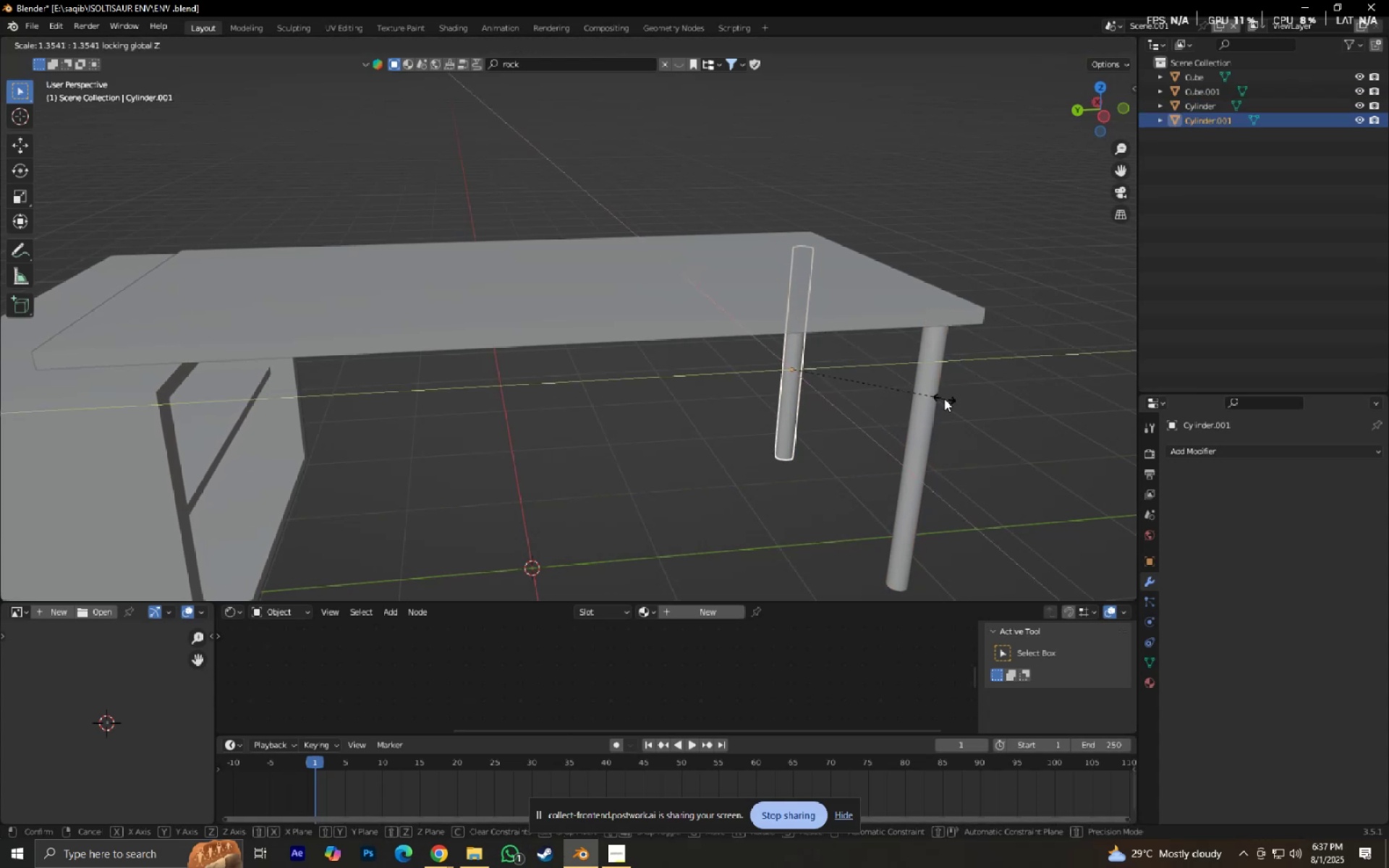 
left_click([943, 399])
 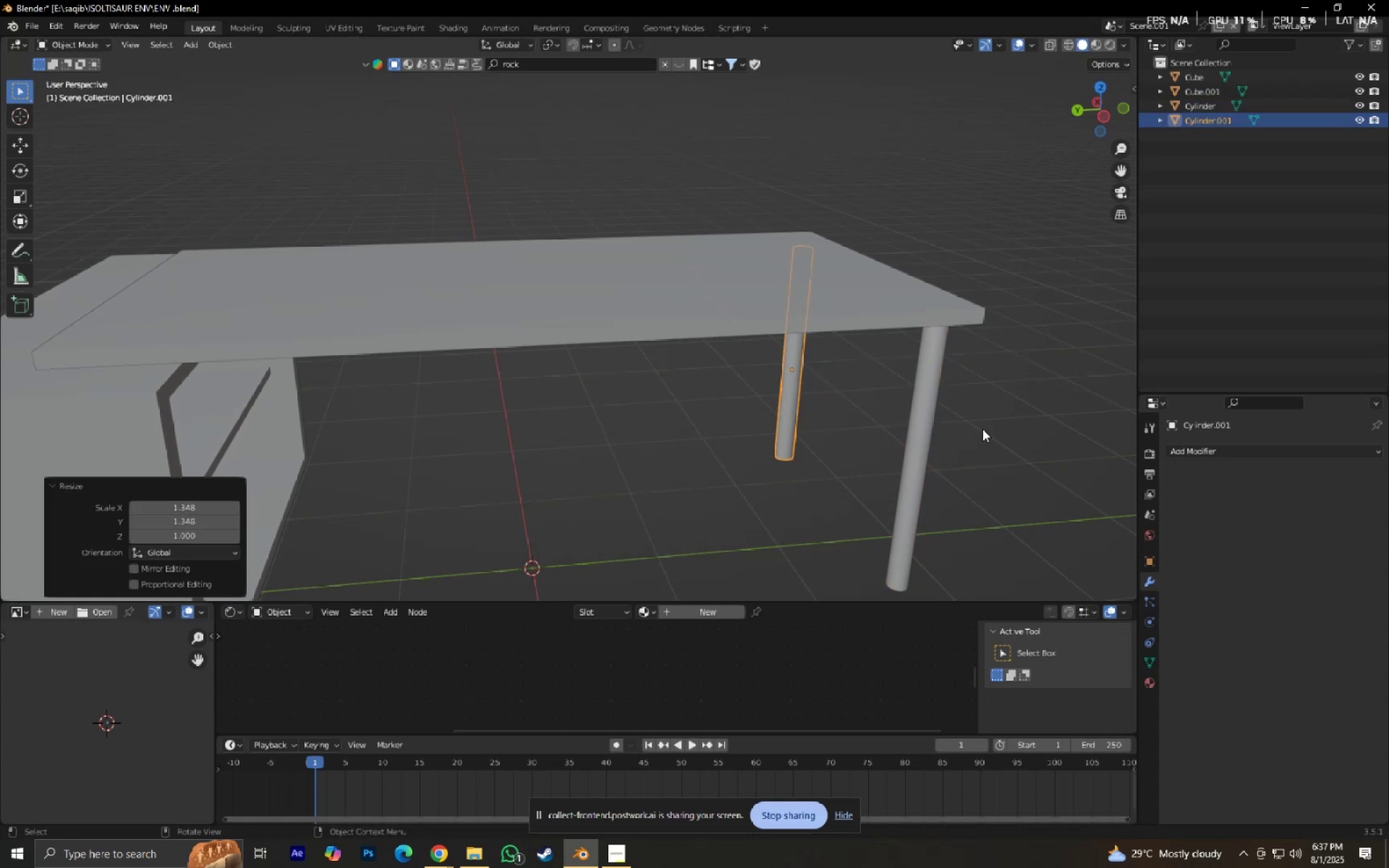 
scroll: coordinate [980, 427], scroll_direction: down, amount: 3.0
 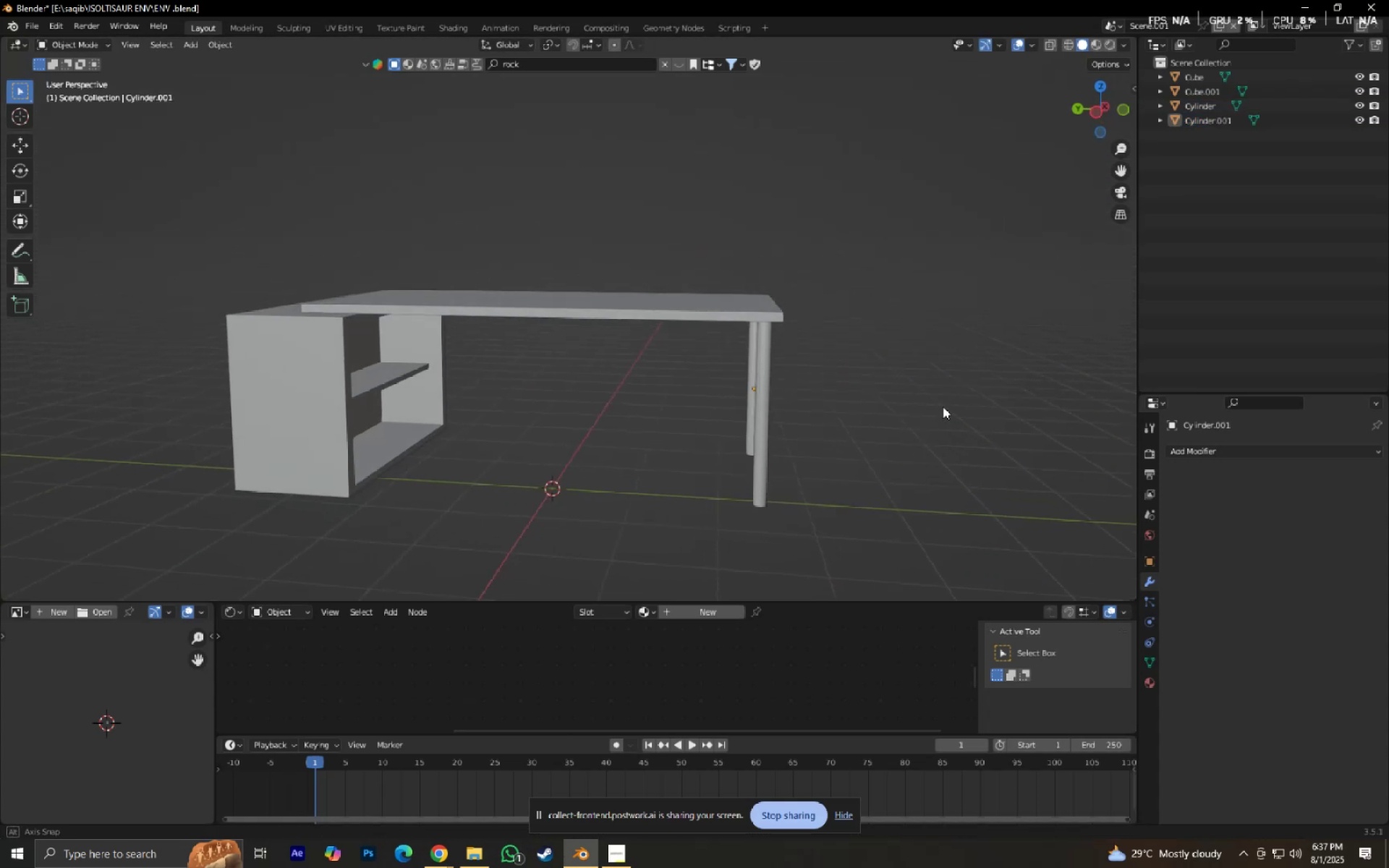 
hold_key(key=ShiftLeft, duration=0.44)
 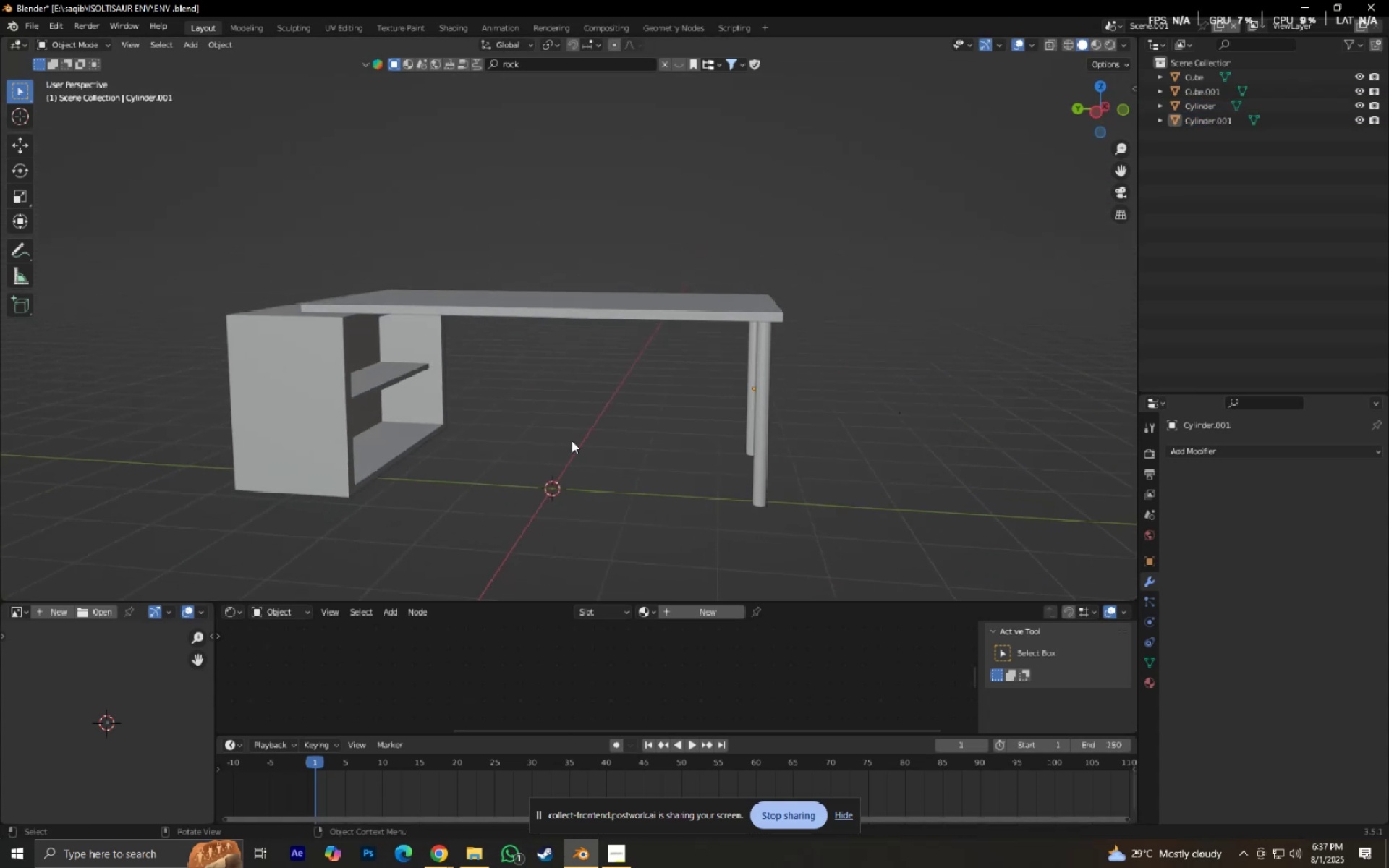 
hold_key(key=ShiftLeft, duration=0.33)
 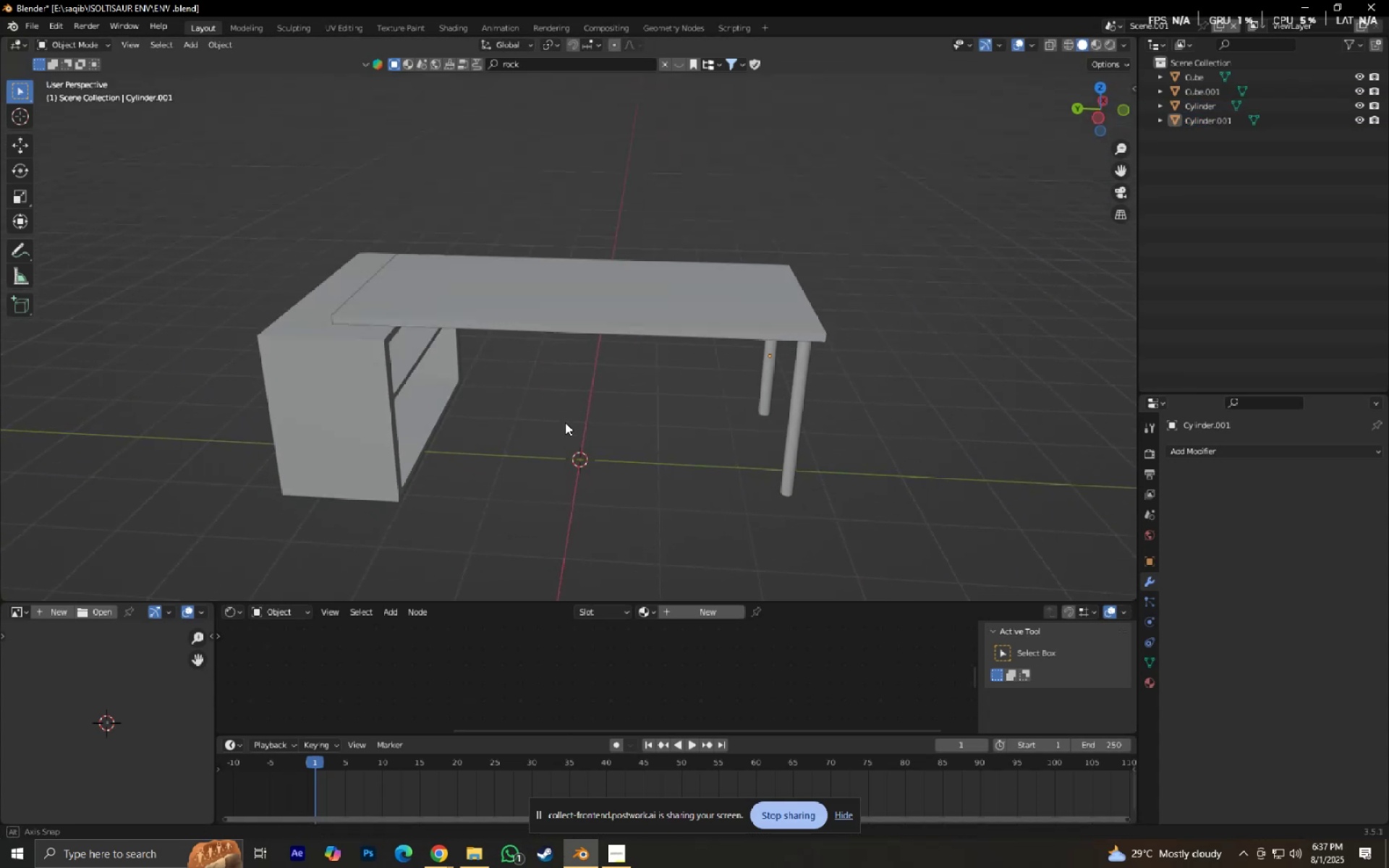 
key(Shift+ShiftLeft)
 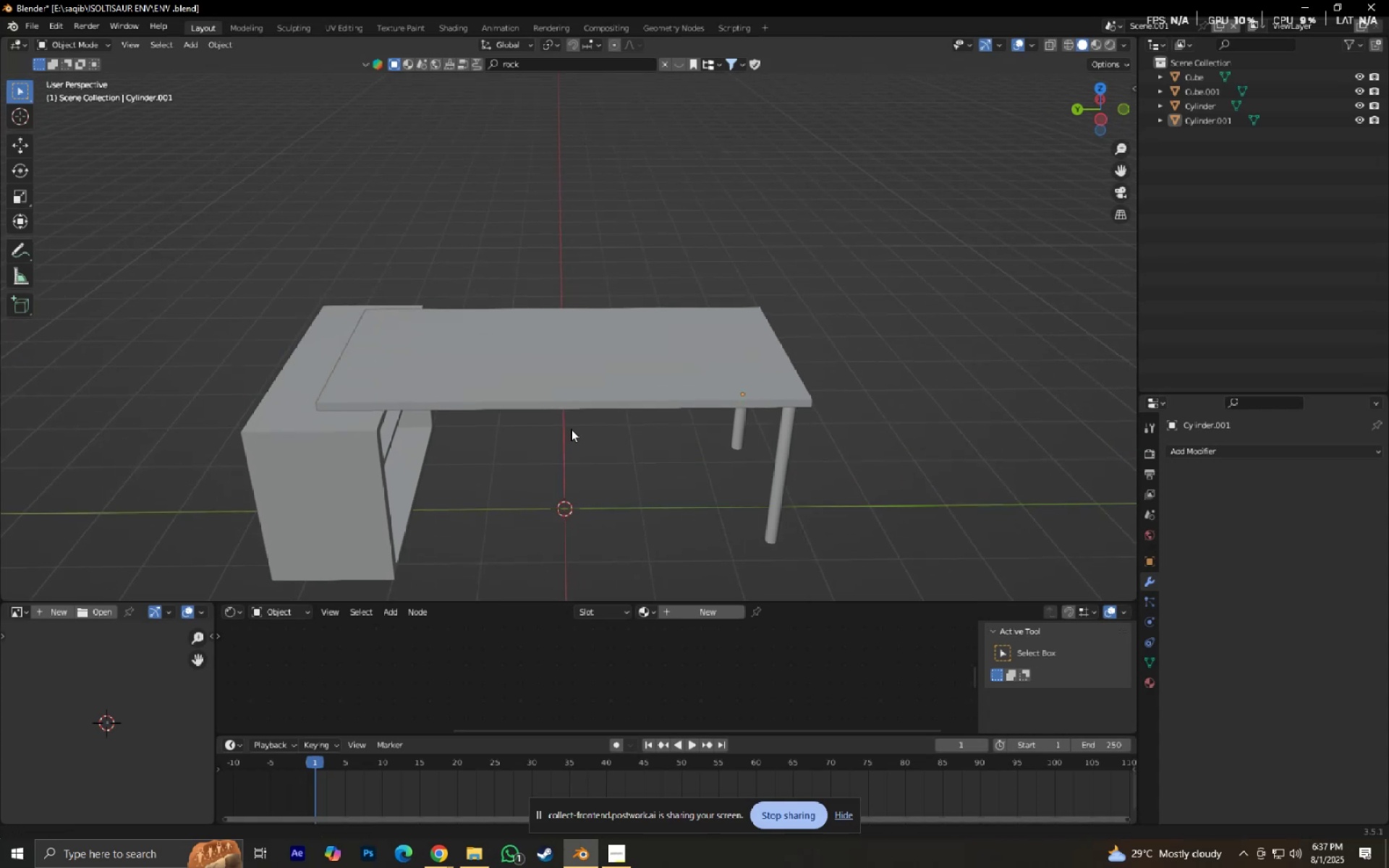 
scroll: coordinate [571, 437], scroll_direction: up, amount: 2.0
 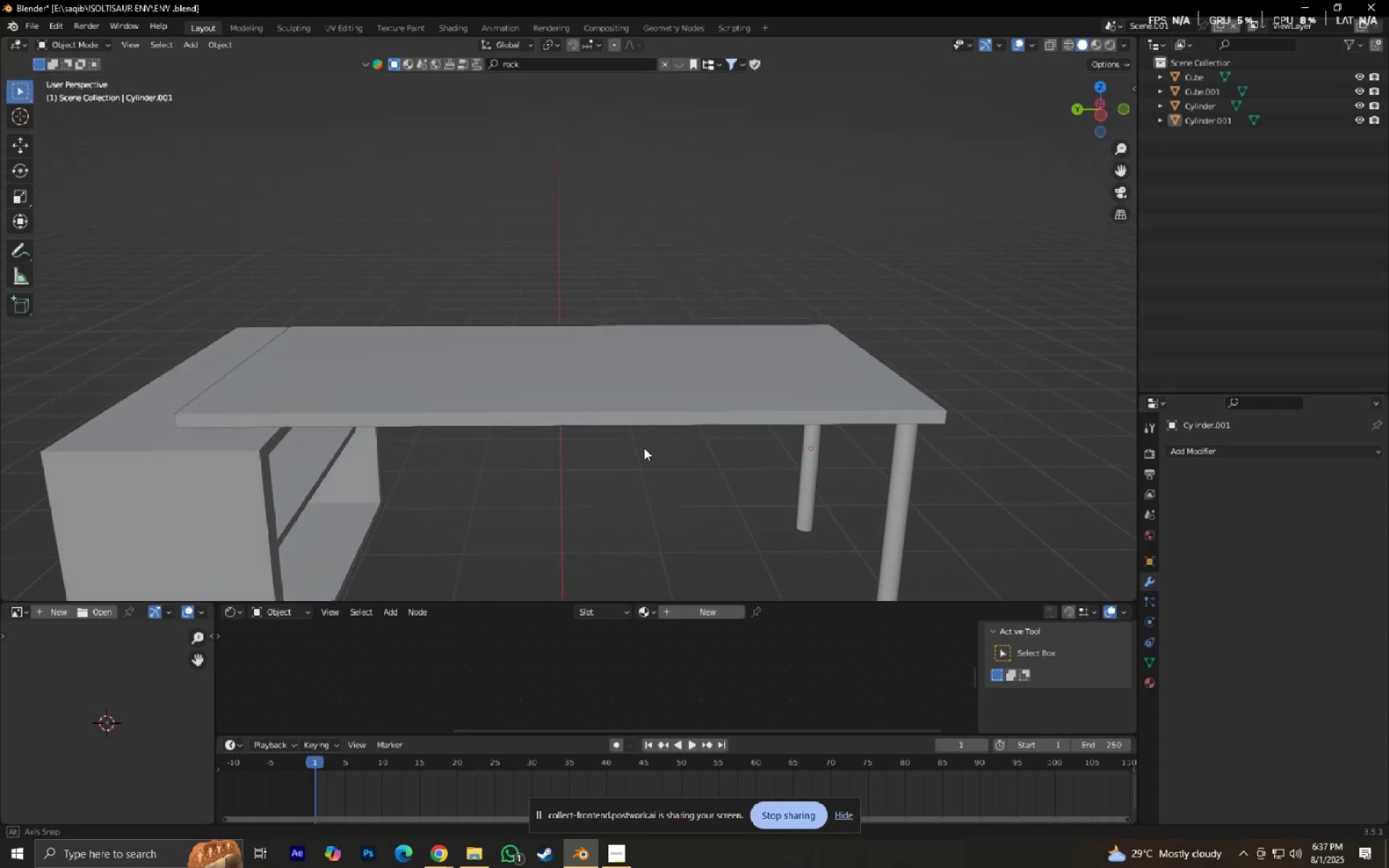 
key(Shift+ShiftLeft)
 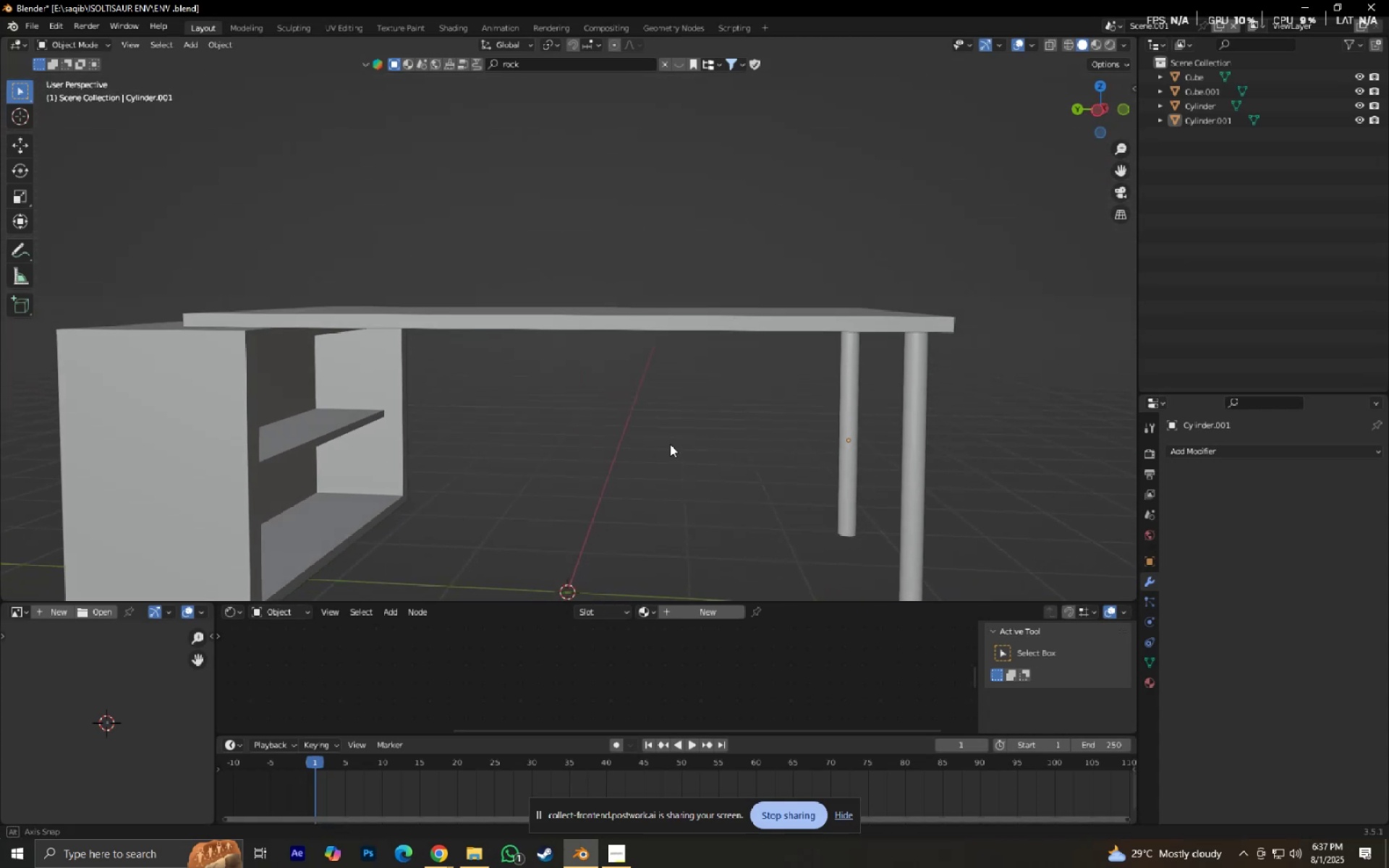 
left_click([523, 332])
 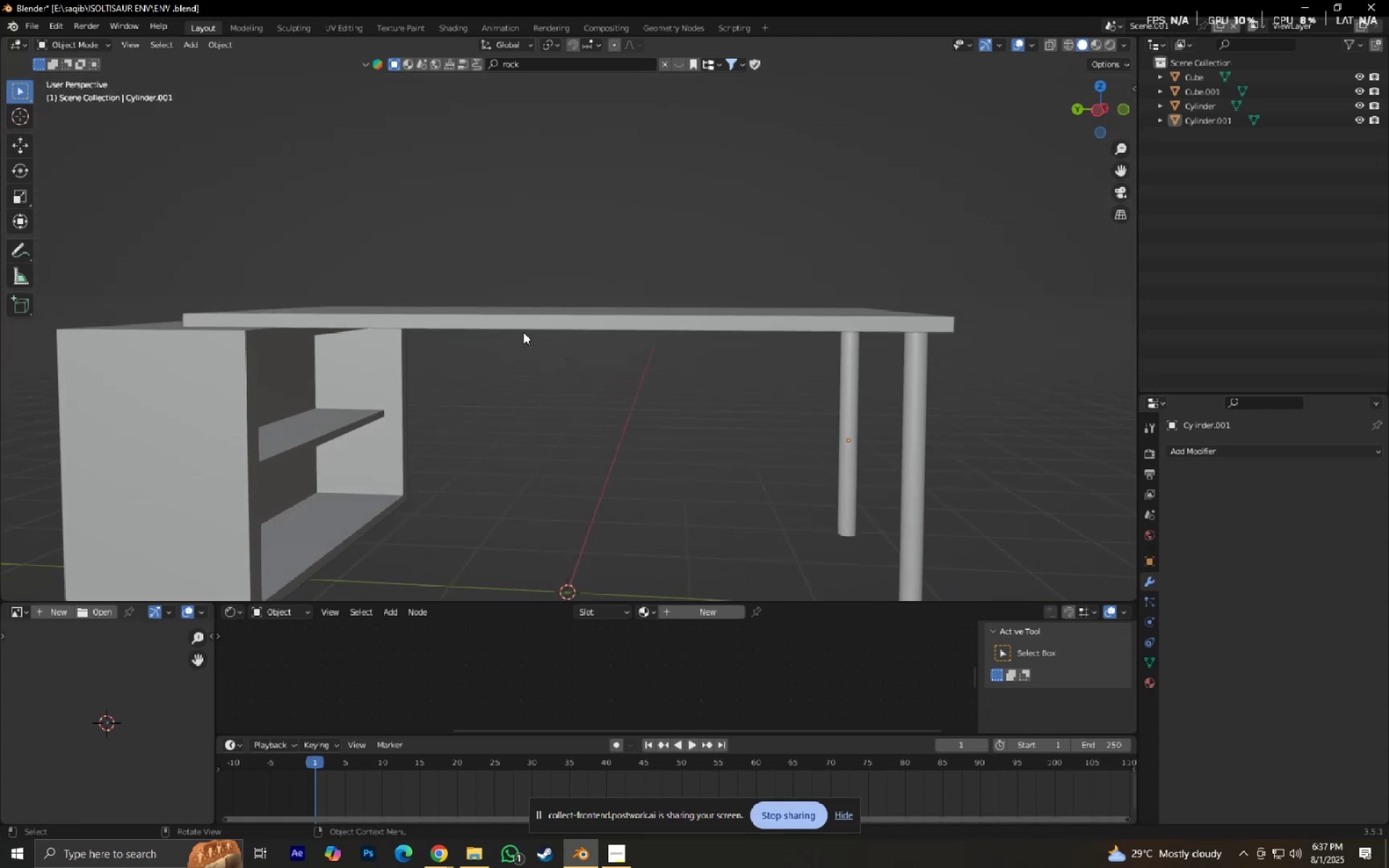 
key(Shift+ShiftLeft)
 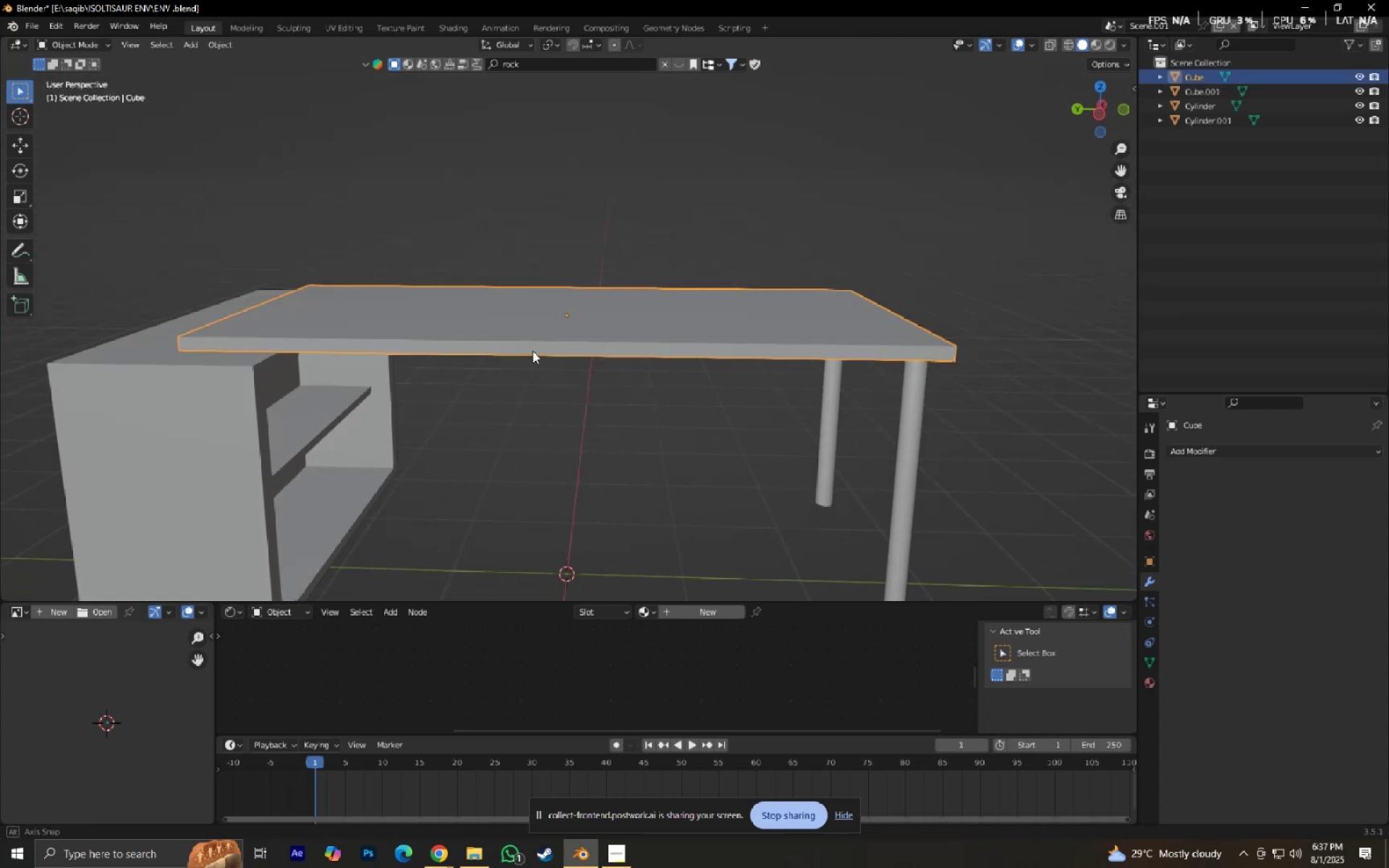 
hold_key(key=ShiftLeft, duration=0.34)
 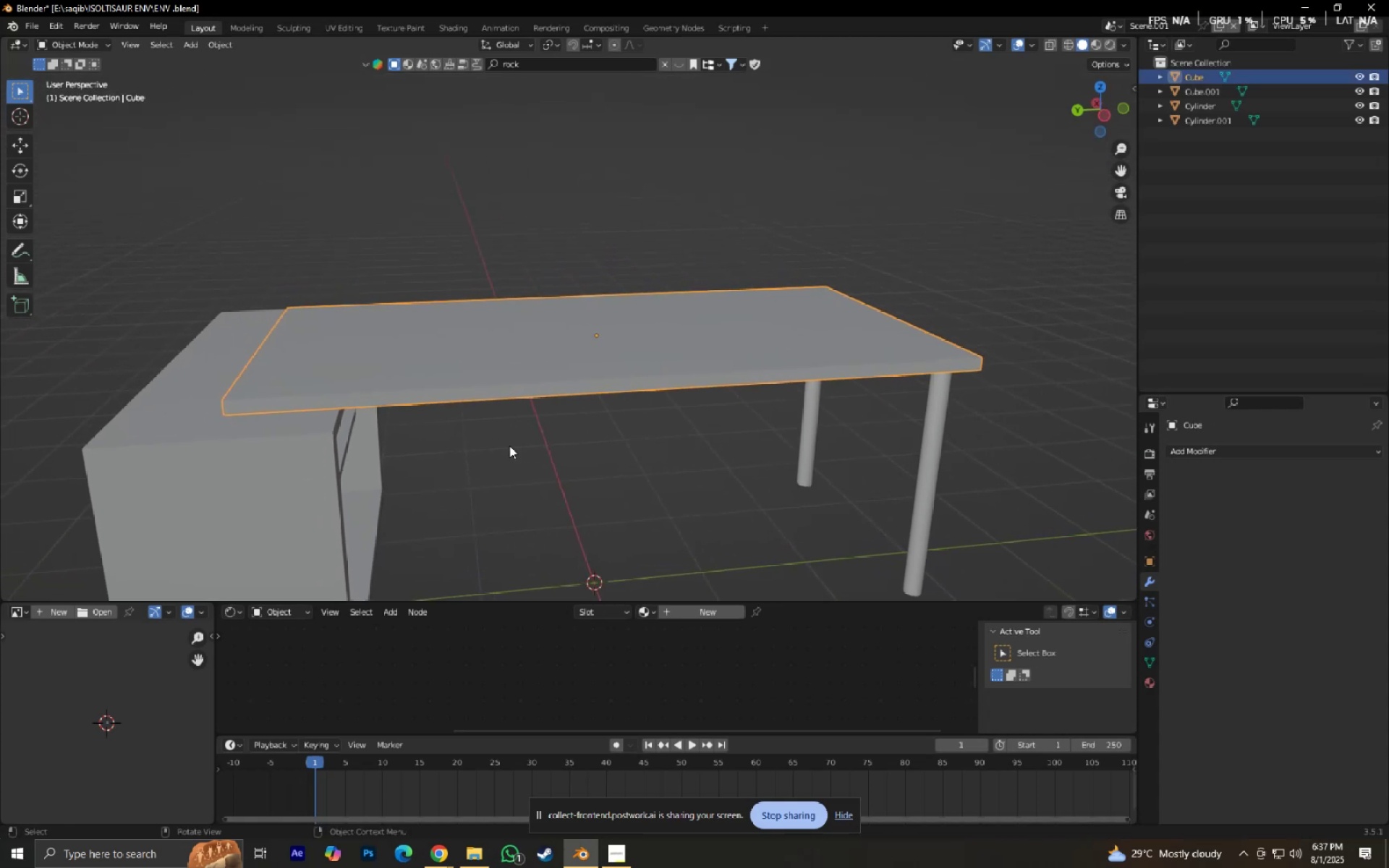 
scroll: coordinate [510, 447], scroll_direction: up, amount: 3.0
 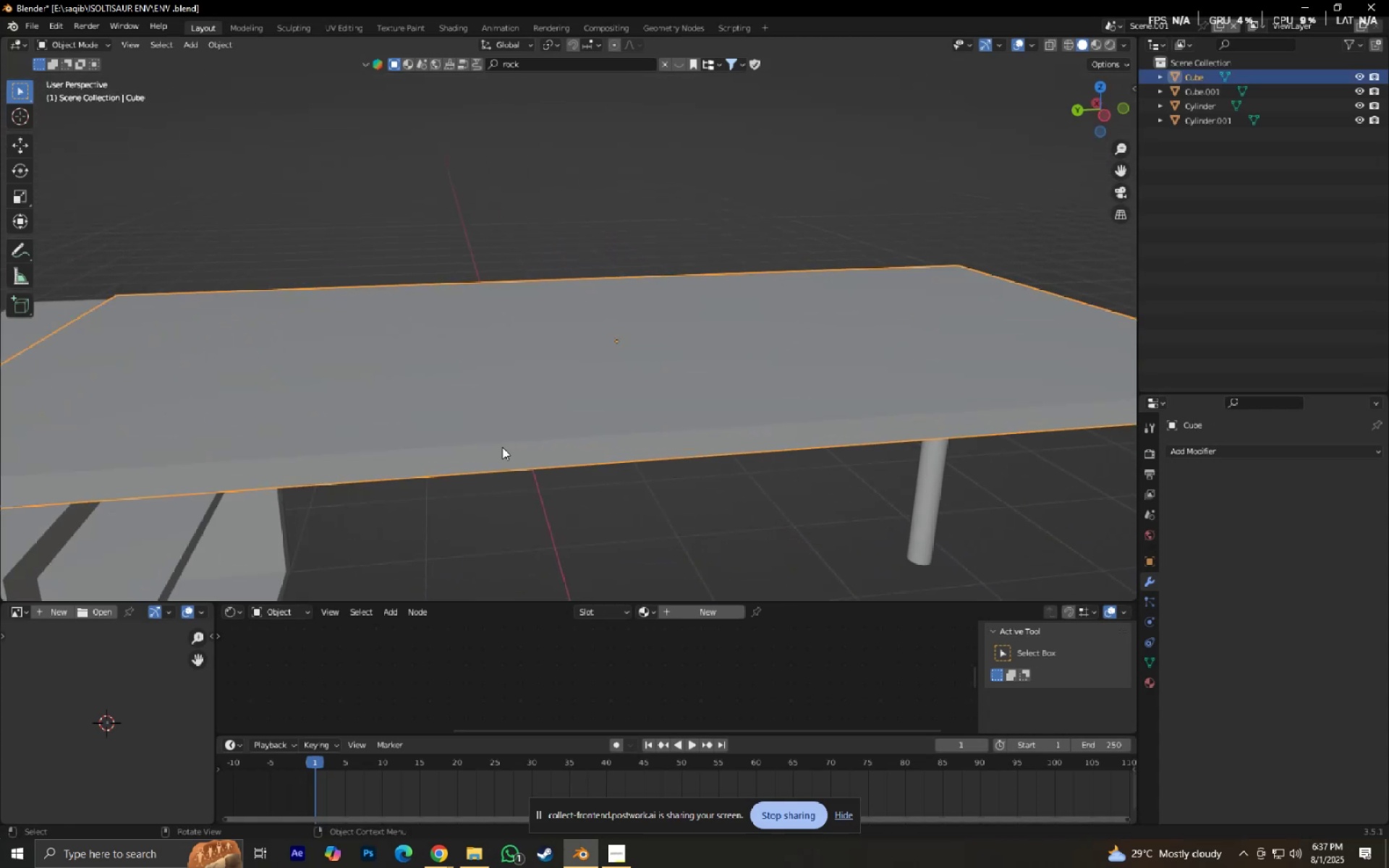 
key(Shift+ShiftLeft)
 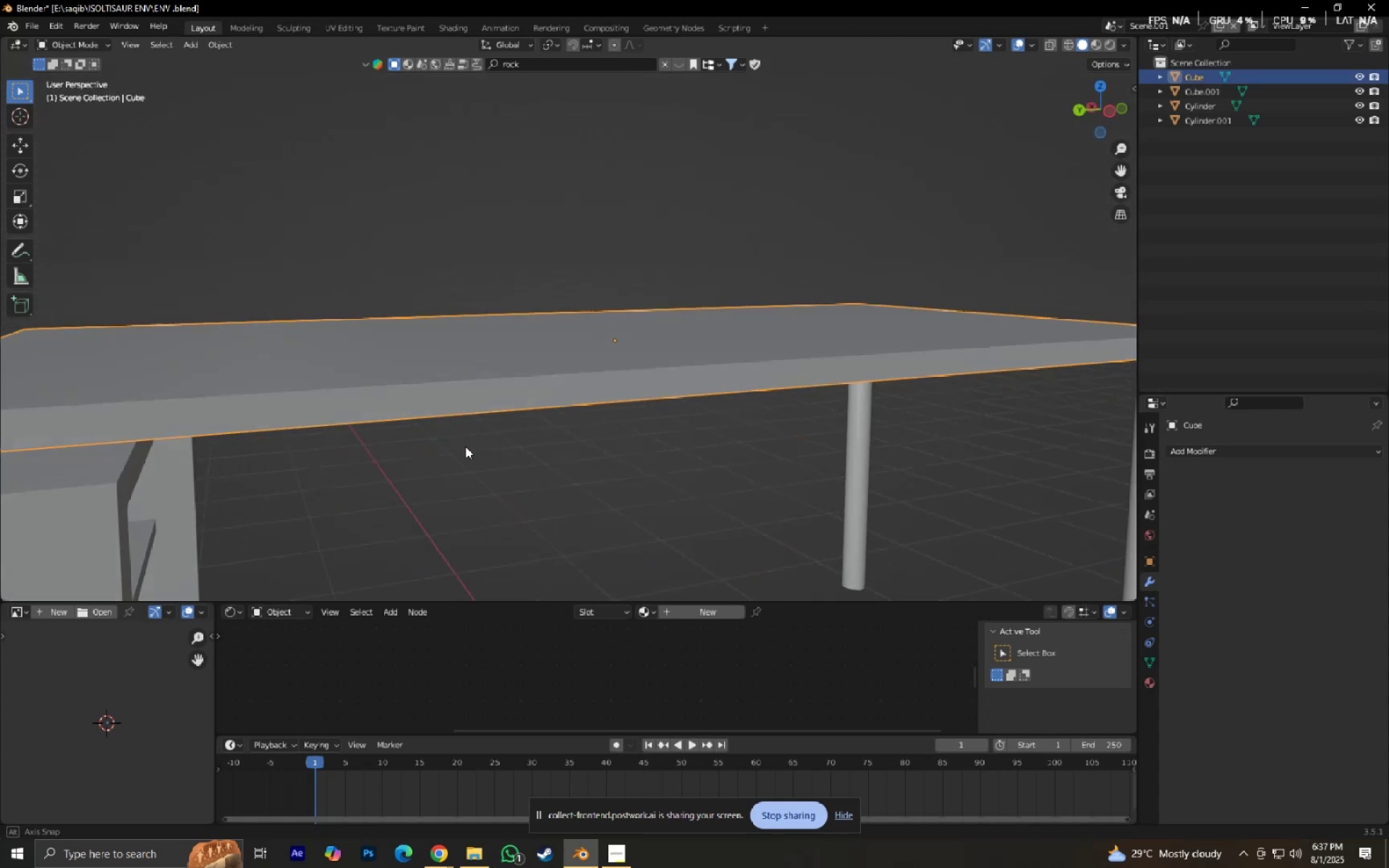 
key(Shift+ShiftLeft)
 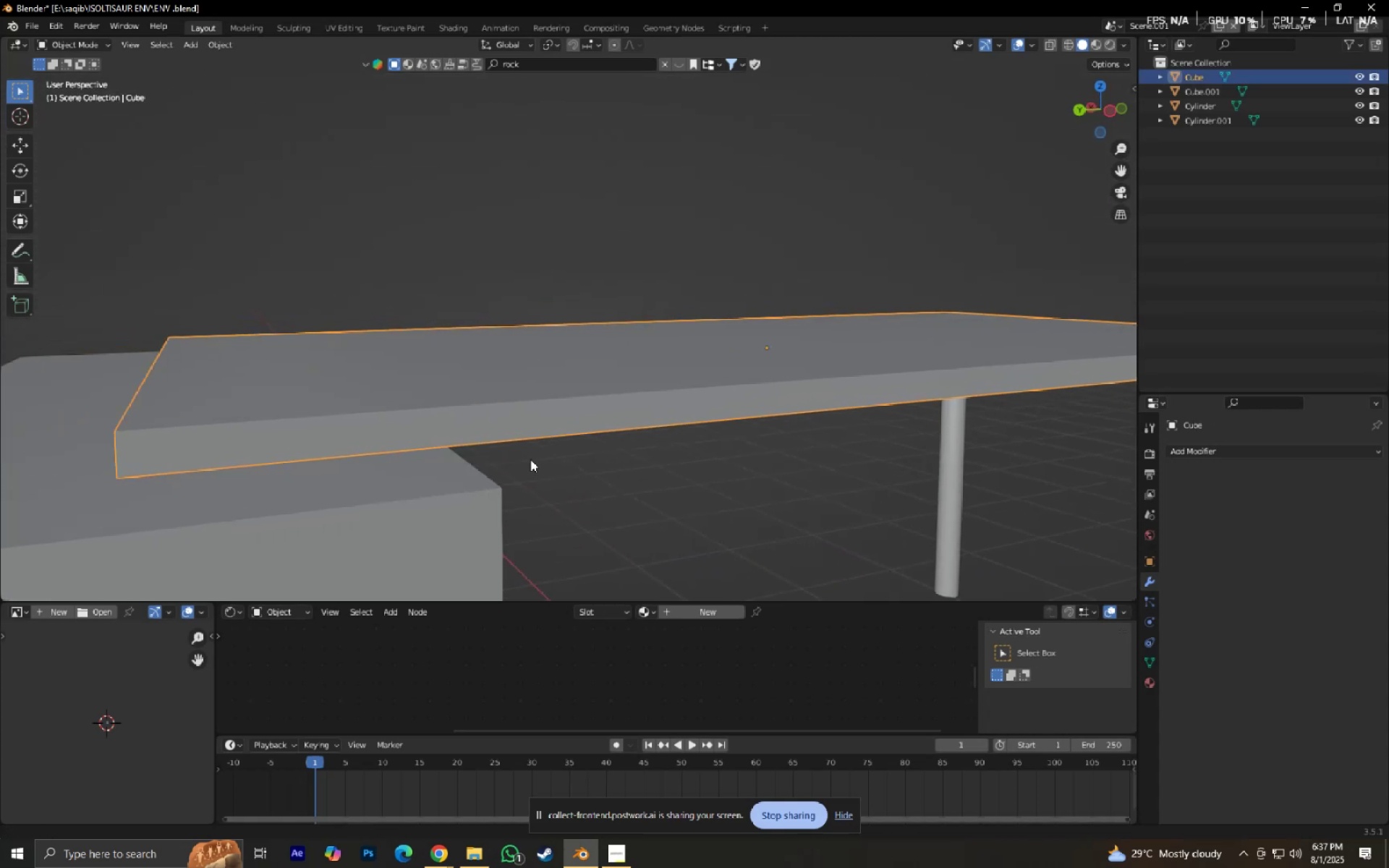 
key(Tab)
 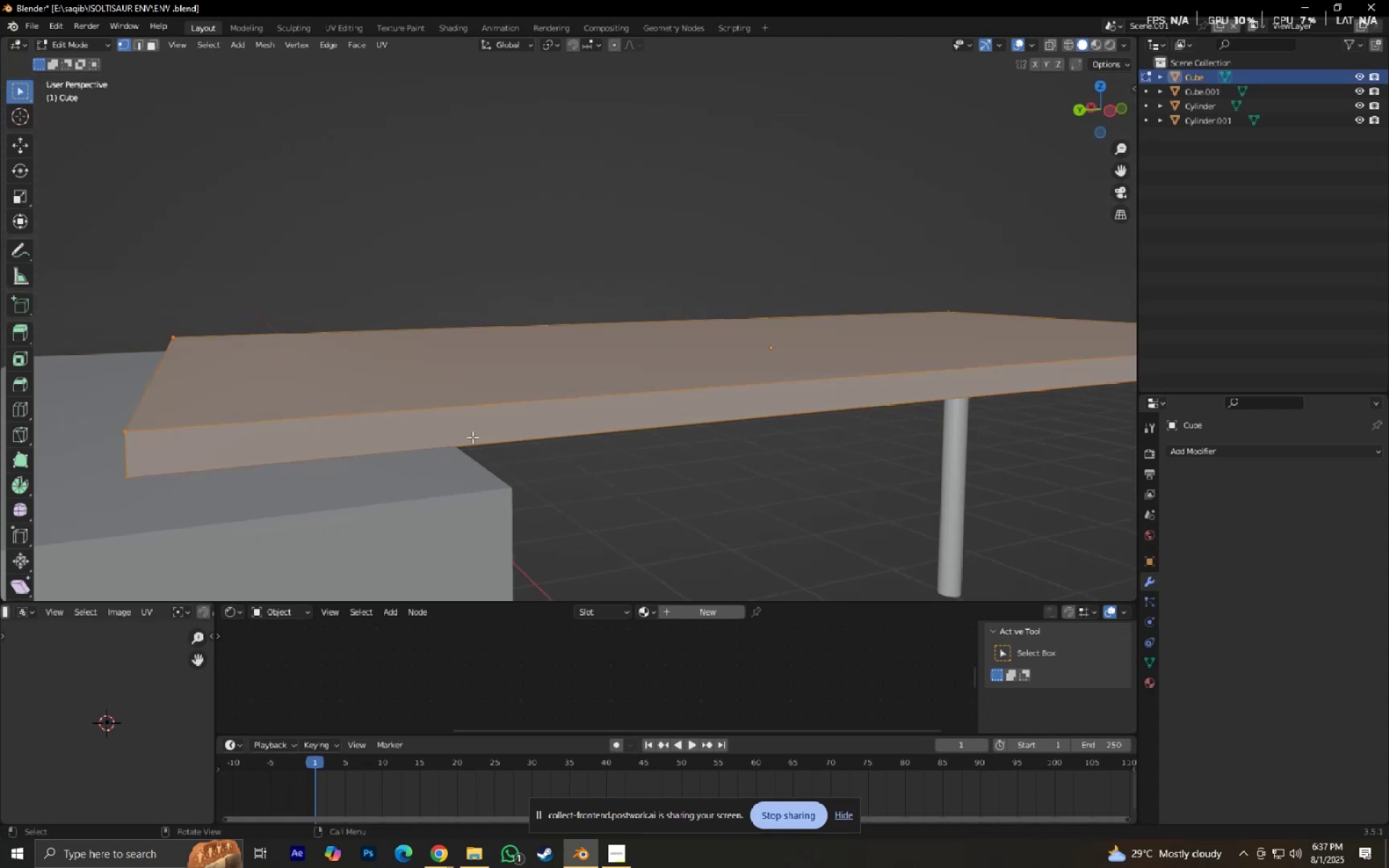 
key(Control+E)
 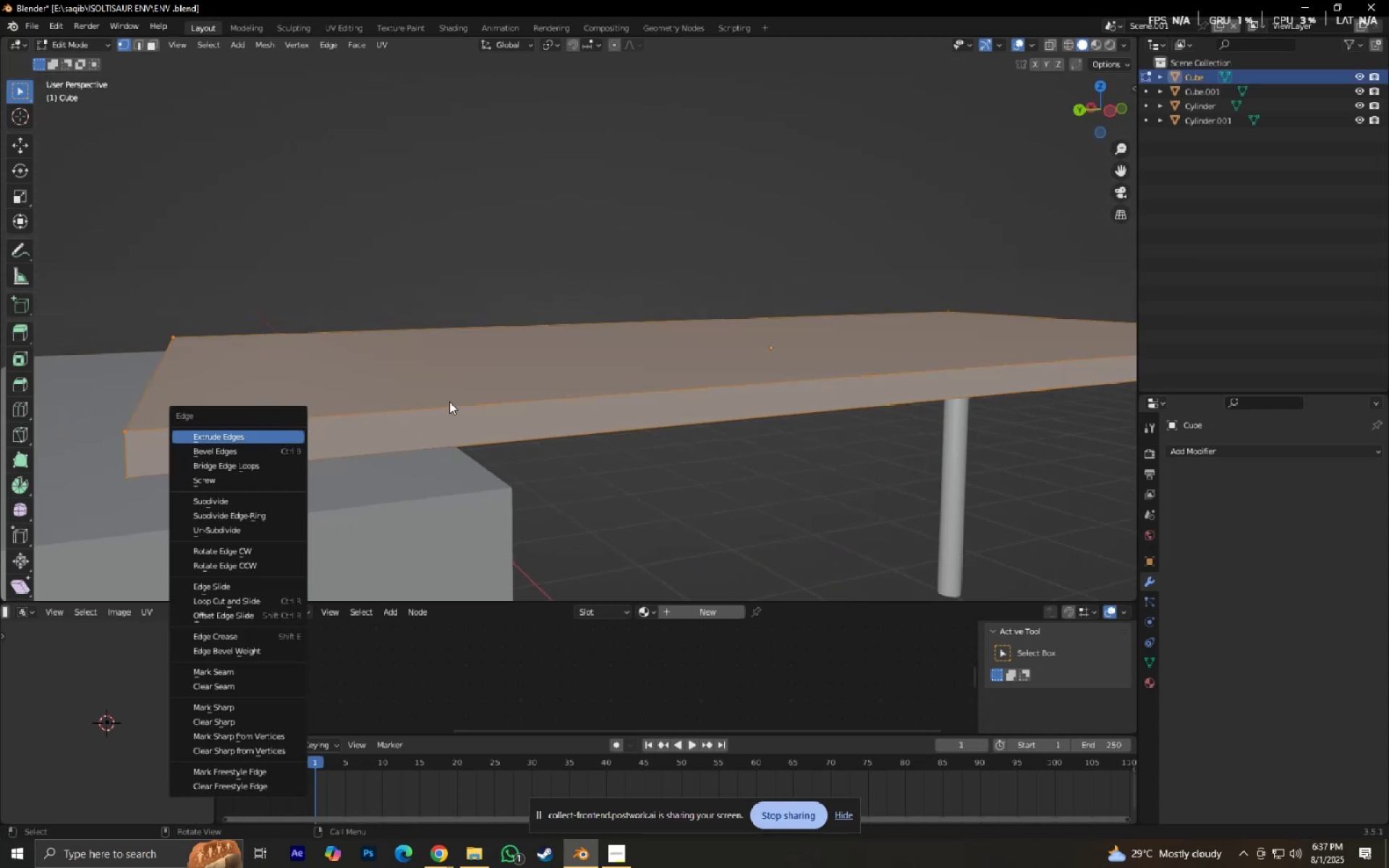 
key(Control+R)
 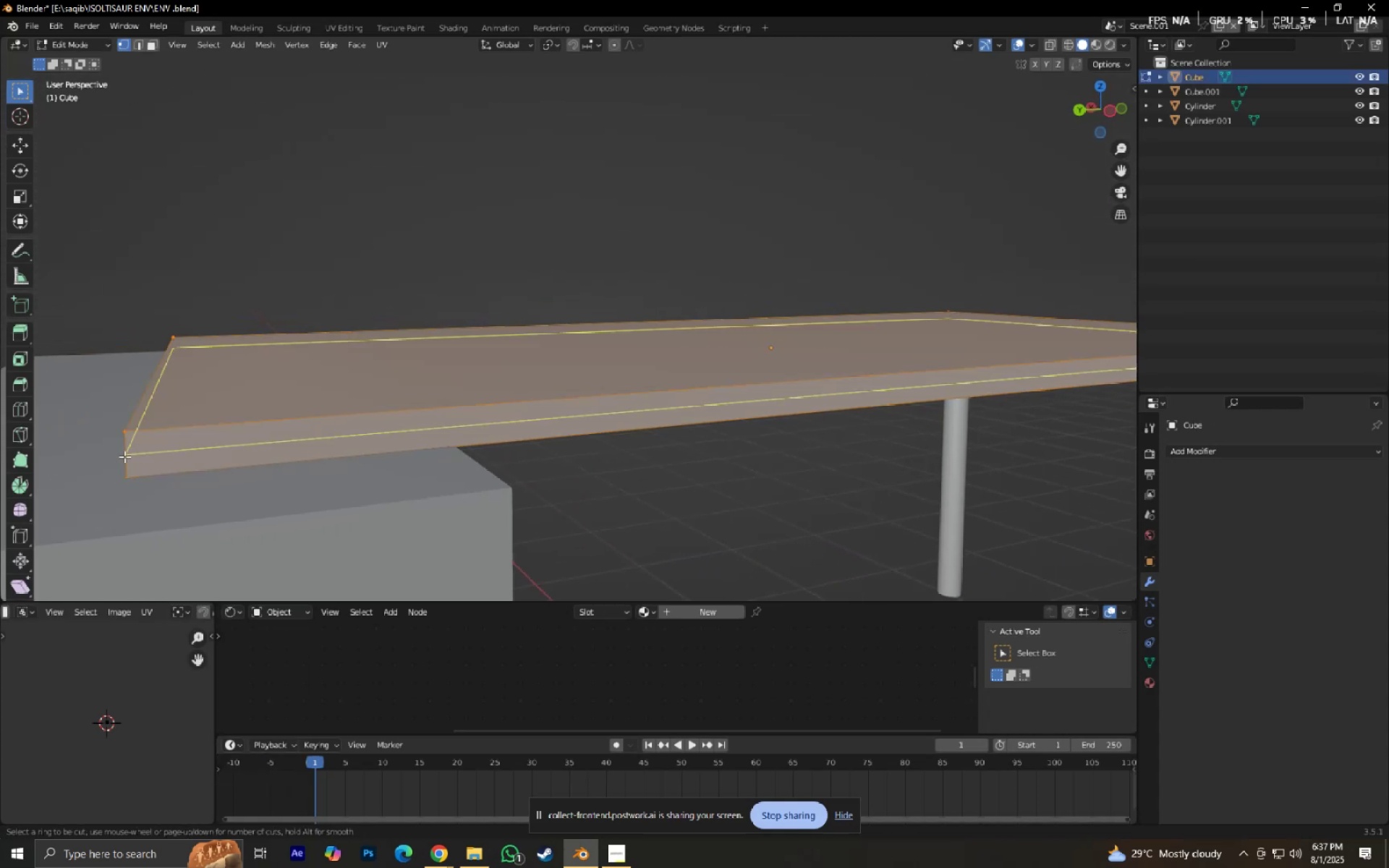 
left_click([124, 456])
 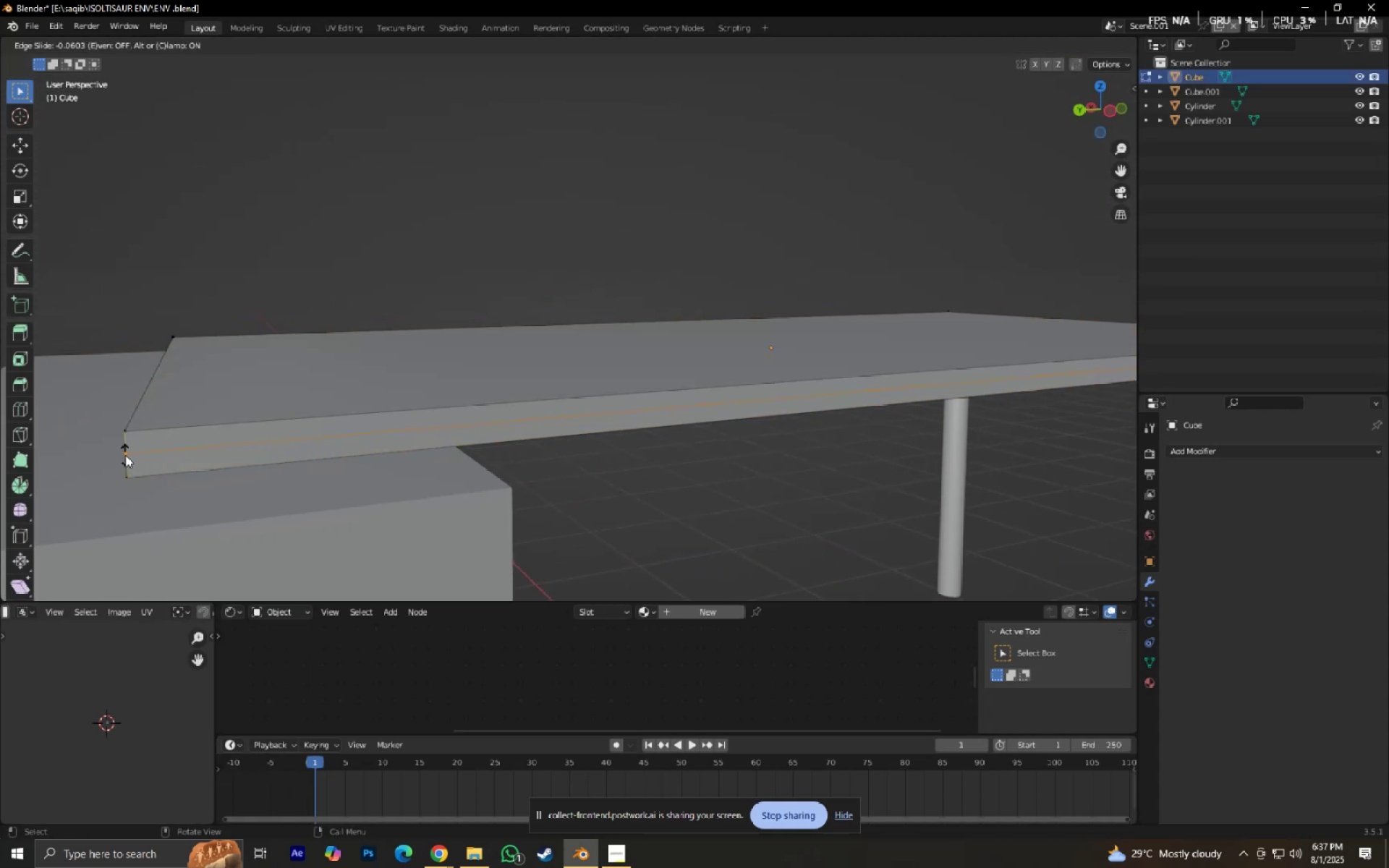 
left_click([126, 454])
 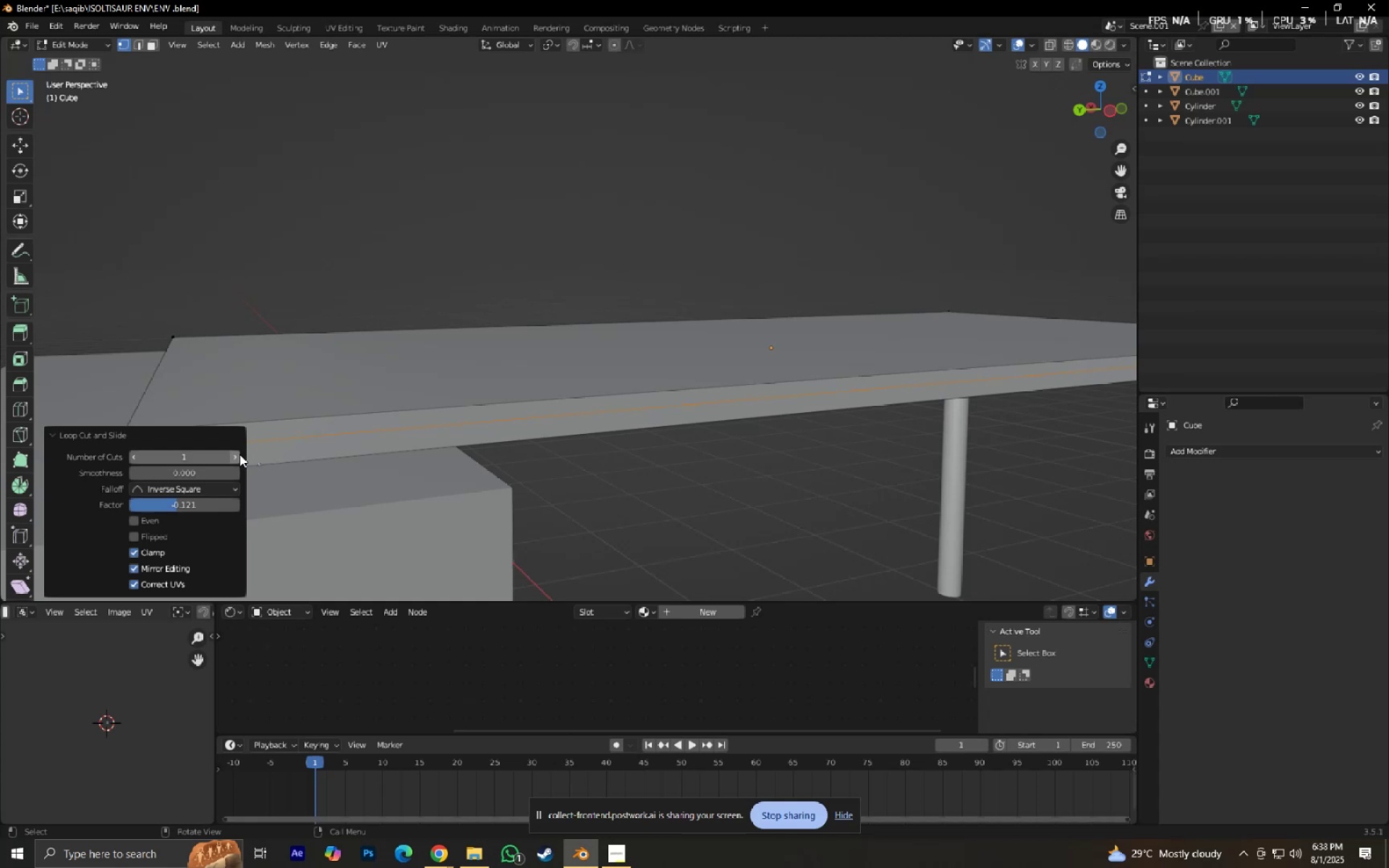 
left_click([235, 454])
 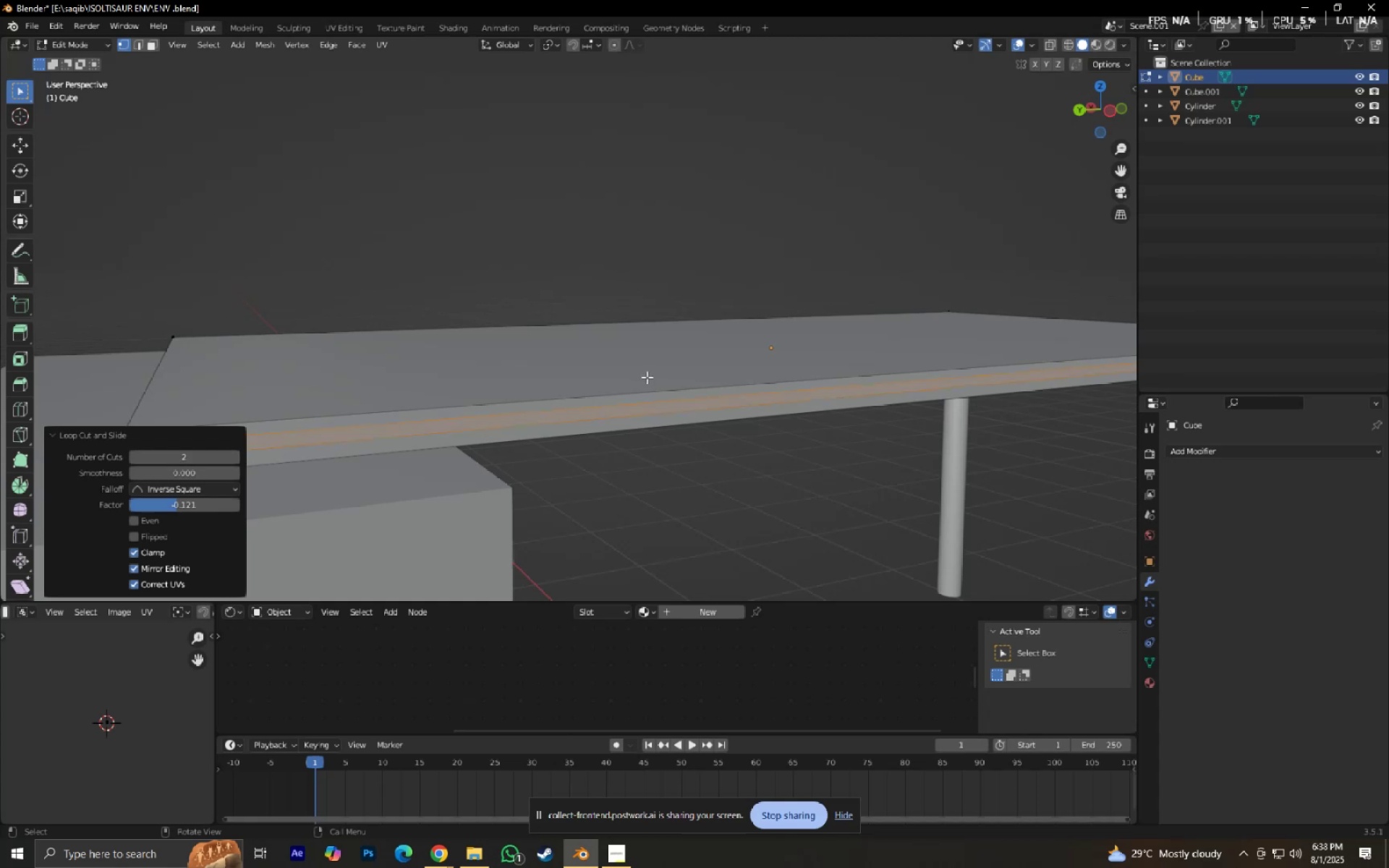 
left_click_drag(start_coordinate=[804, 479], to_coordinate=[799, 482])
 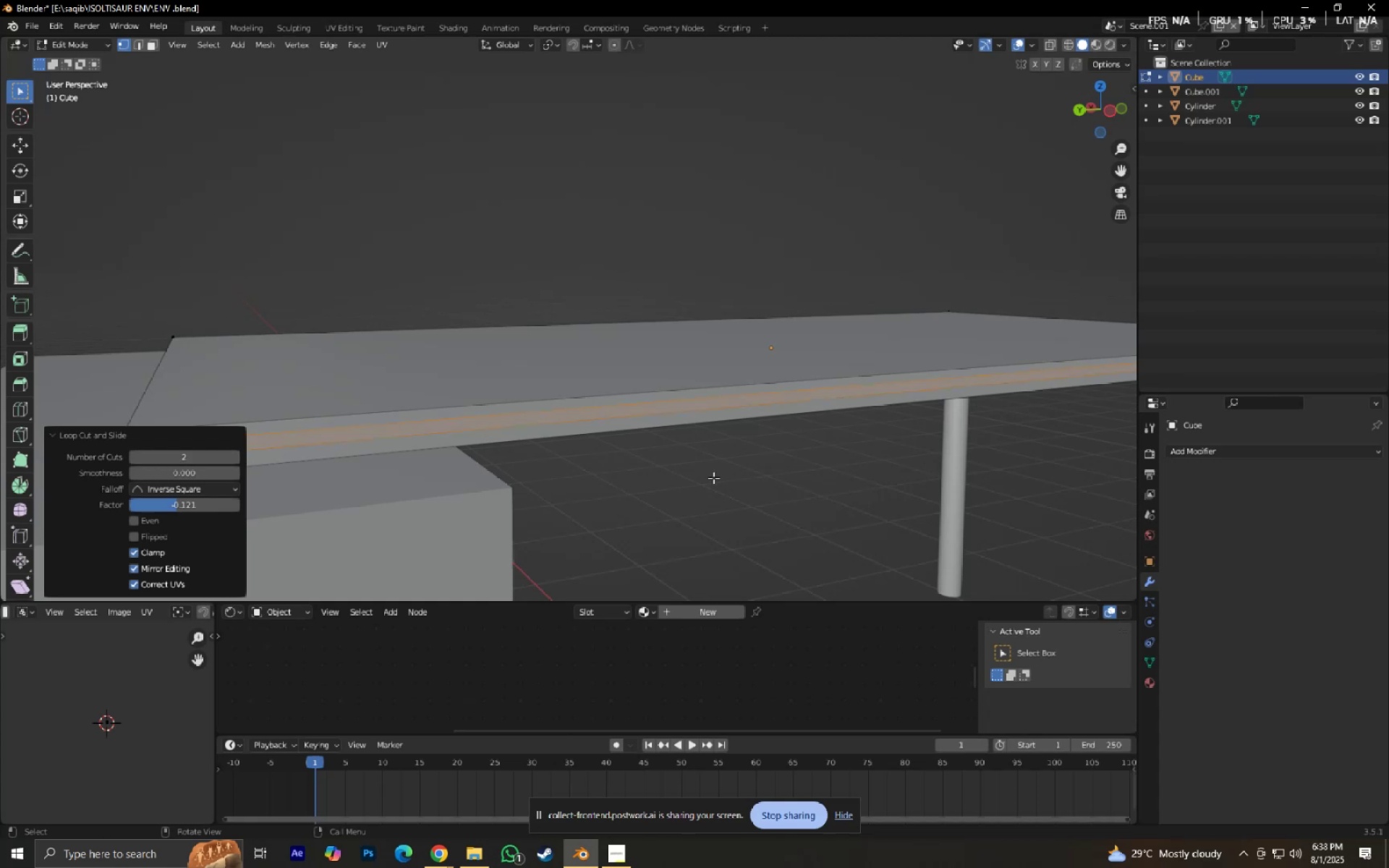 
hold_key(key=ShiftLeft, duration=0.5)
 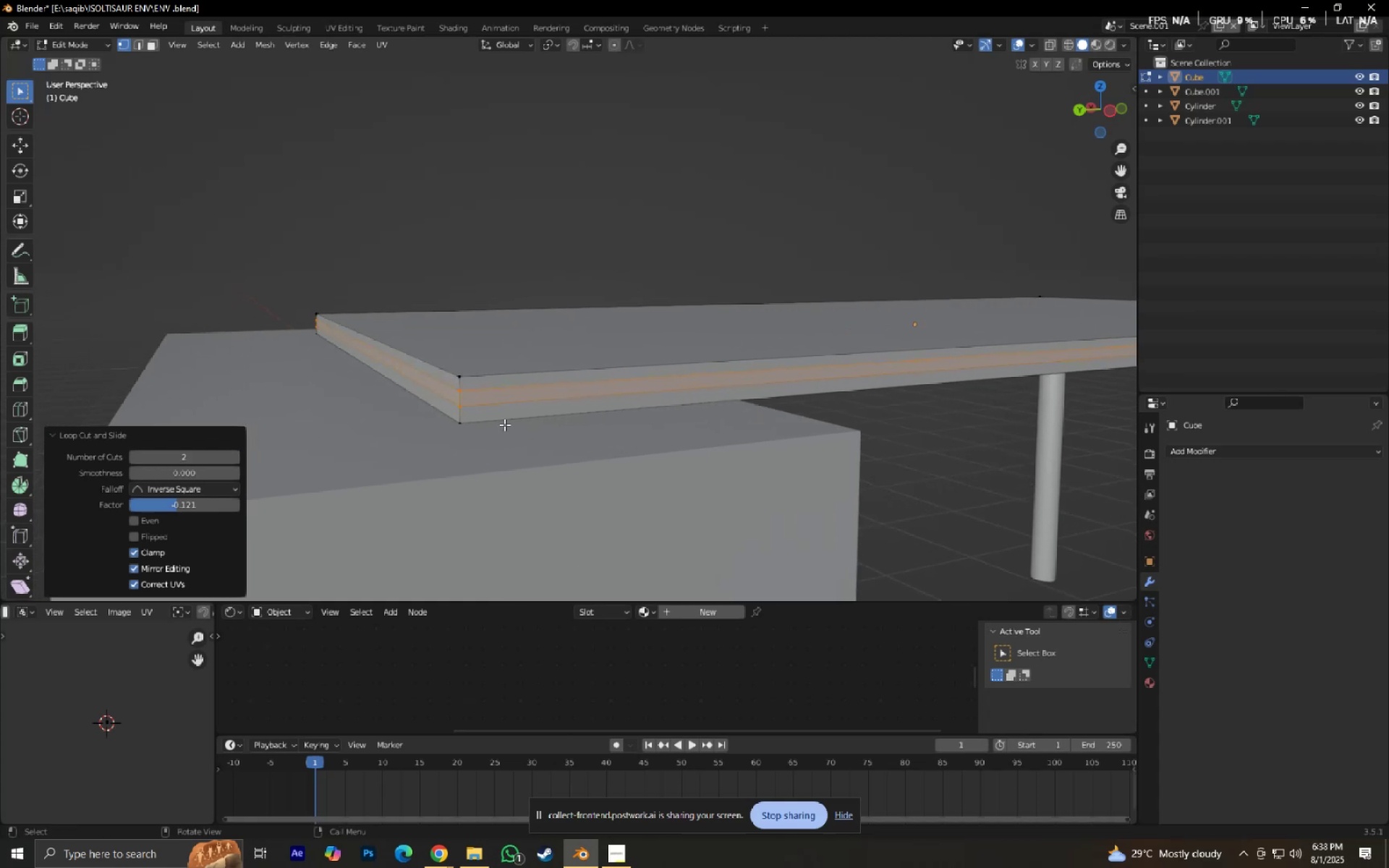 
scroll: coordinate [452, 428], scroll_direction: up, amount: 1.0
 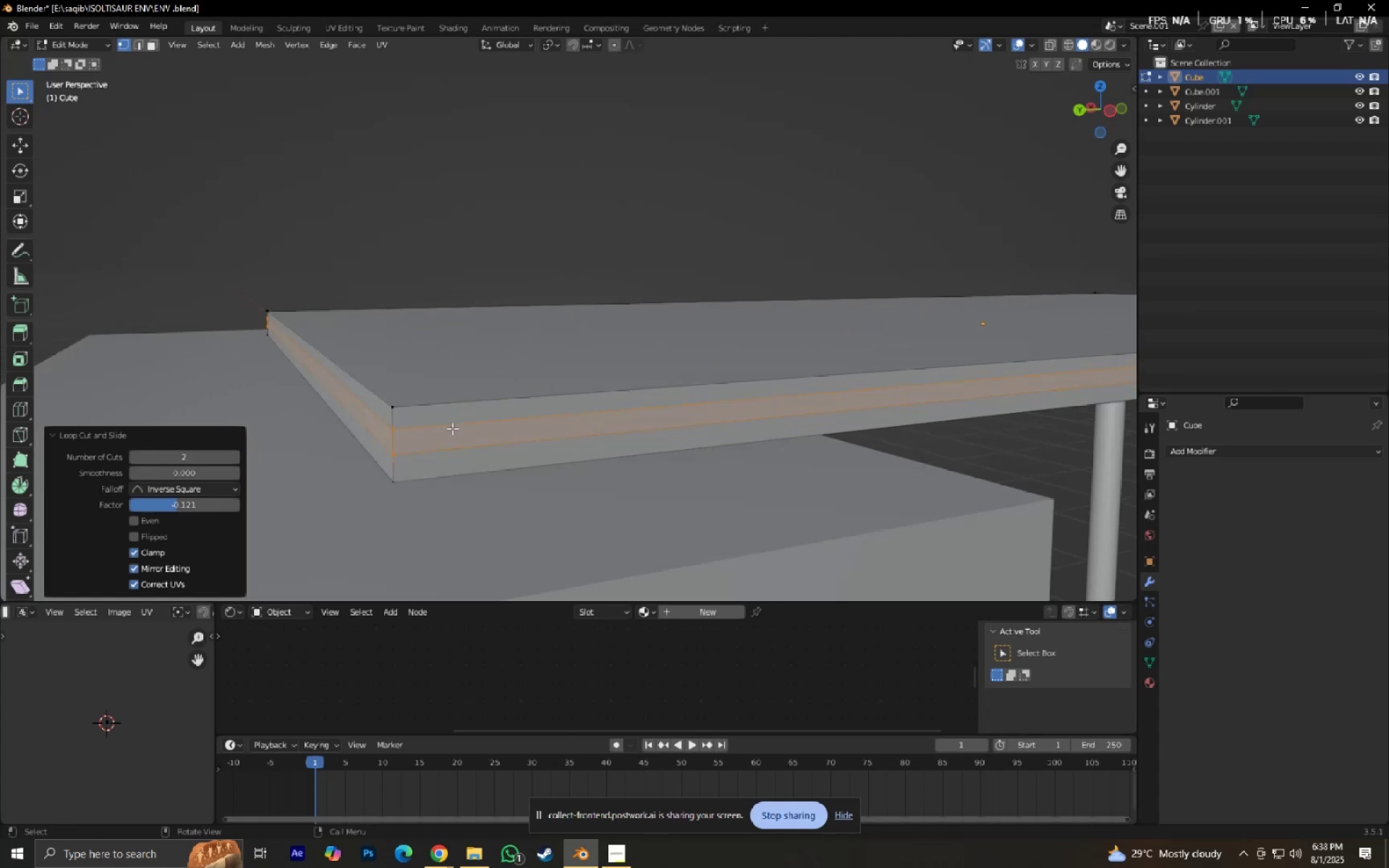 
hold_key(key=ShiftLeft, duration=0.42)
 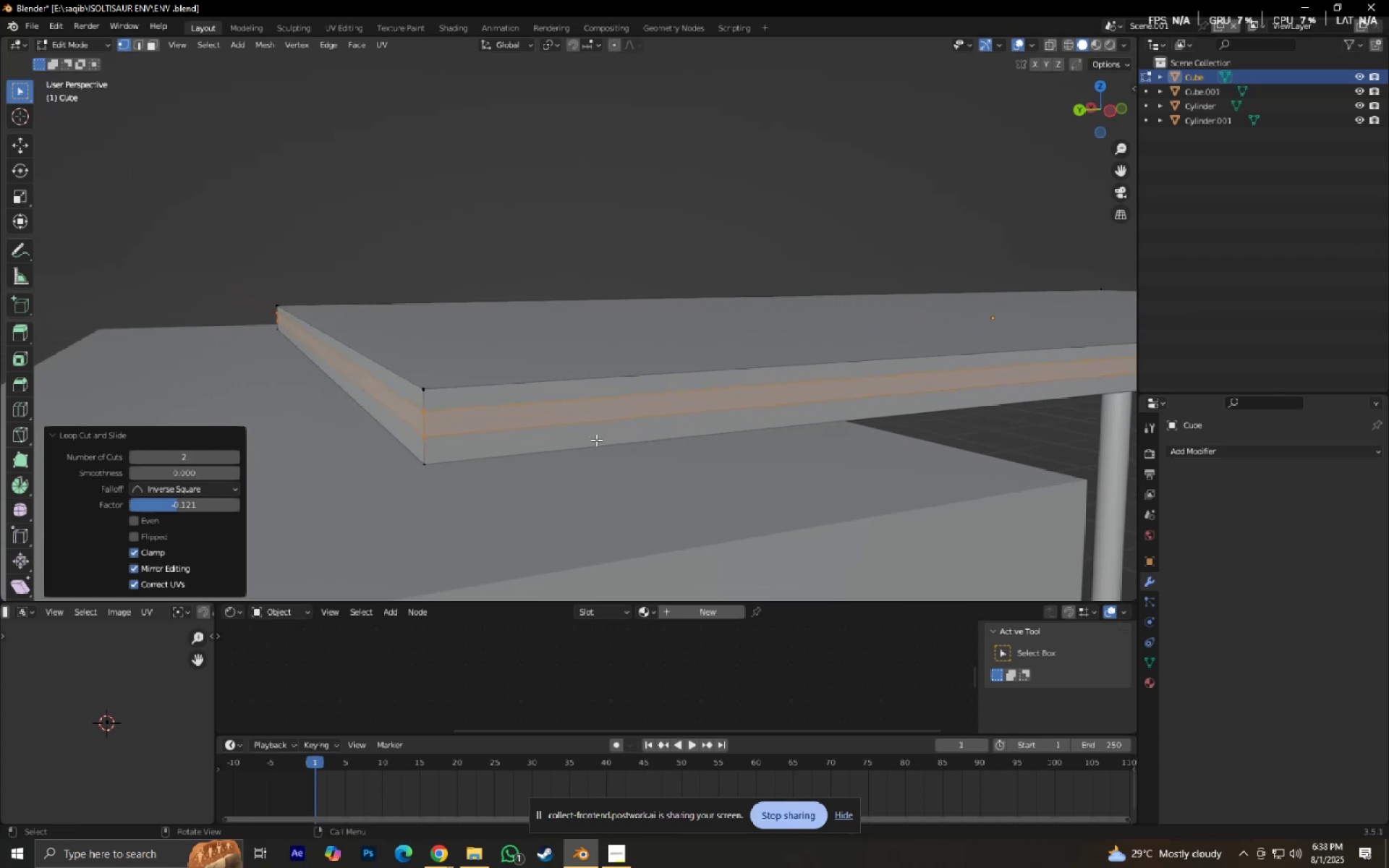 
key(Alt+E)
 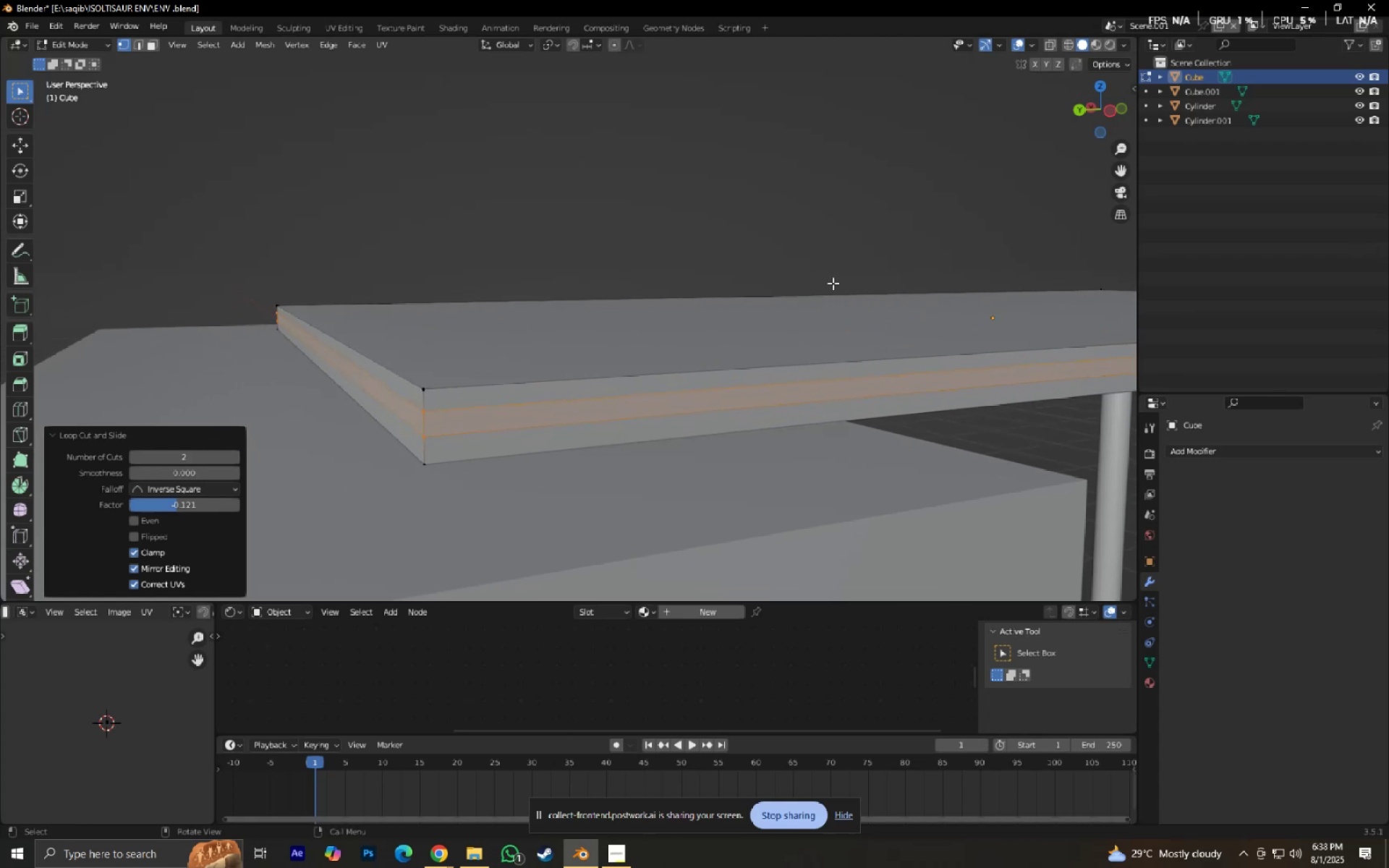 
key(Alt+S)
 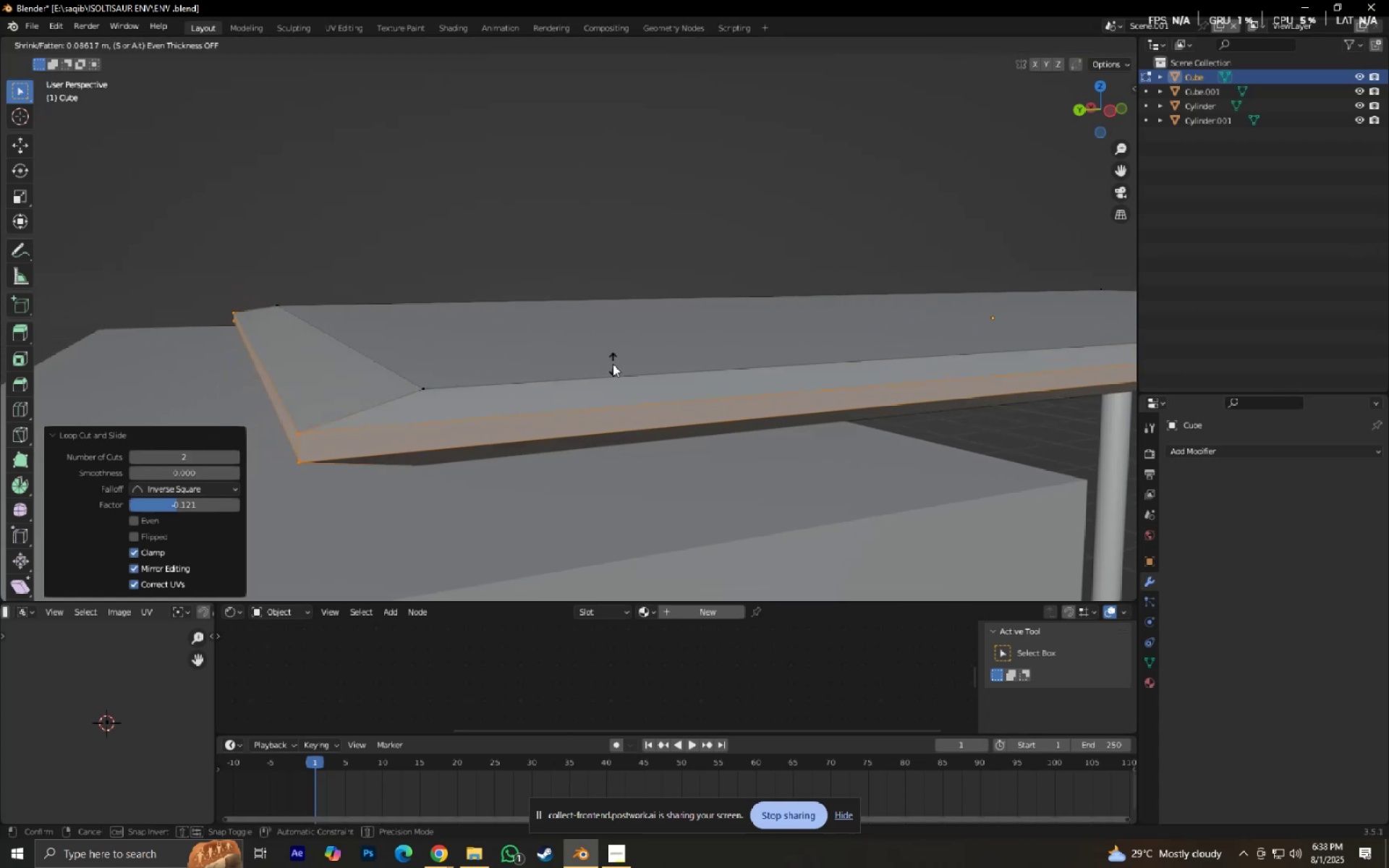 
hold_key(key=ShiftLeft, duration=1.5)
 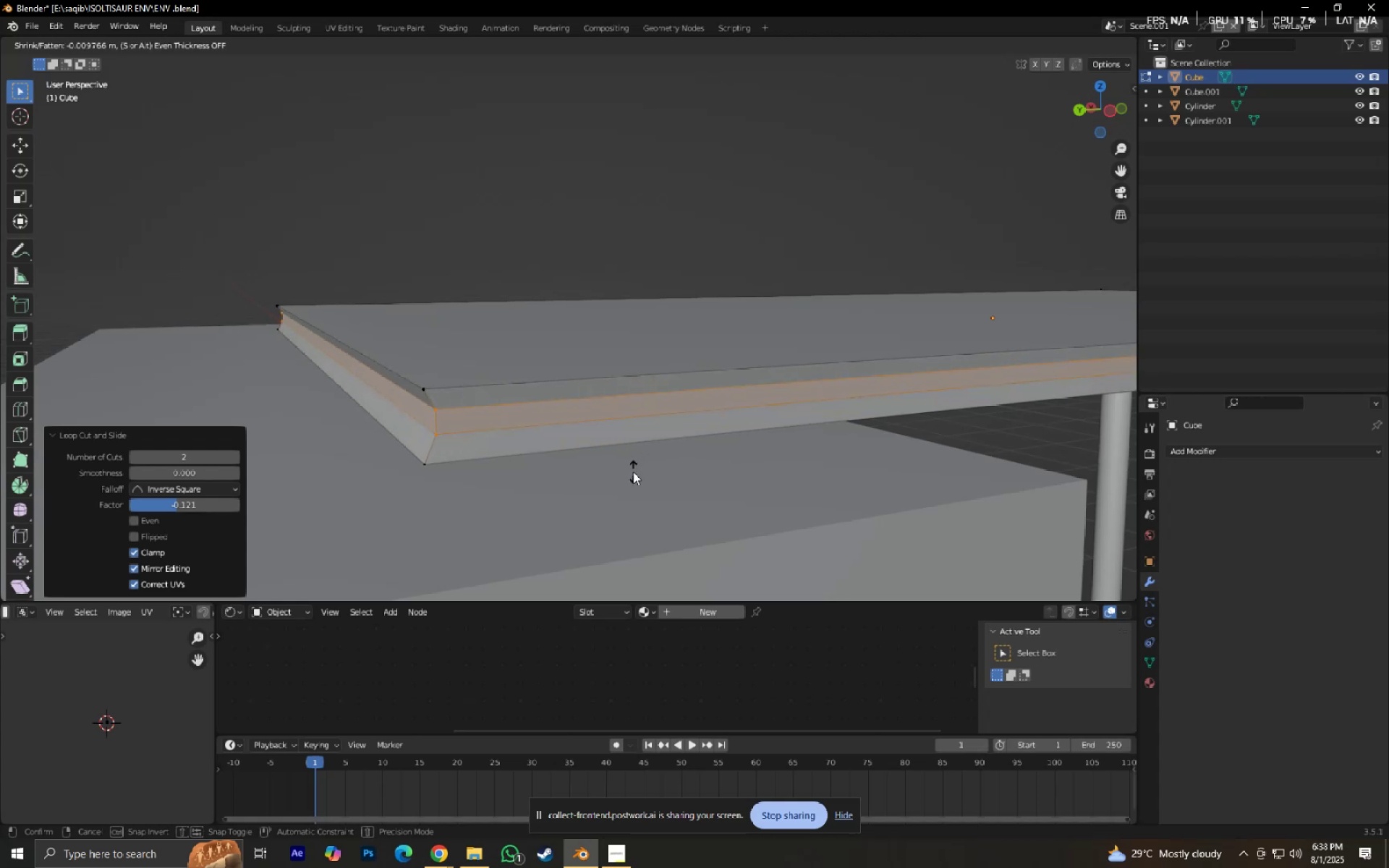 
hold_key(key=ShiftLeft, duration=1.51)
 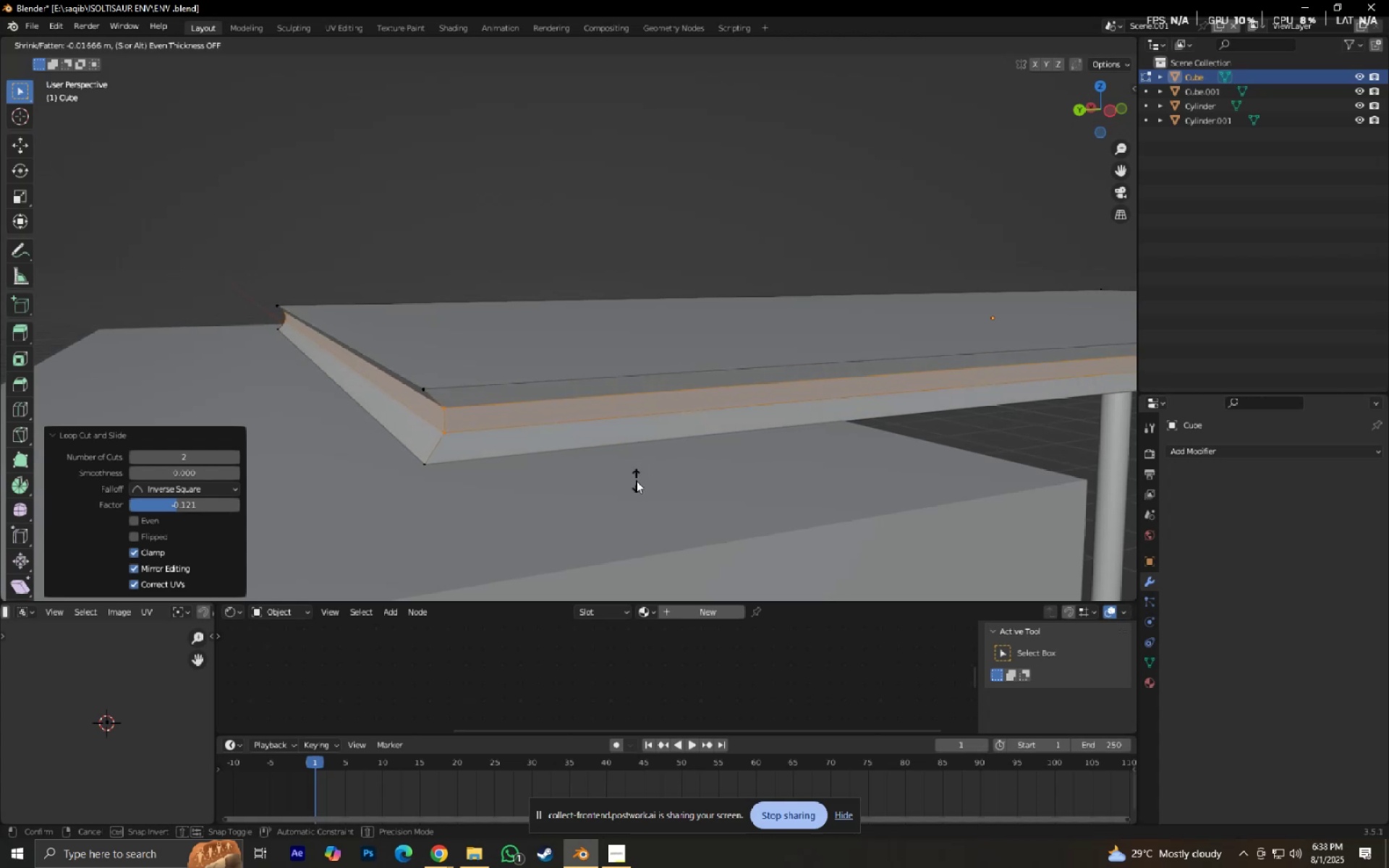 
hold_key(key=ShiftLeft, duration=1.1)
left_click([636, 480])
 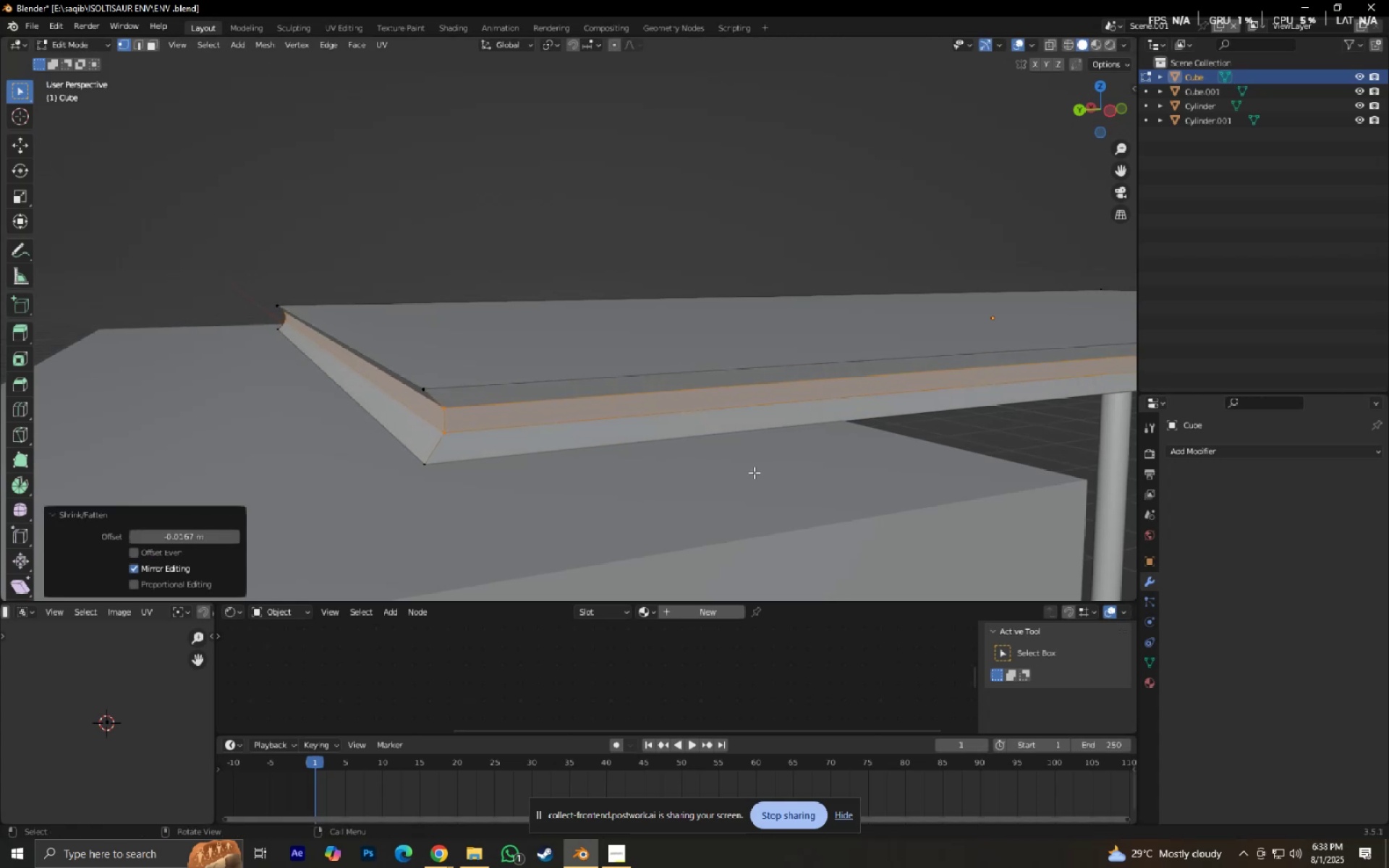 
type(sz)
 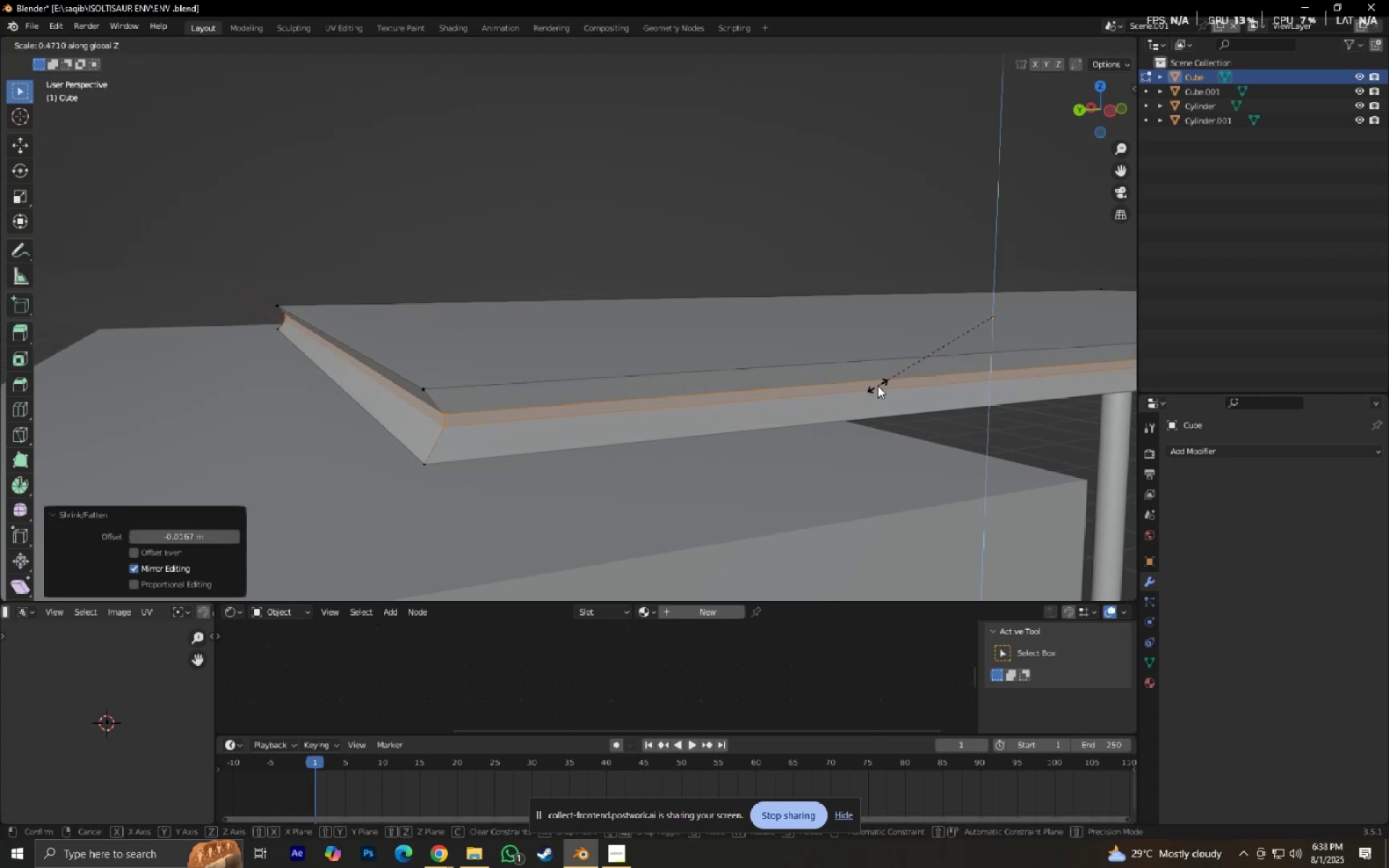 
right_click([841, 405])
 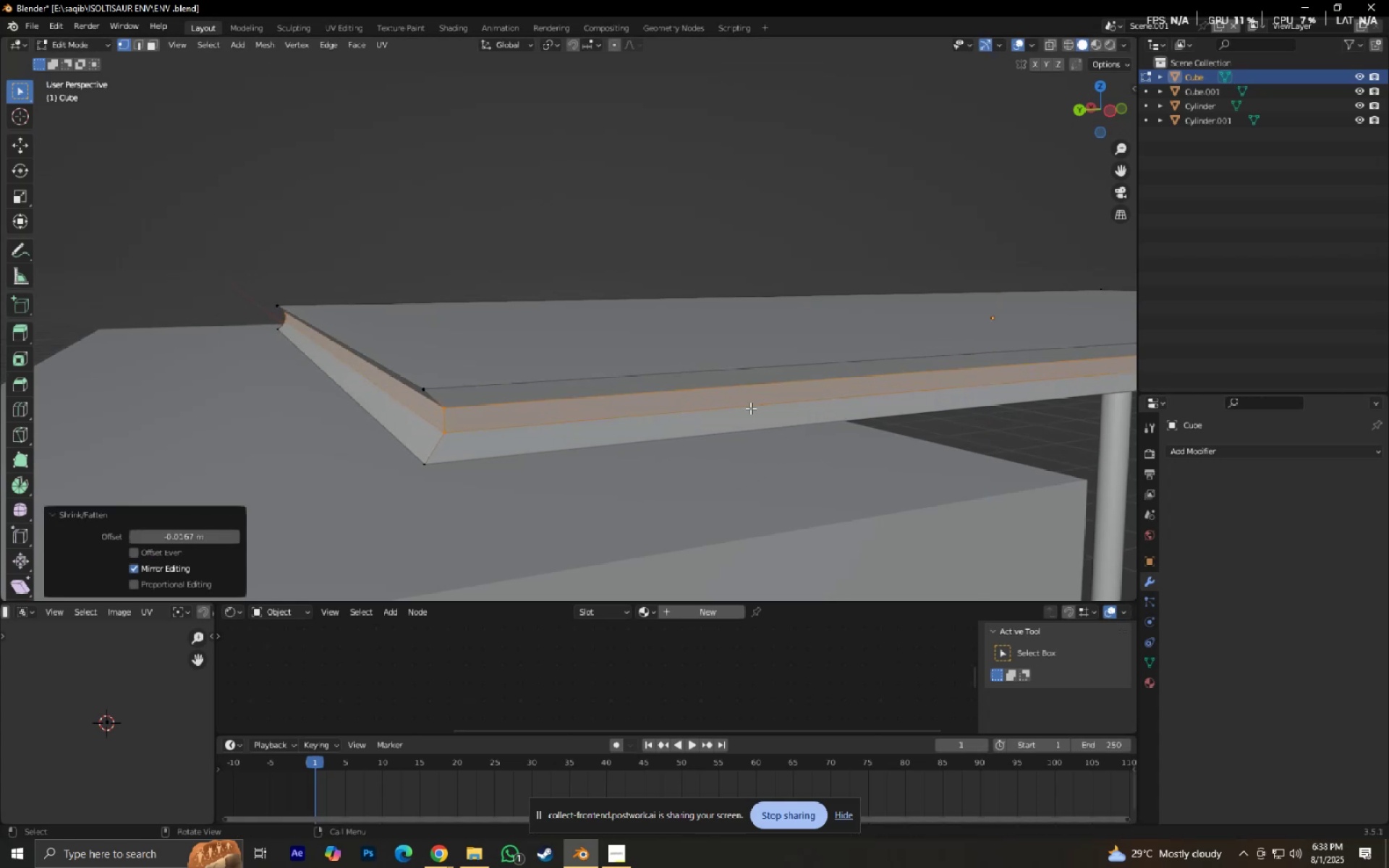 
key(Control+Z)
 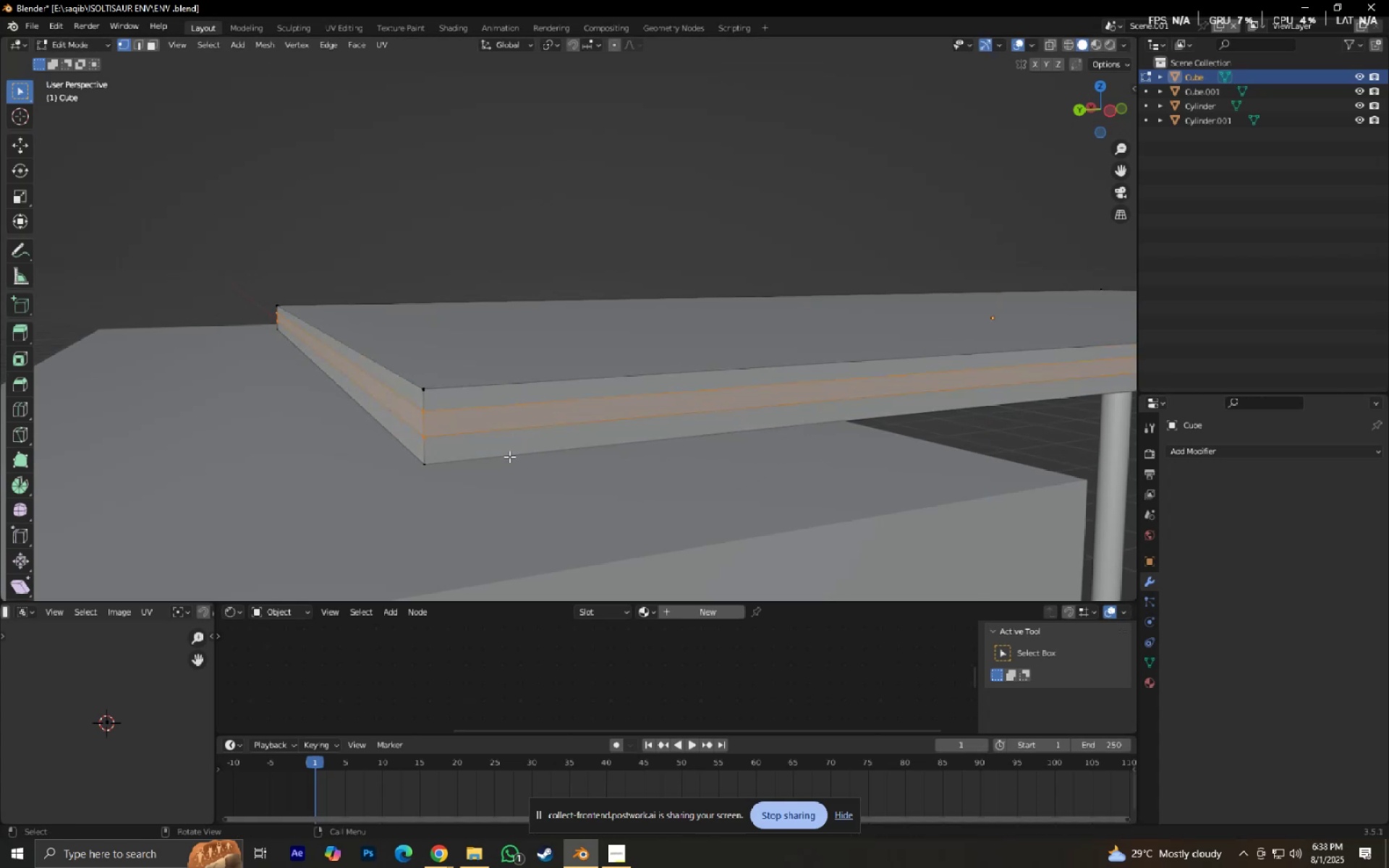 
key(S)
 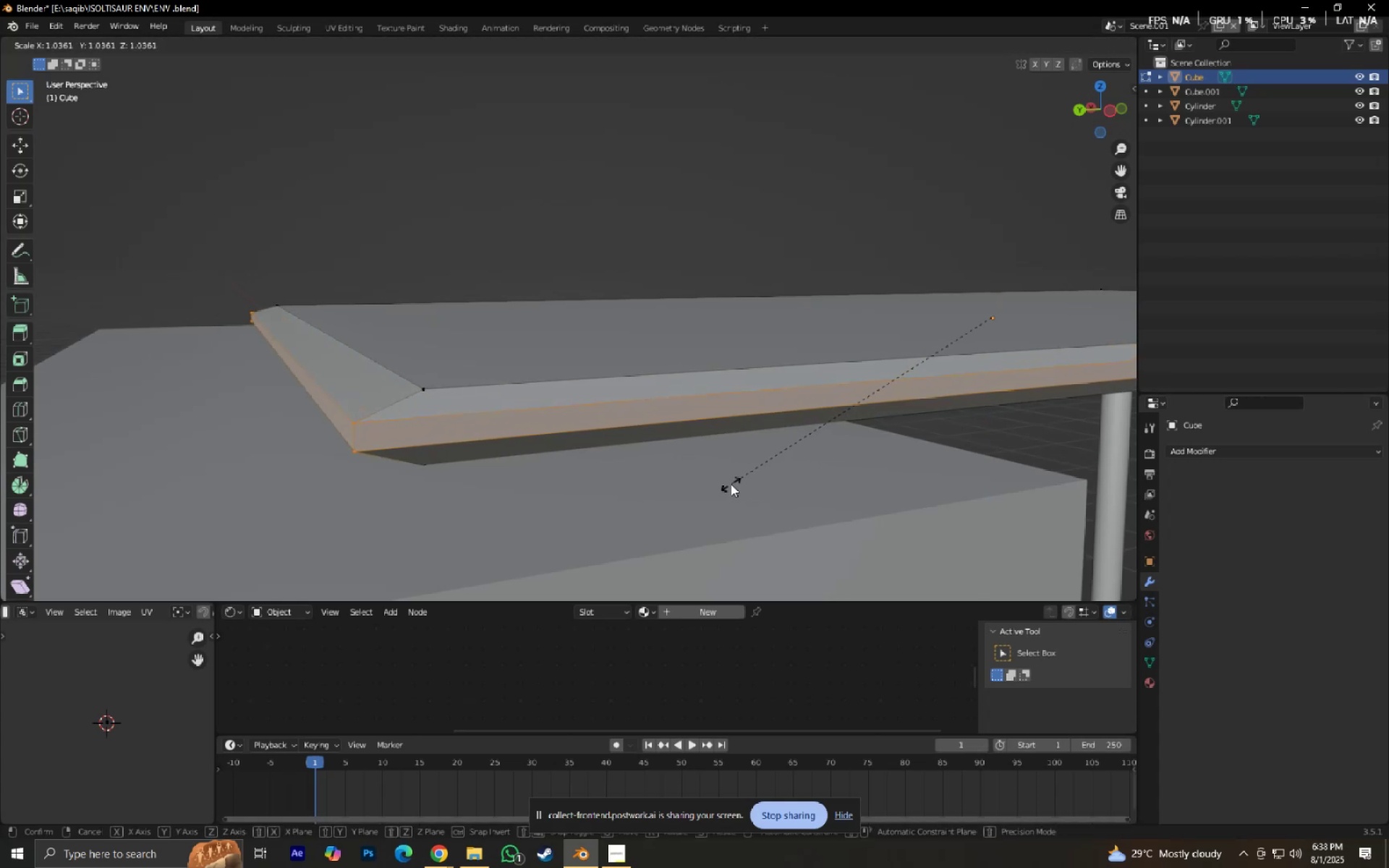 
hold_key(key=ShiftLeft, duration=0.42)
 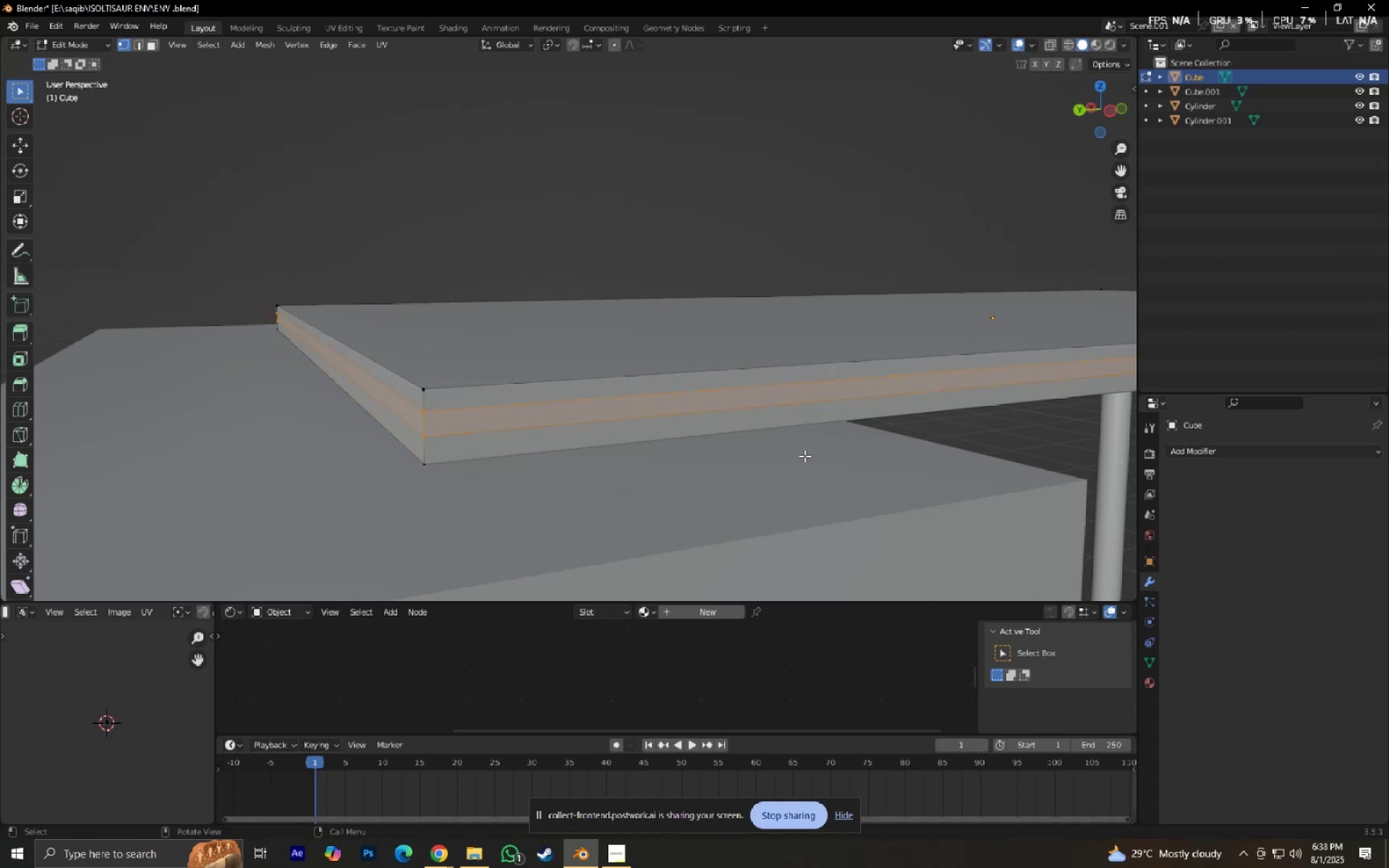 
right_click([804, 456])
 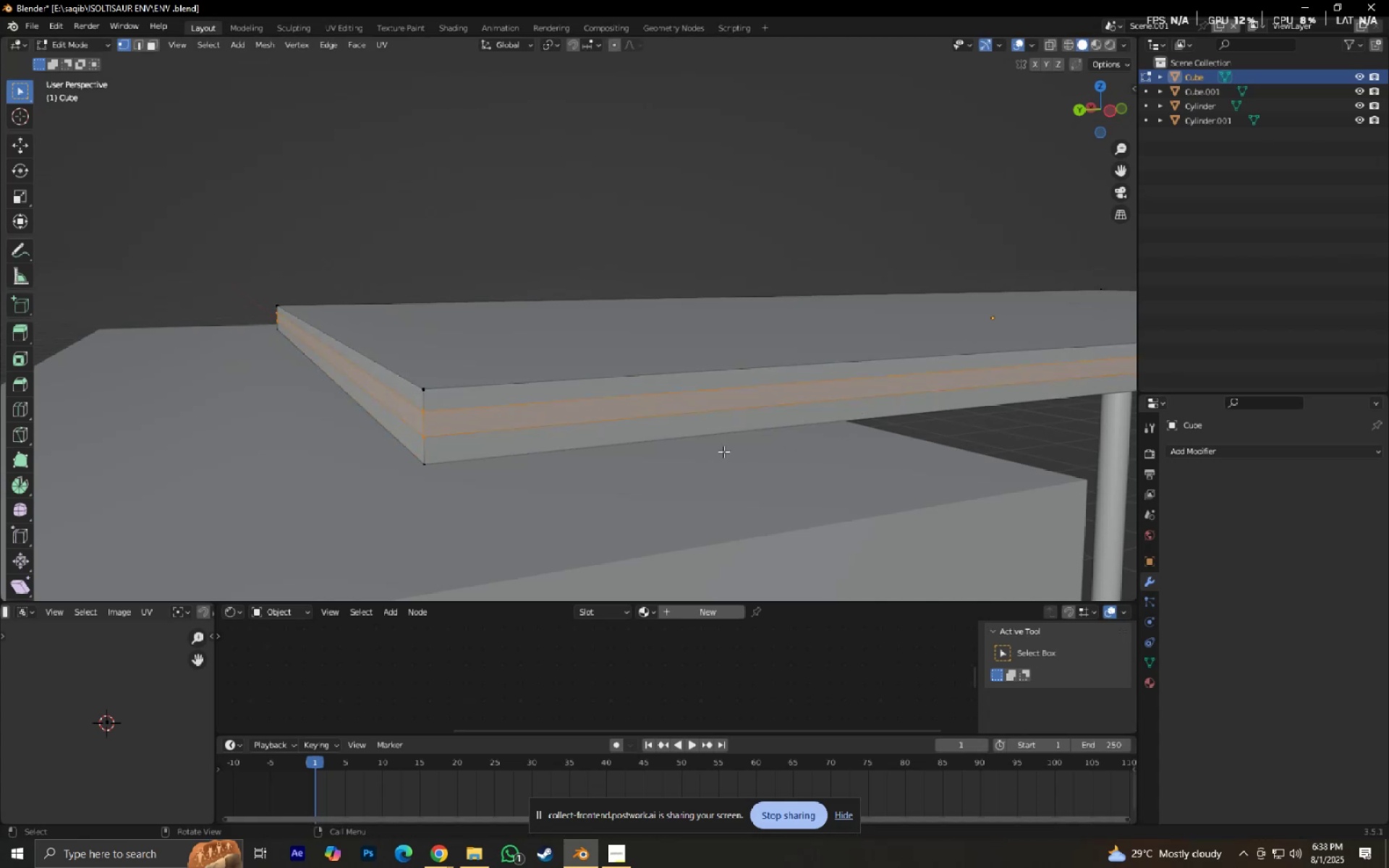 
key(Alt+AltLeft)
 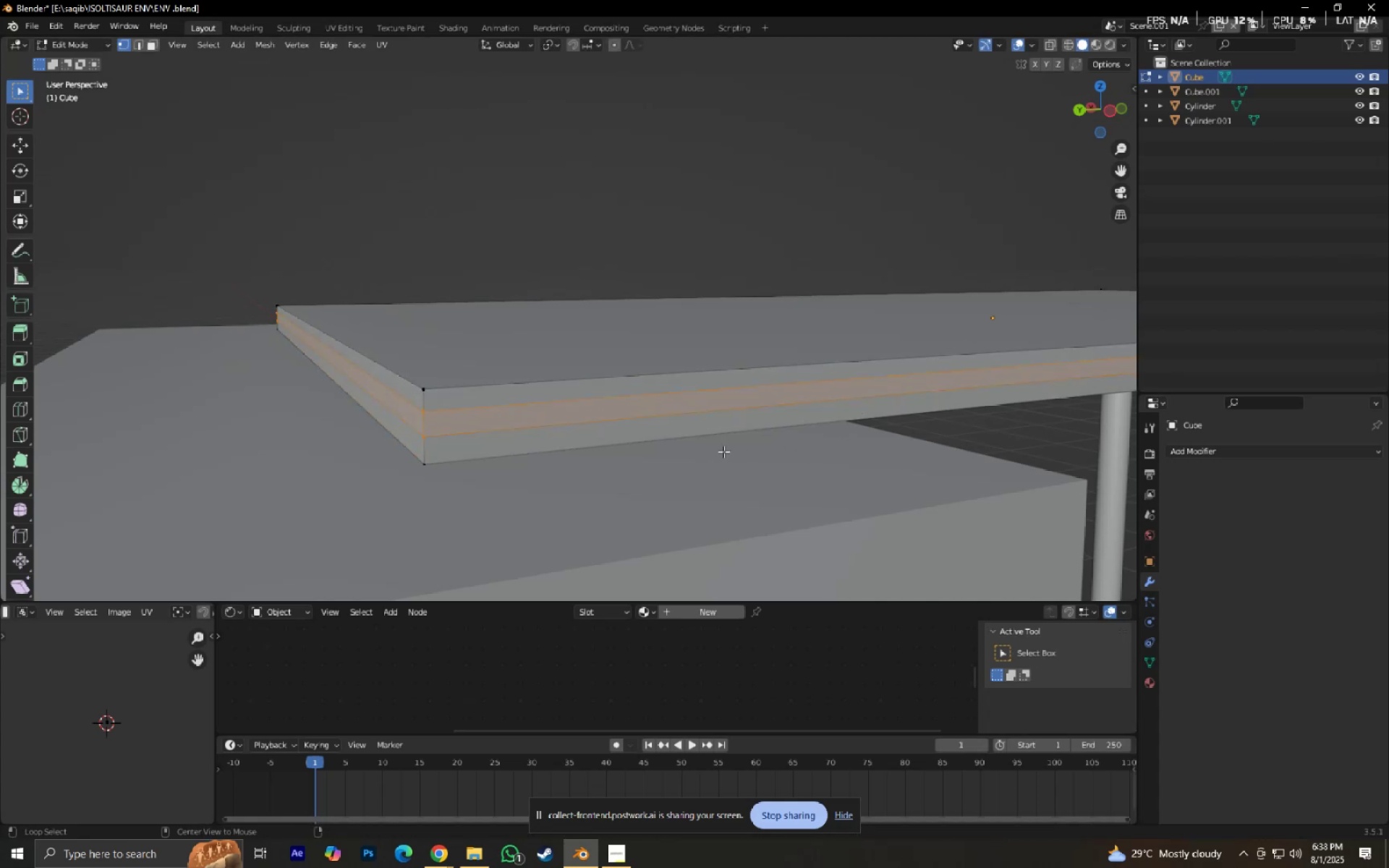 
key(Alt+S)
 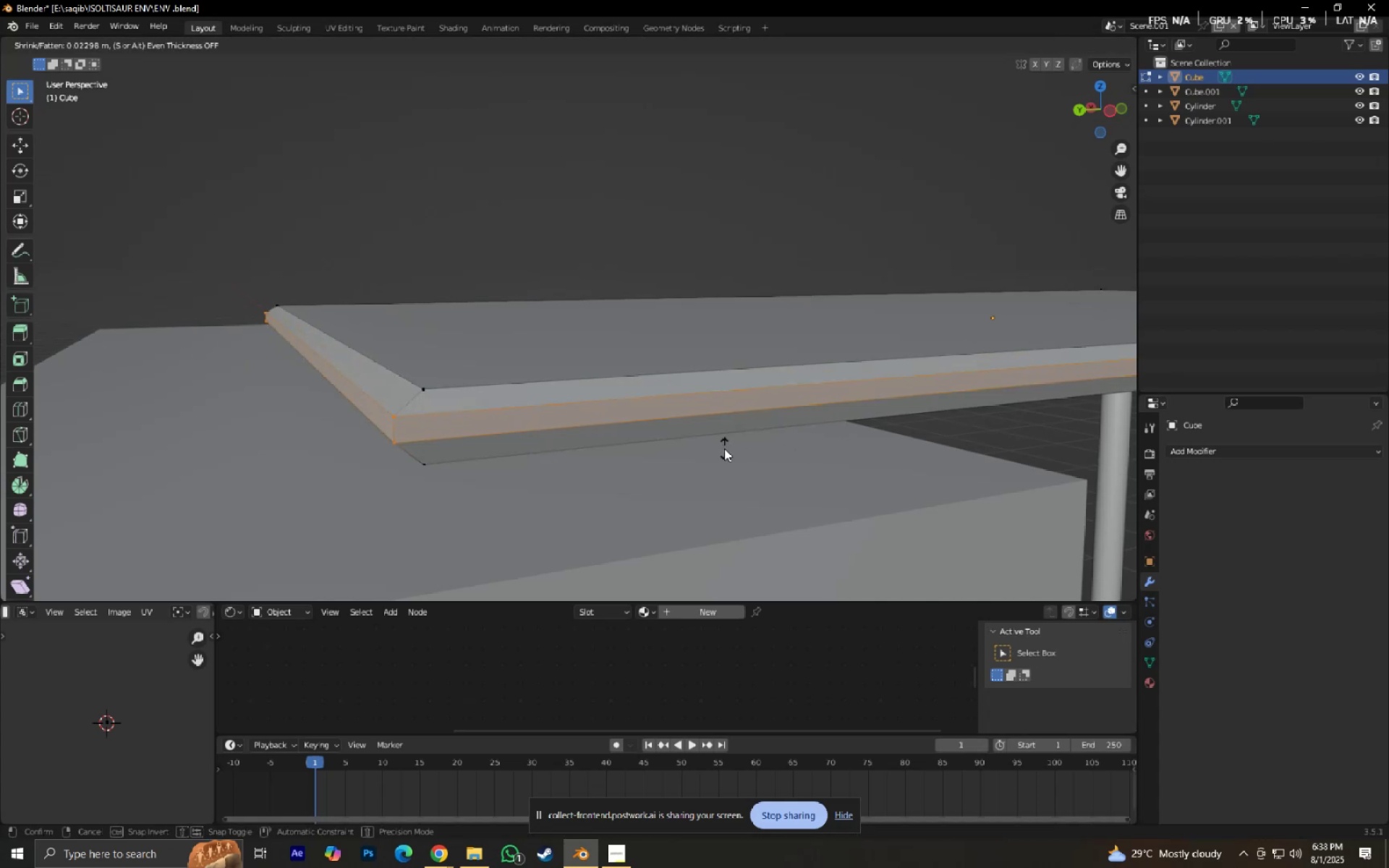 
hold_key(key=ShiftLeft, duration=1.54)
 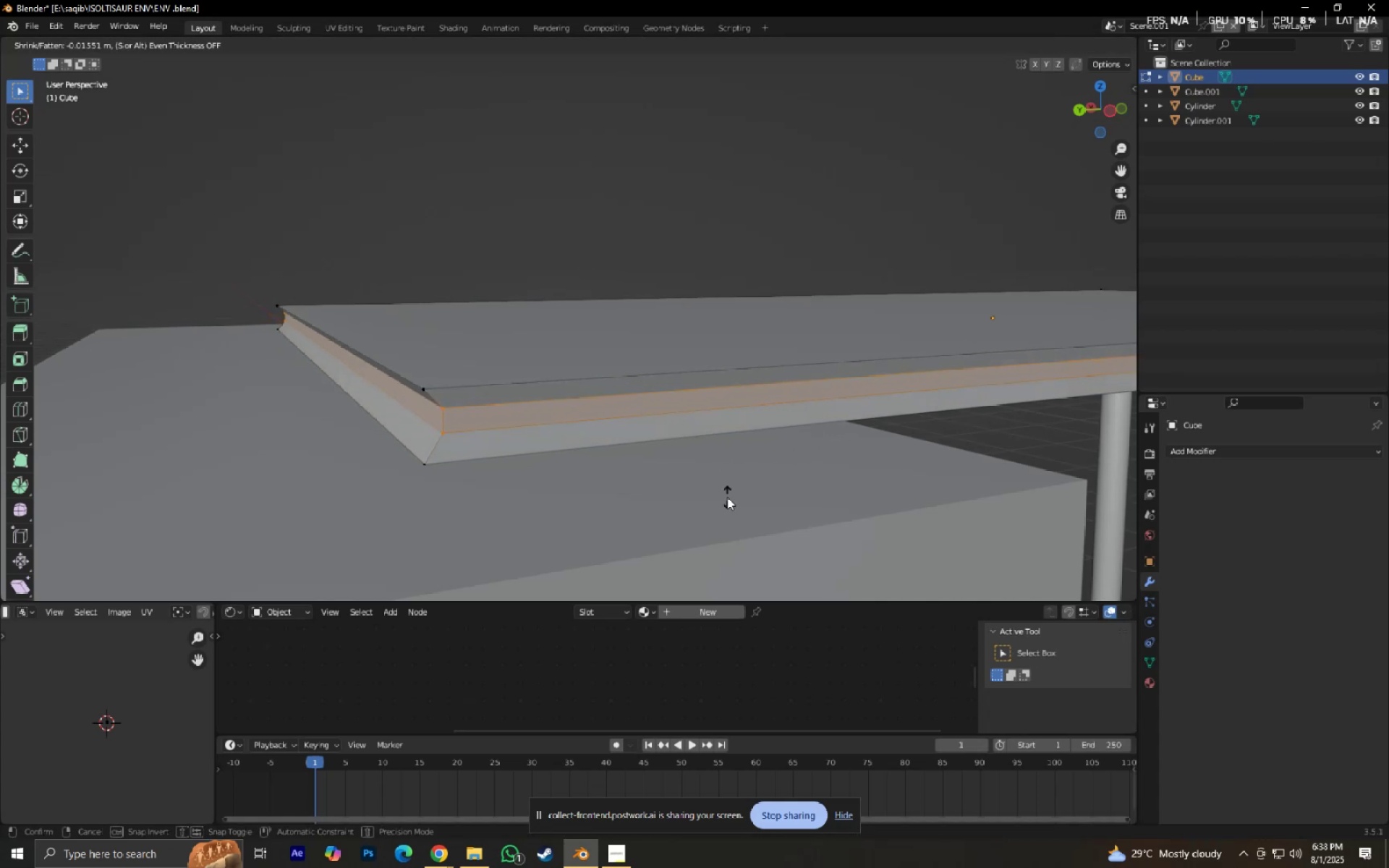 
hold_key(key=ShiftLeft, duration=0.9)
left_click([727, 497])
 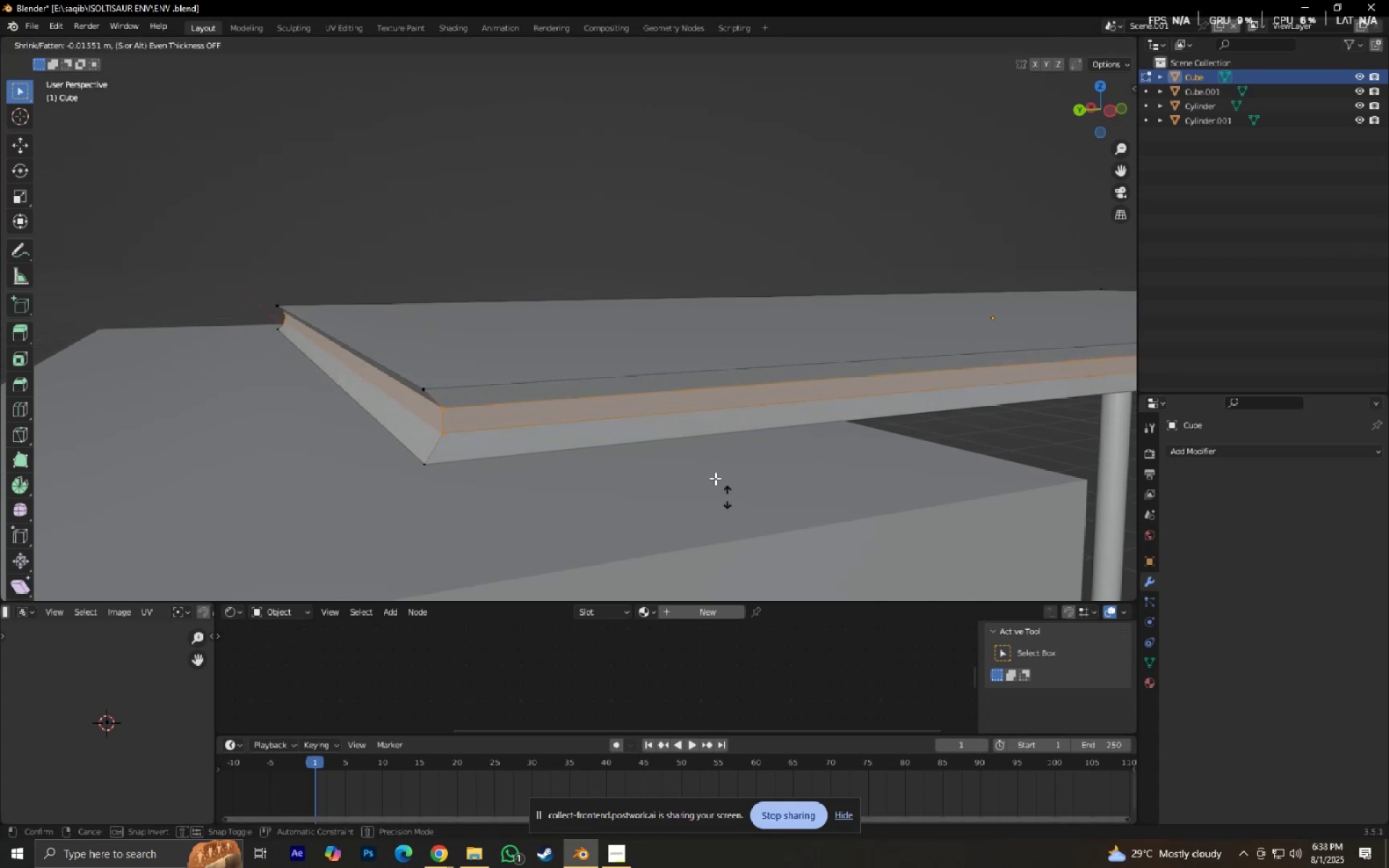 
scroll: coordinate [696, 451], scroll_direction: down, amount: 3.0
 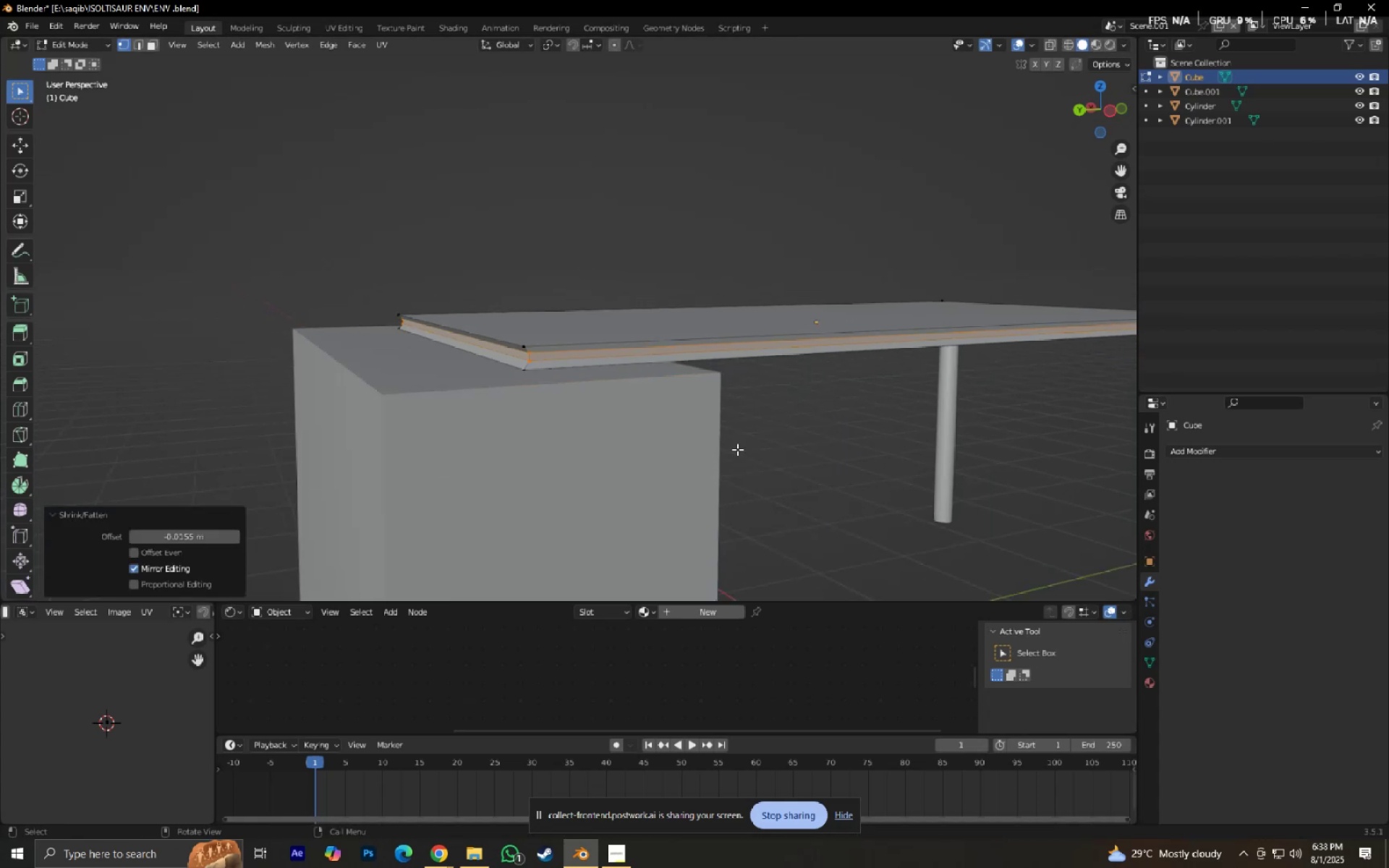 
key(Shift+ShiftLeft)
 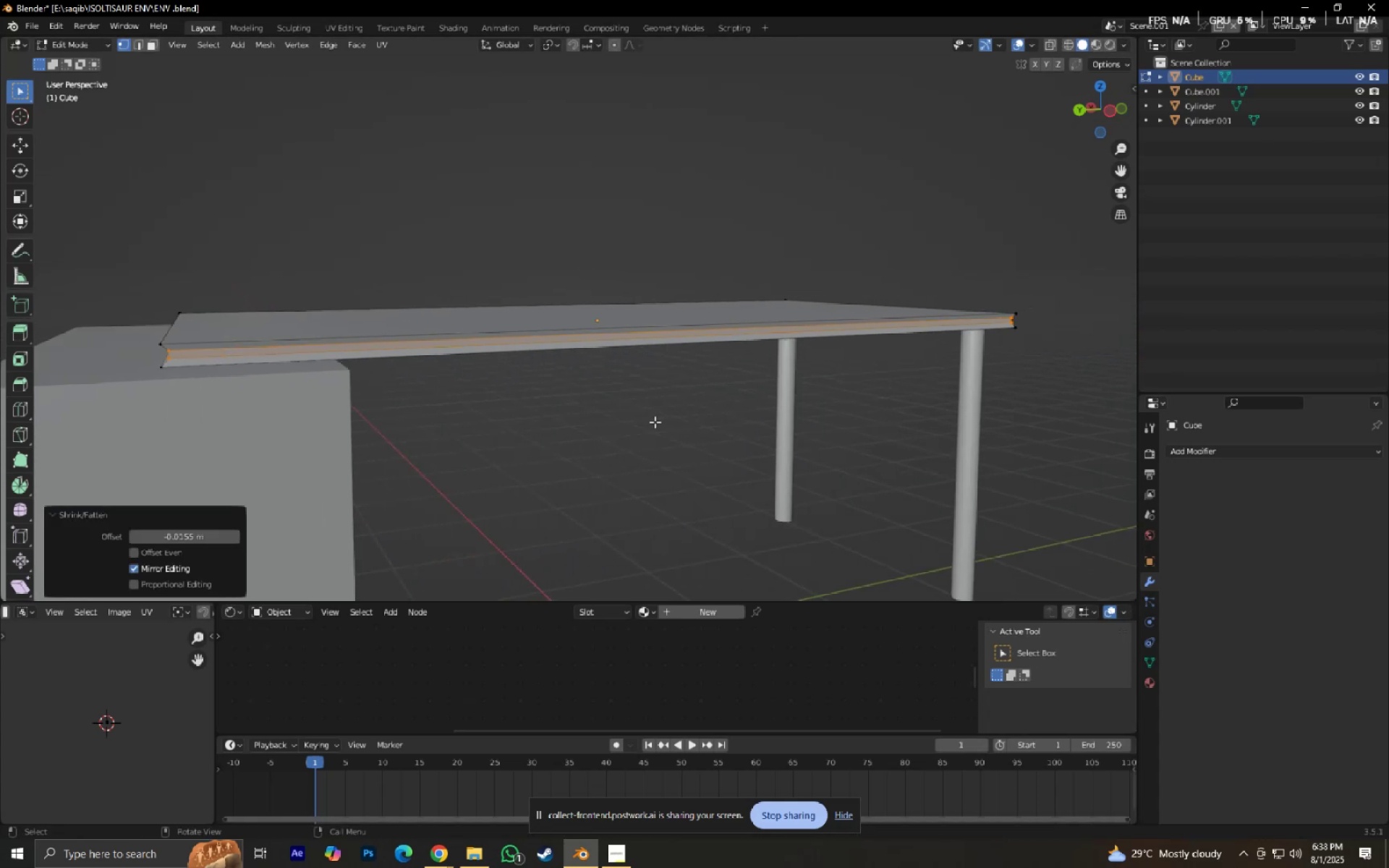 
key(Control+ControlLeft)
 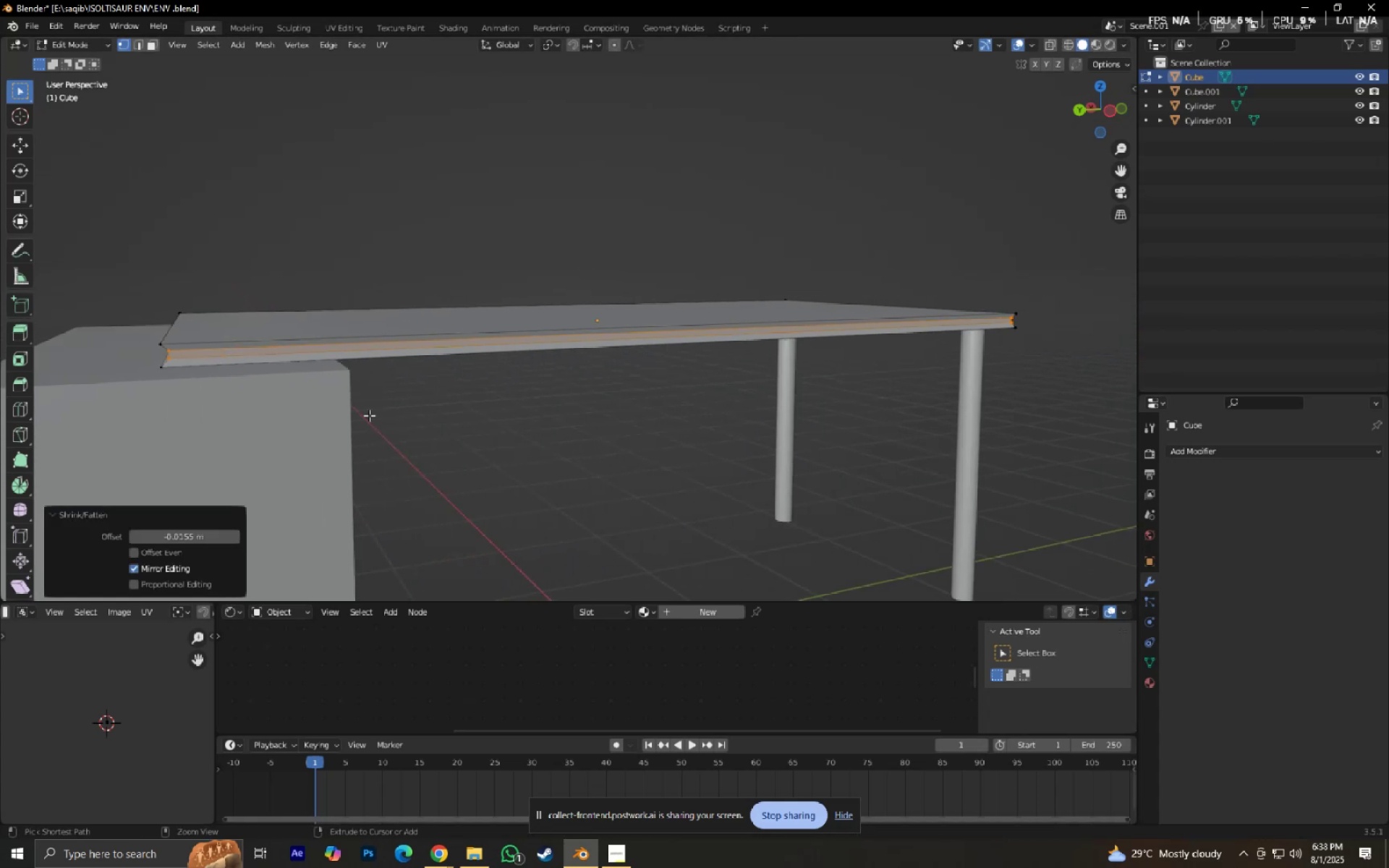 
key(Control+Z)
 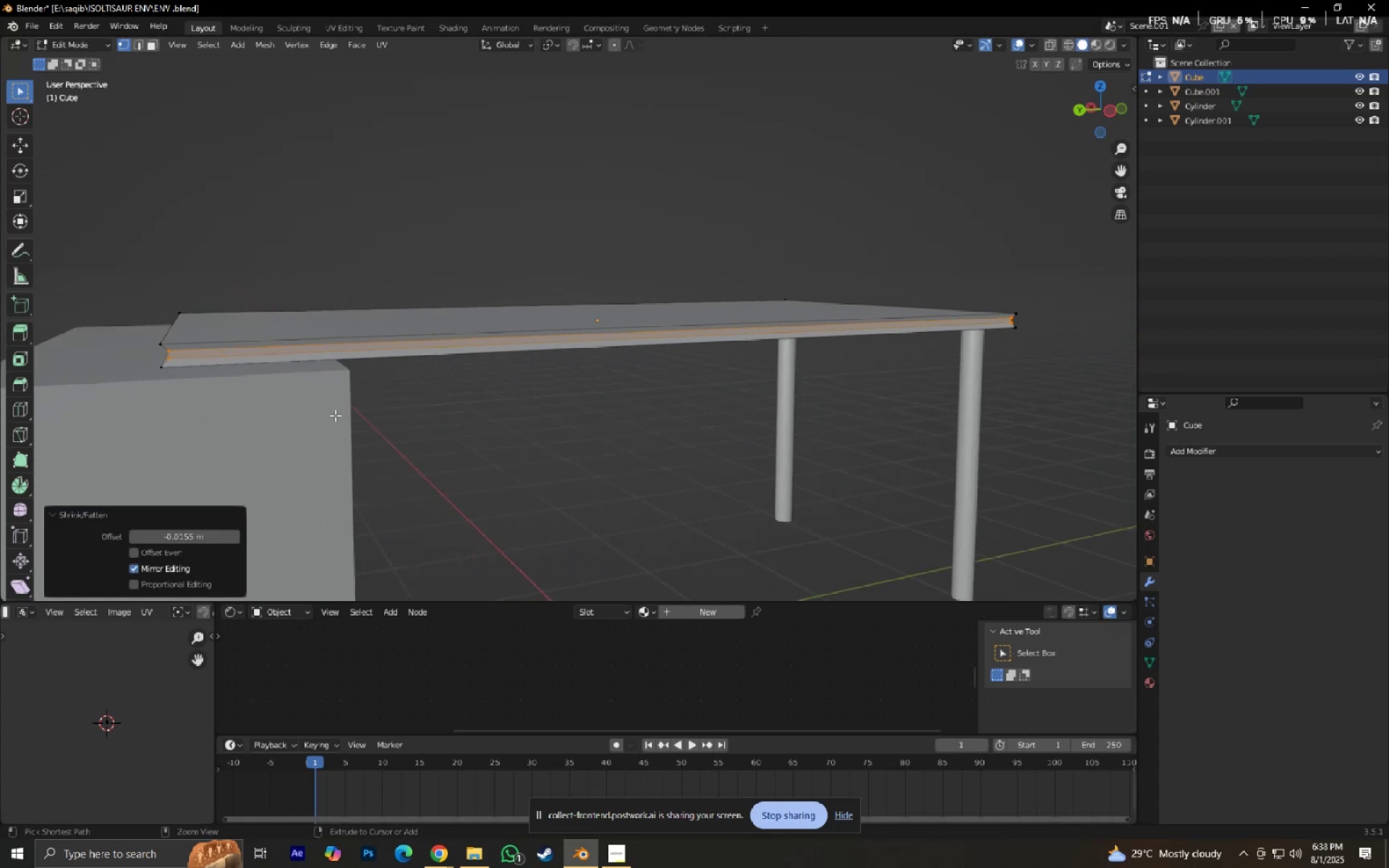 
hold_key(key=ShiftLeft, duration=0.39)
 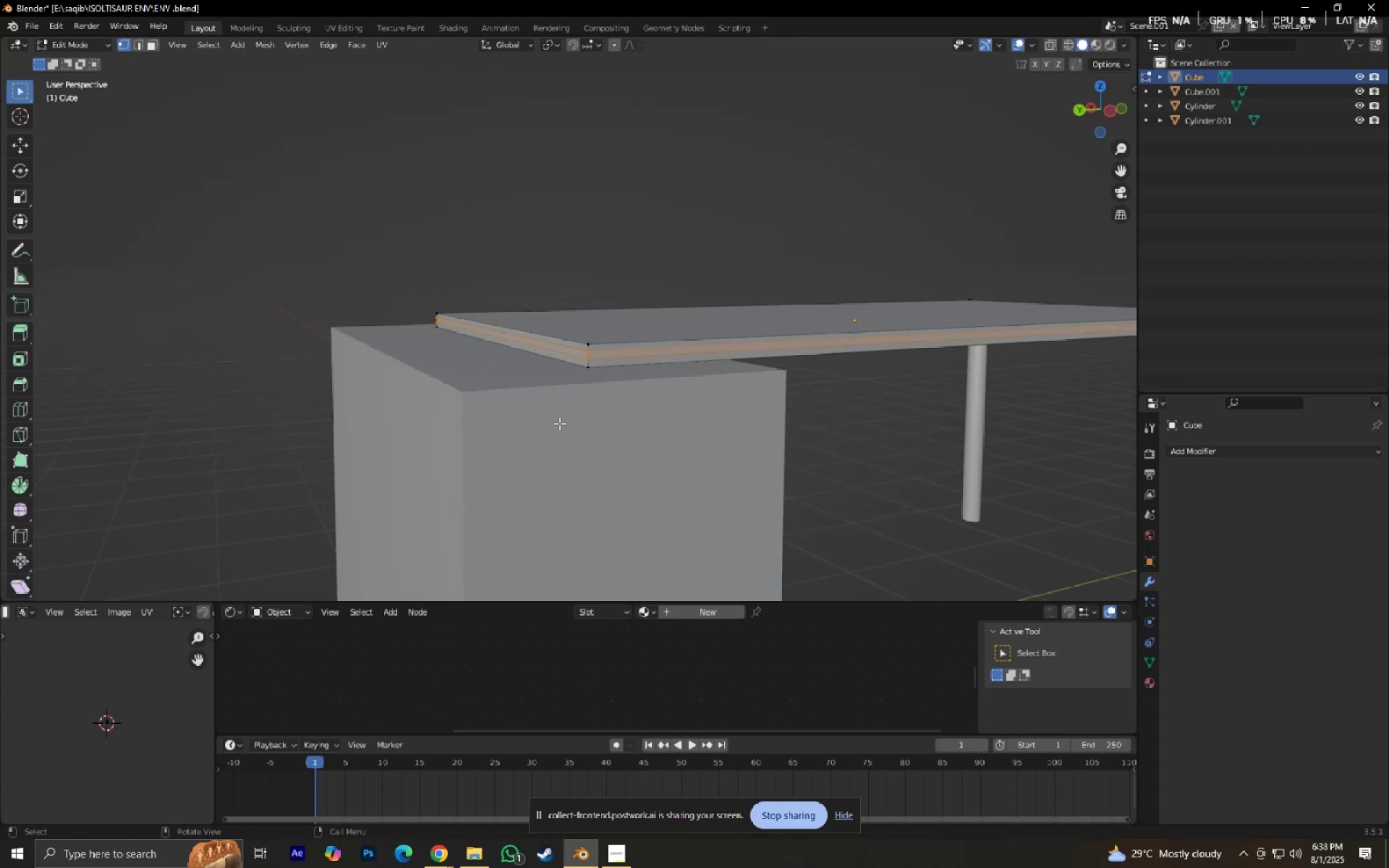 
scroll: coordinate [557, 426], scroll_direction: up, amount: 3.0
 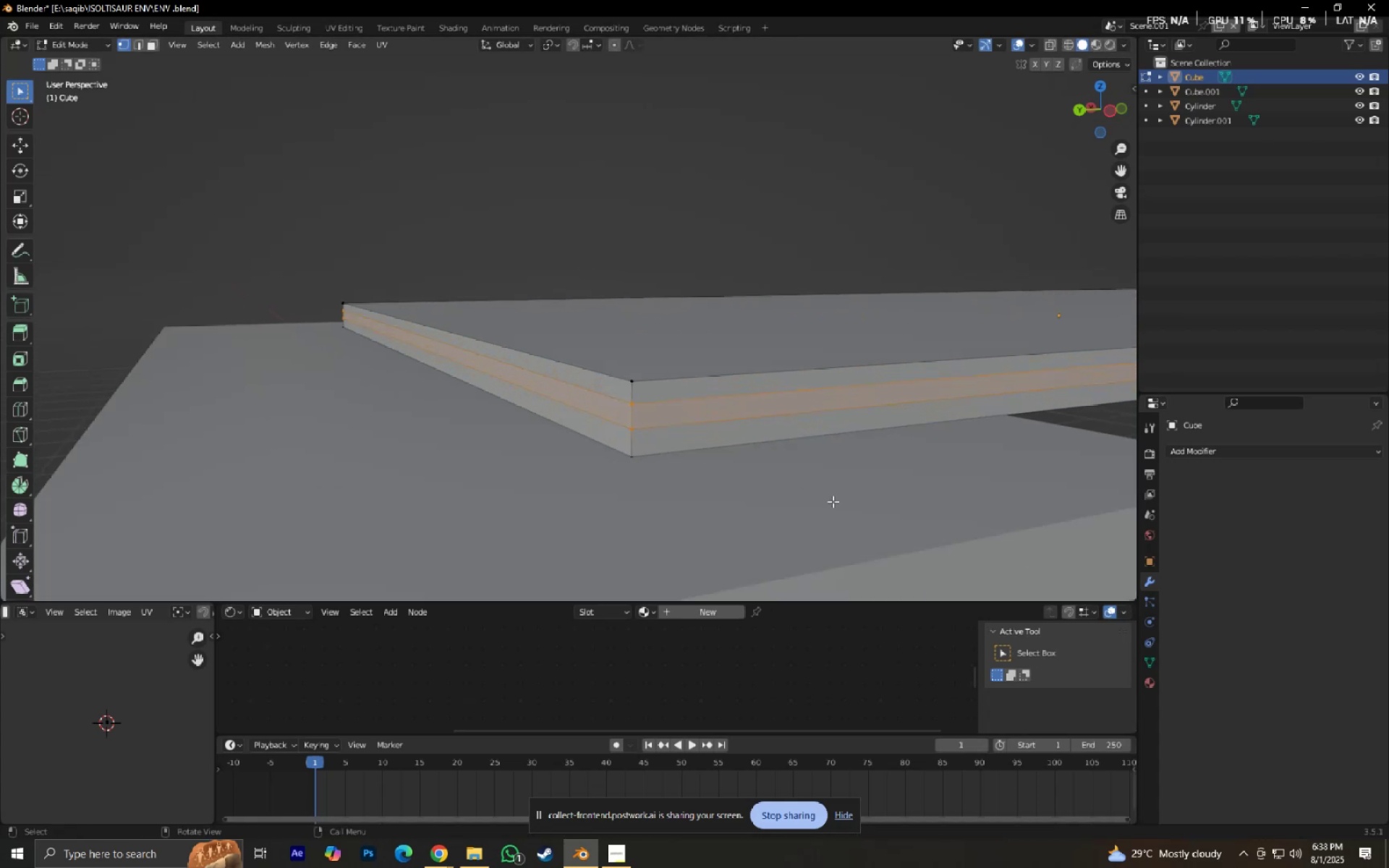 
key(I)
 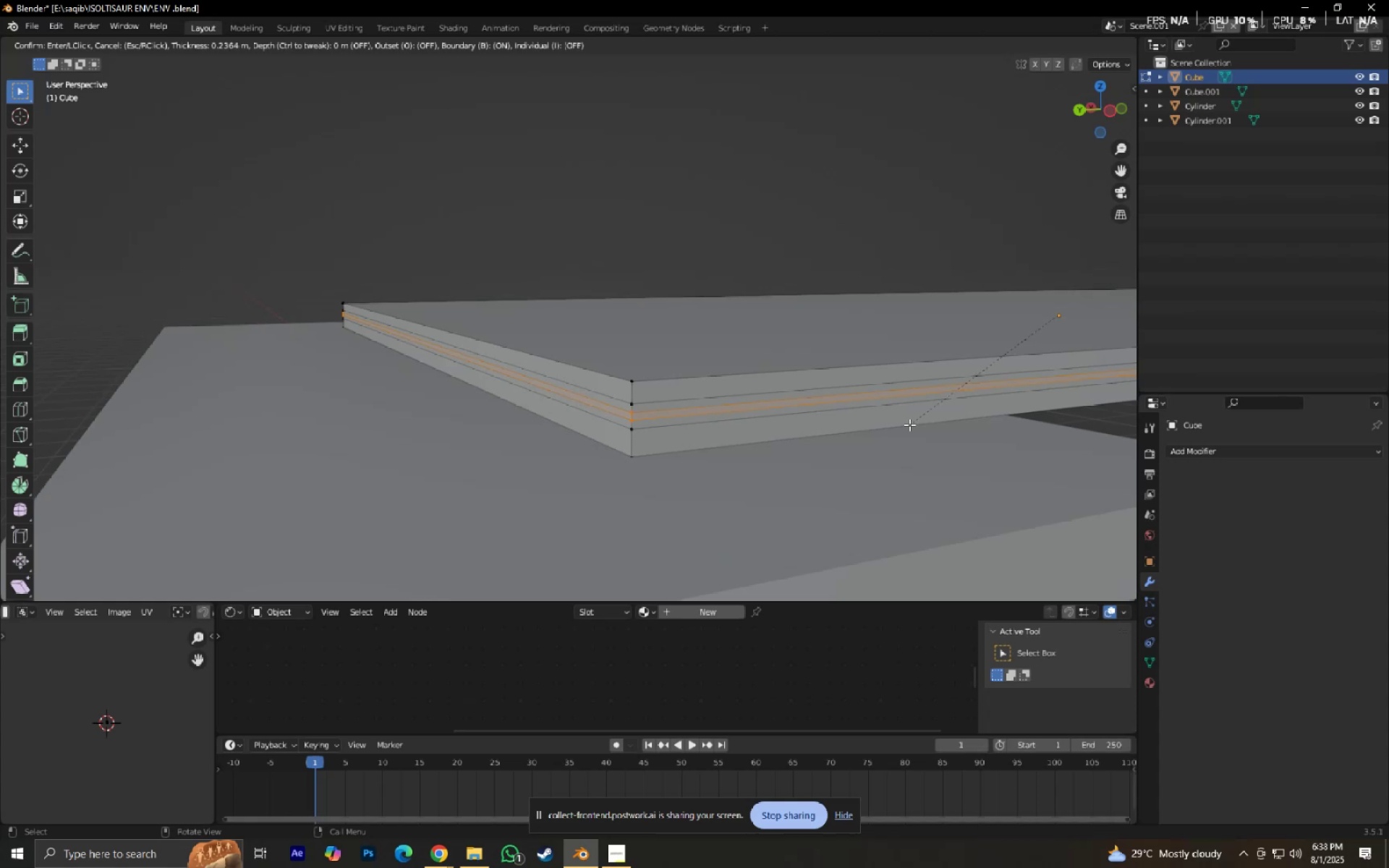 
left_click([904, 432])
 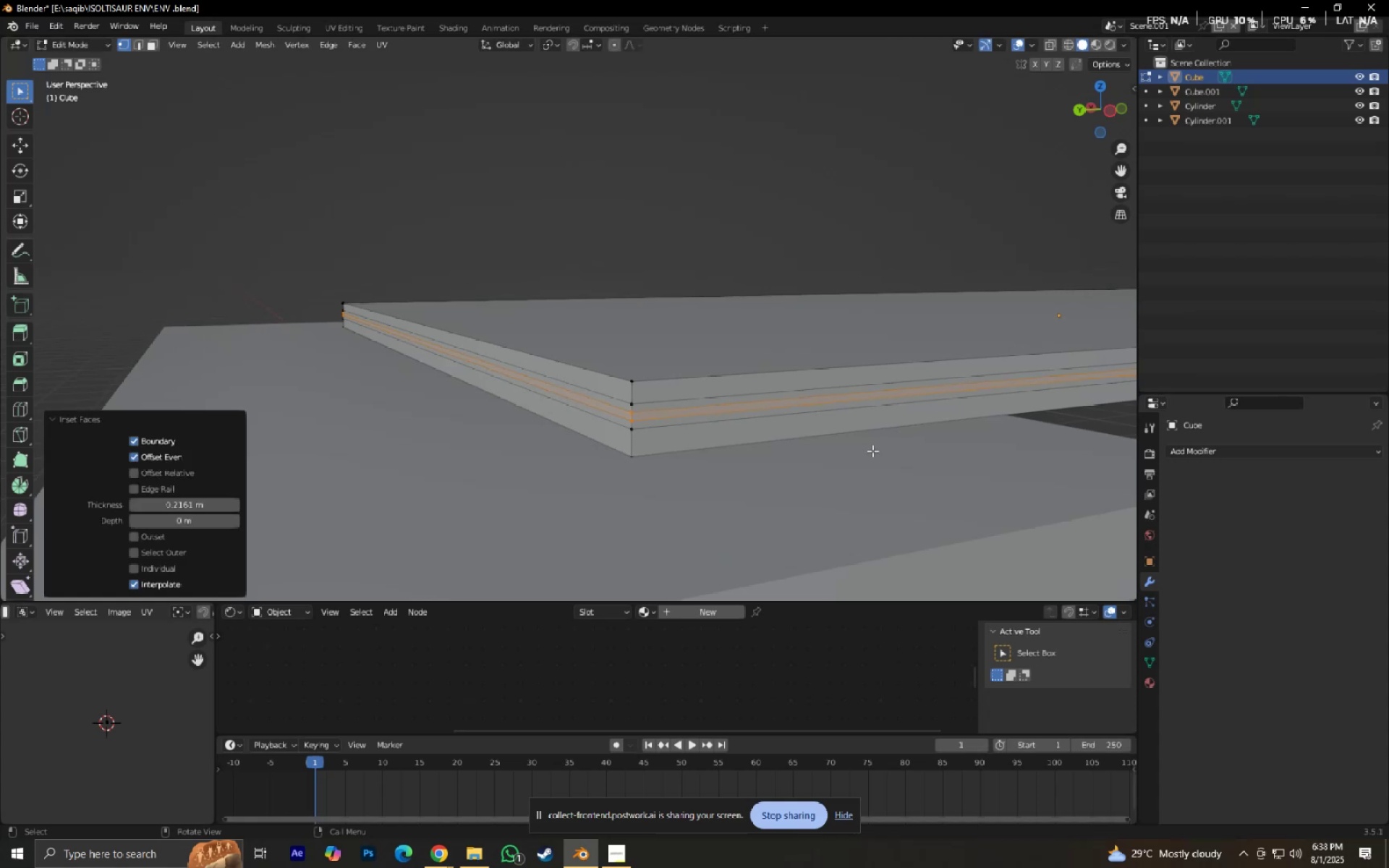 
key(Alt+S)
 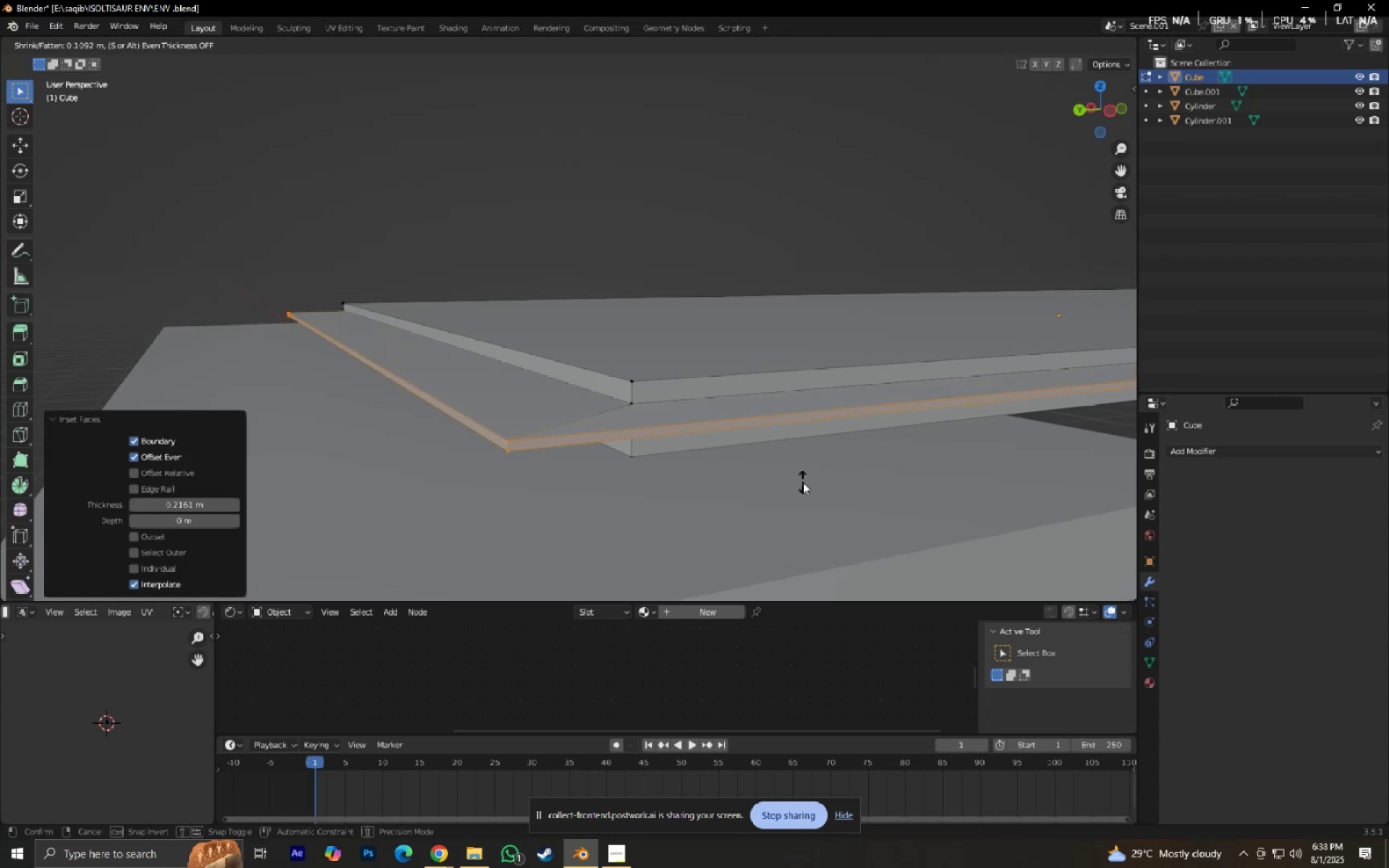 
hold_key(key=ShiftLeft, duration=1.5)
 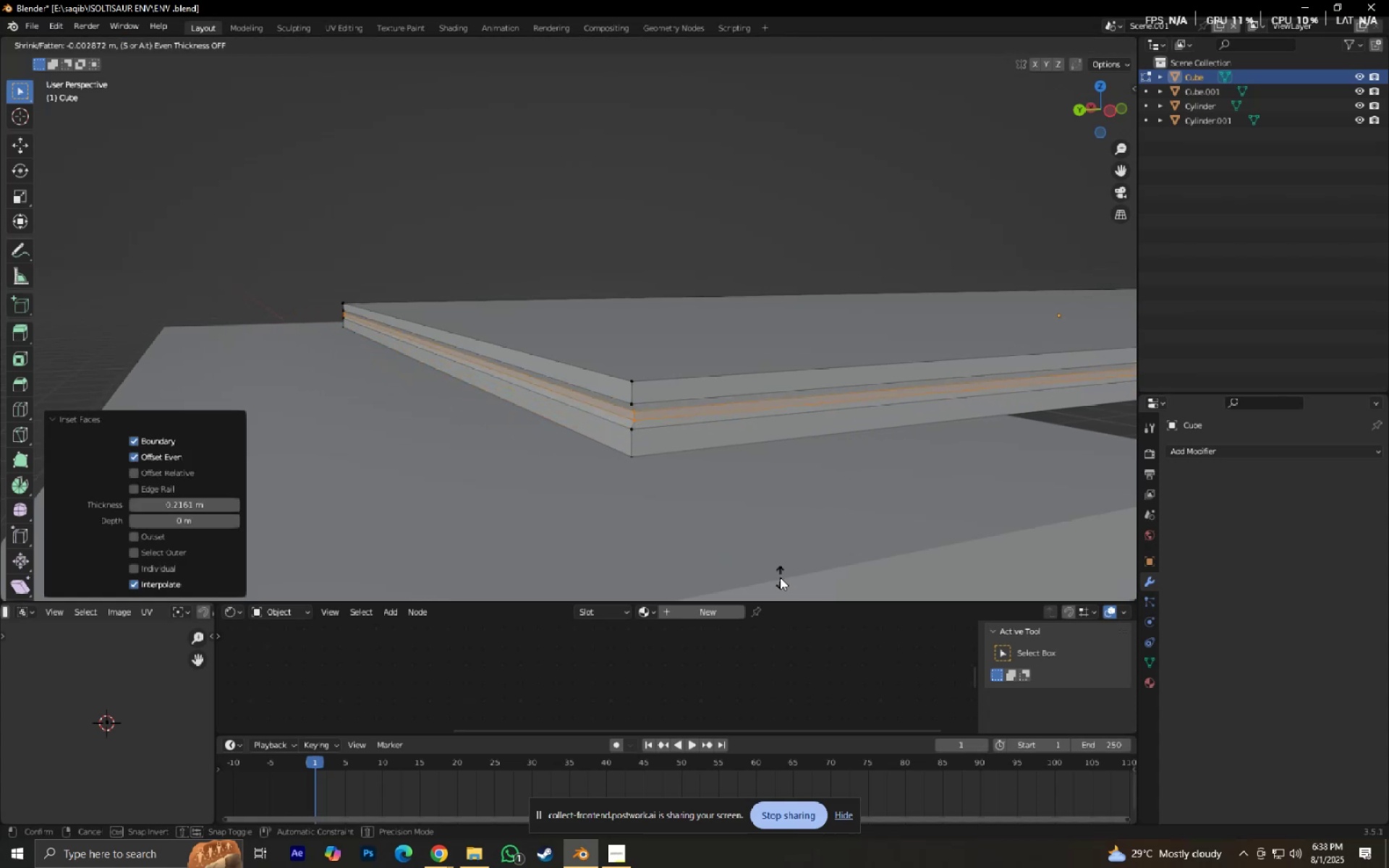 
hold_key(key=ShiftLeft, duration=1.52)
 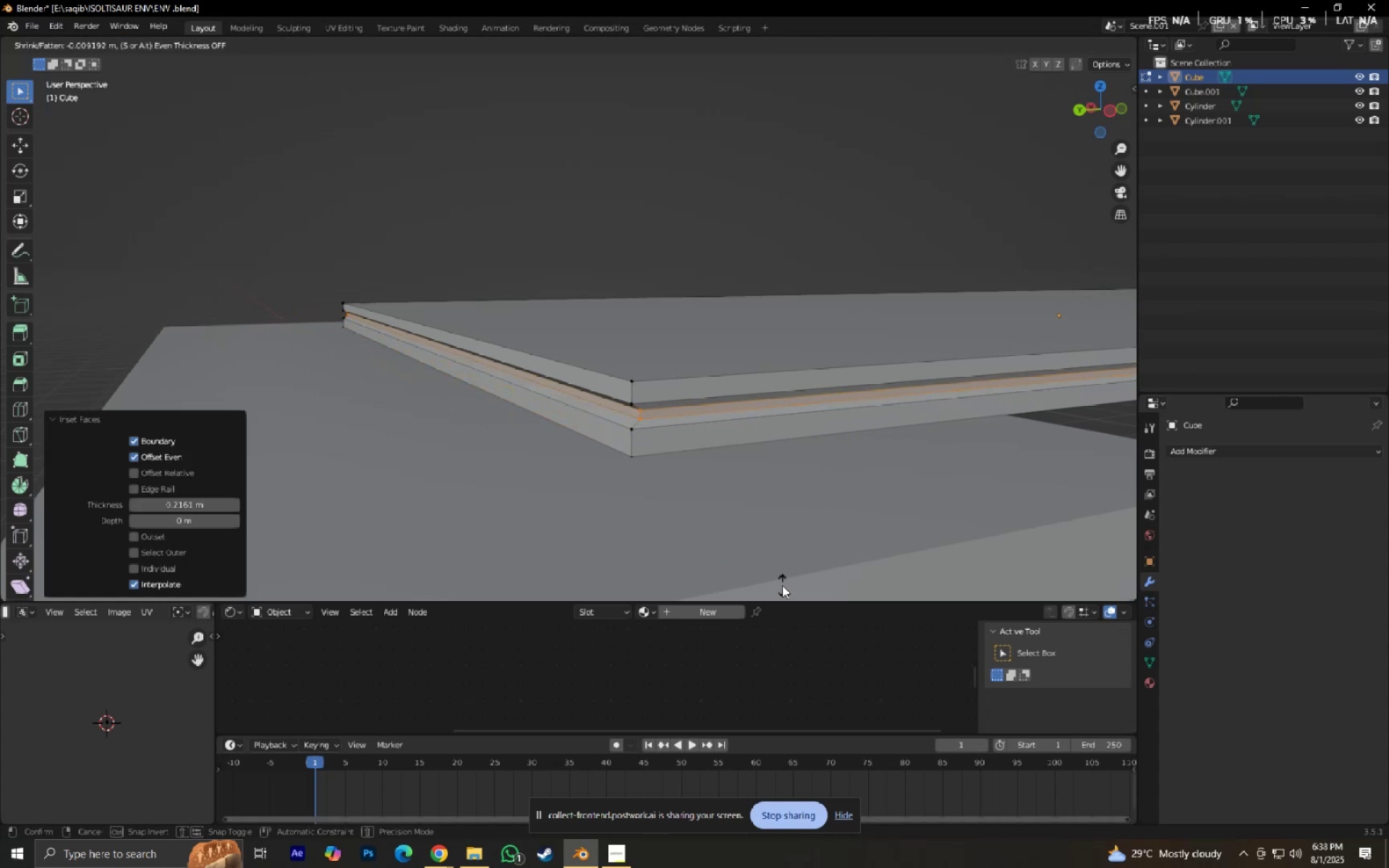 
hold_key(key=ShiftLeft, duration=1.51)
 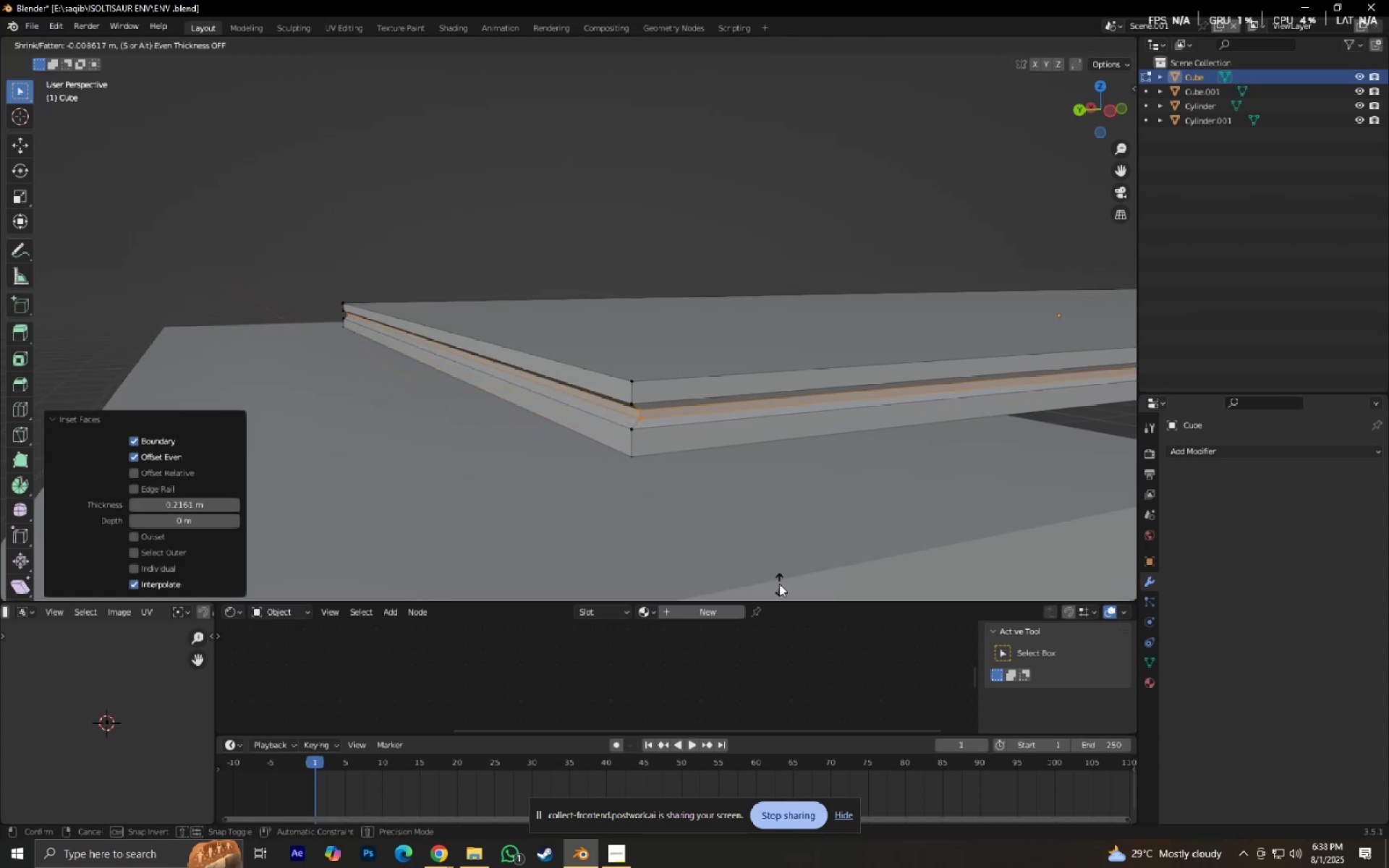 
hold_key(key=ShiftLeft, duration=1.52)
 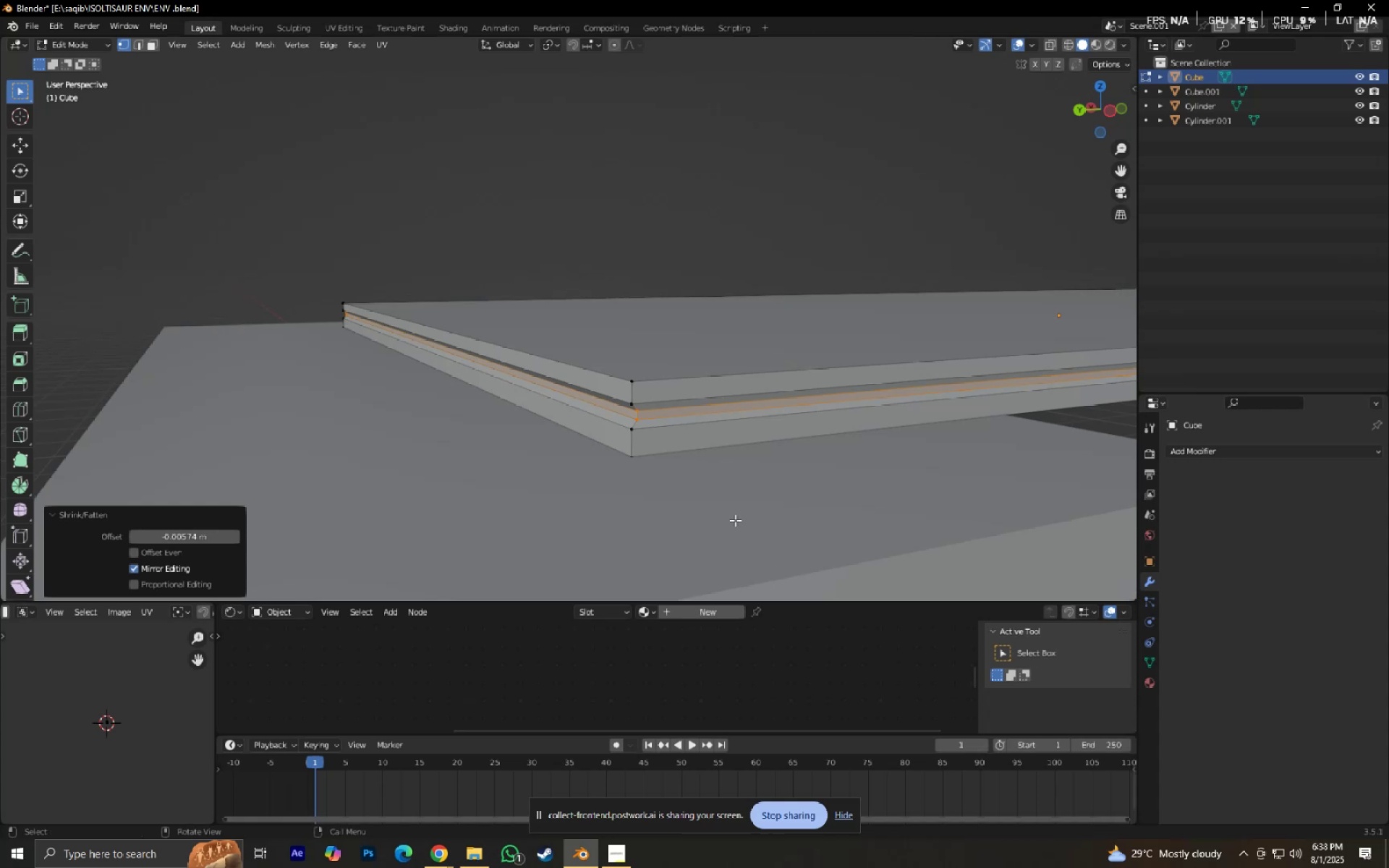 
hold_key(key=ShiftLeft, duration=0.35)
left_click([779, 581])
 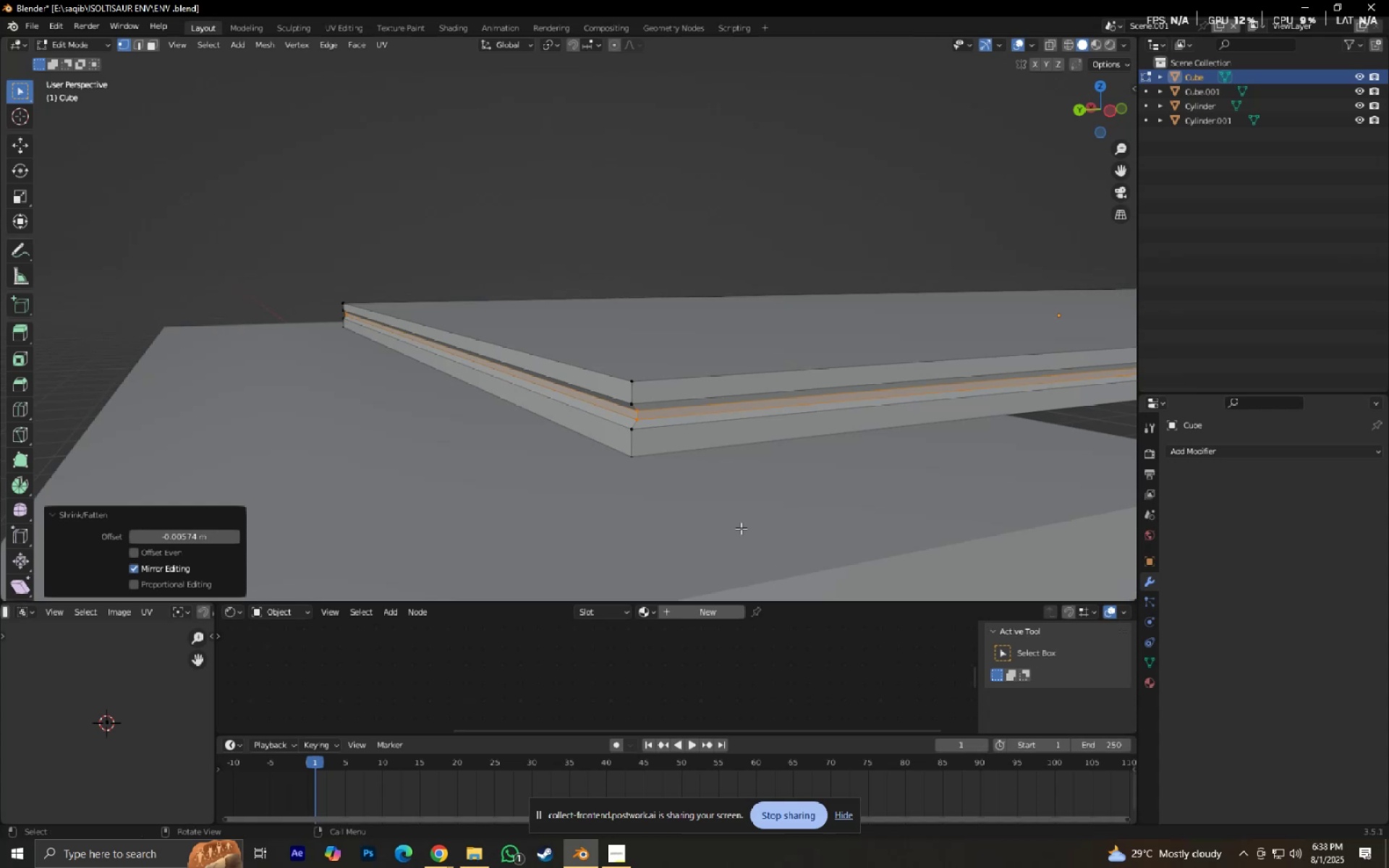 
key(Control+Z)
 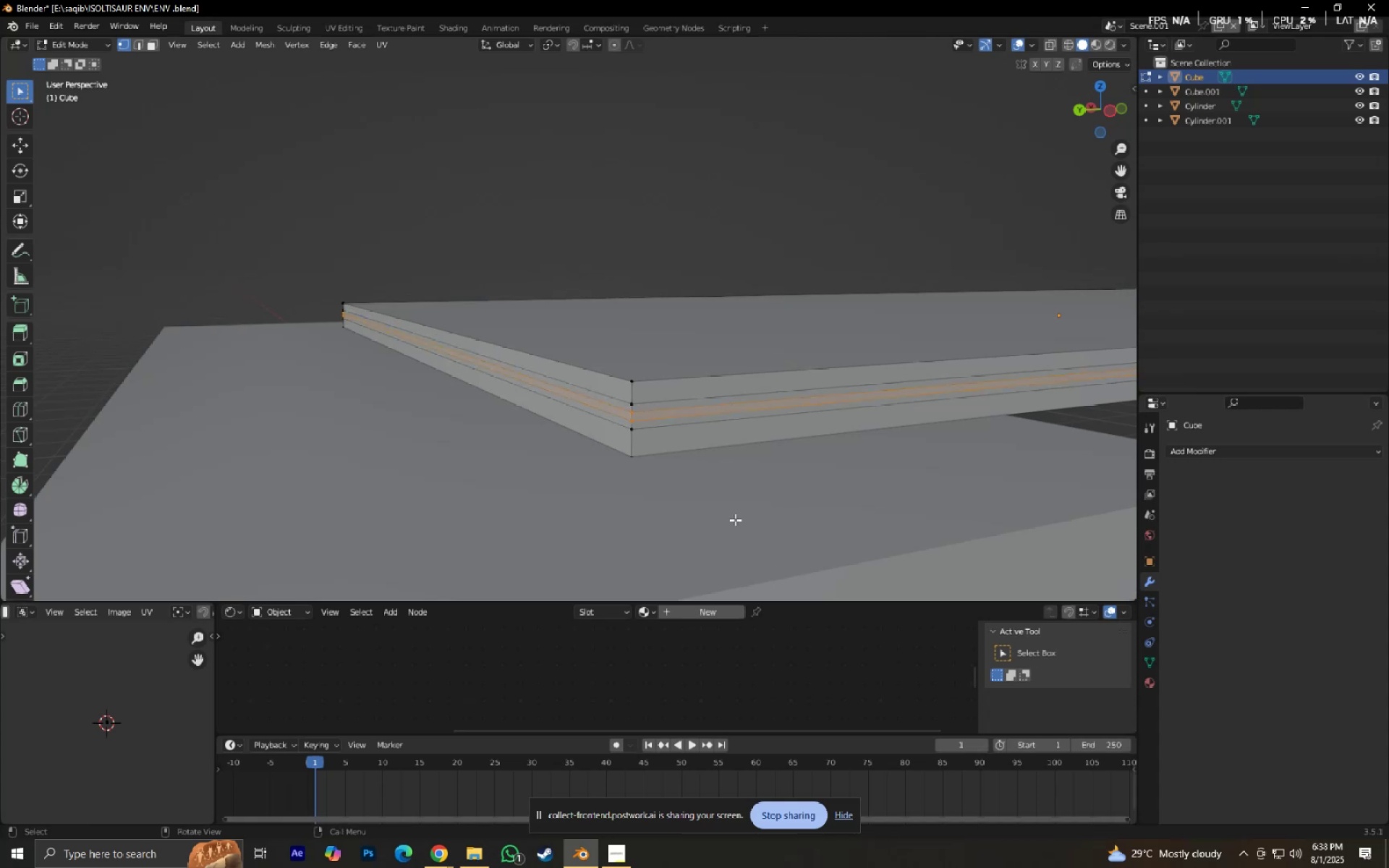 
key(Control+B)
 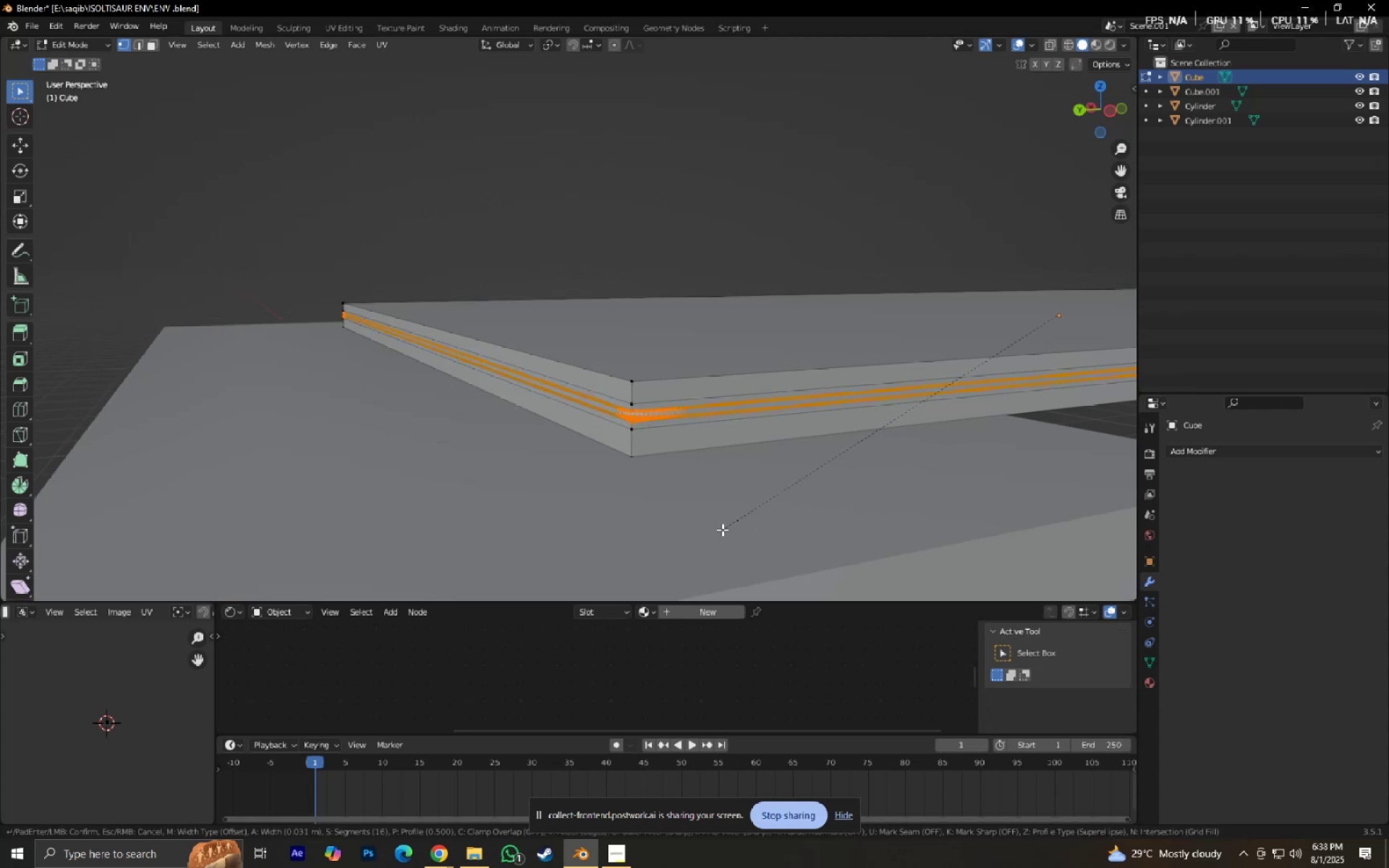 
left_click([721, 529])
 